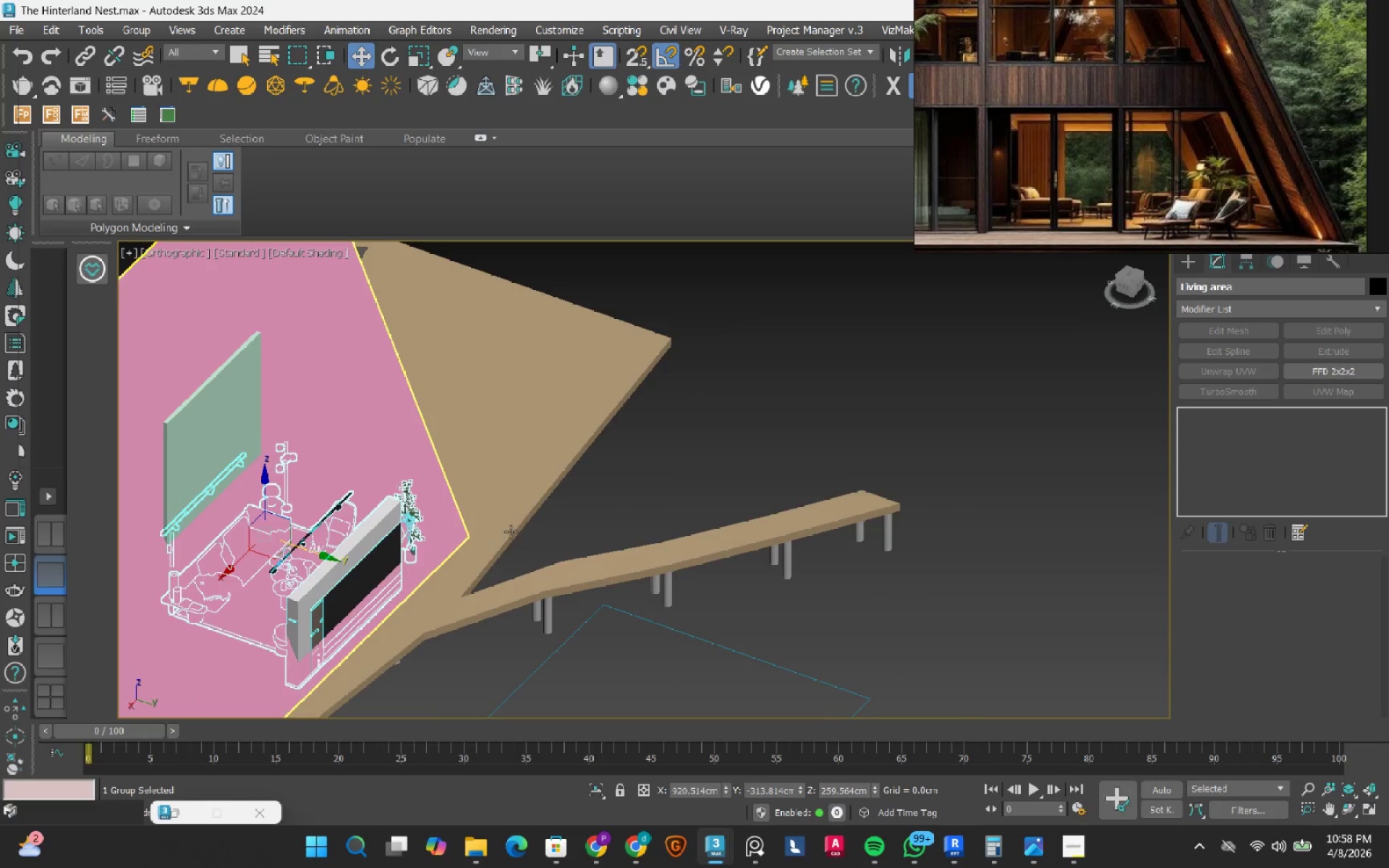 
hold_key(key=AltRight, duration=0.58)
 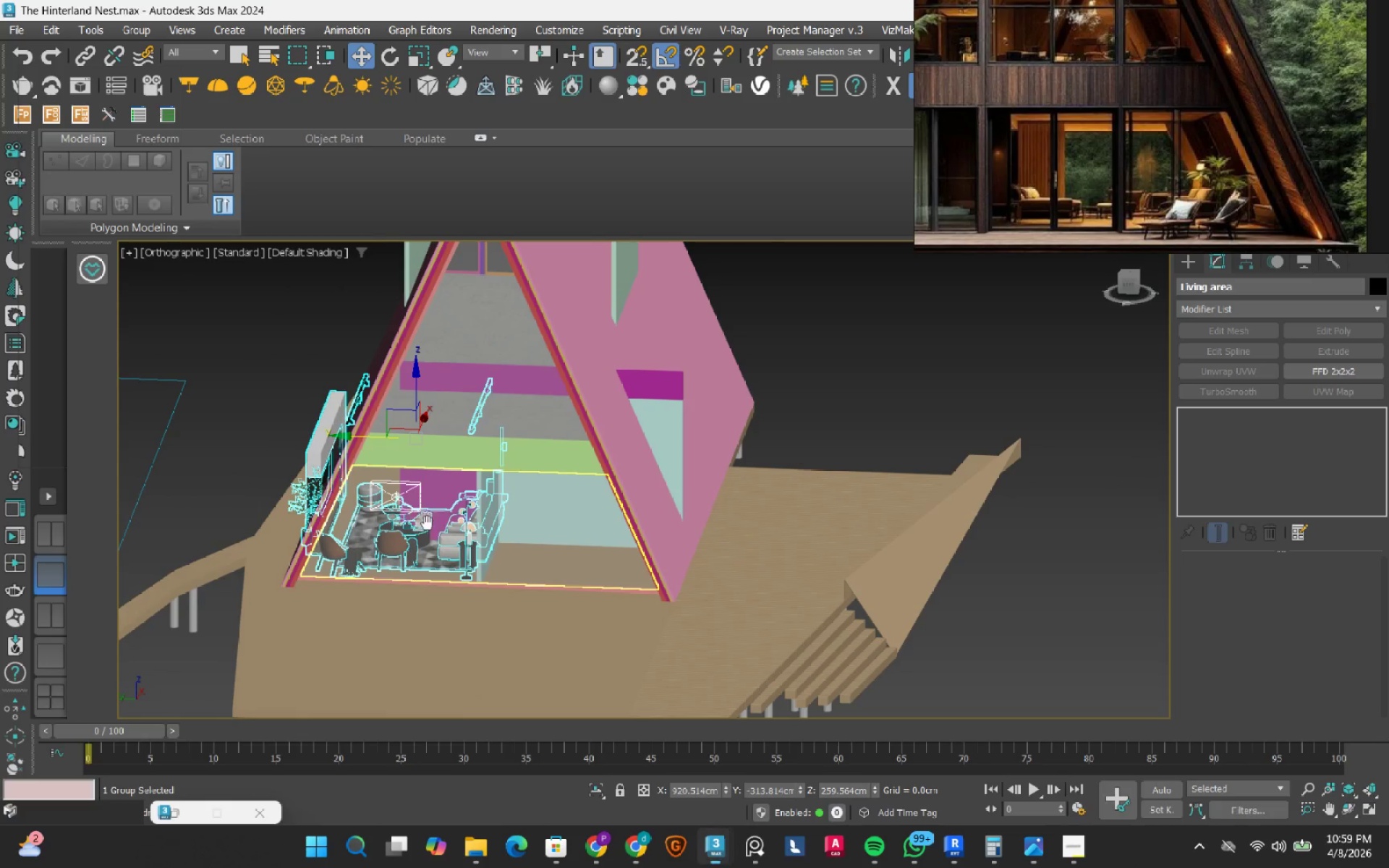 
scroll: coordinate [463, 490], scroll_direction: up, amount: 2.0
 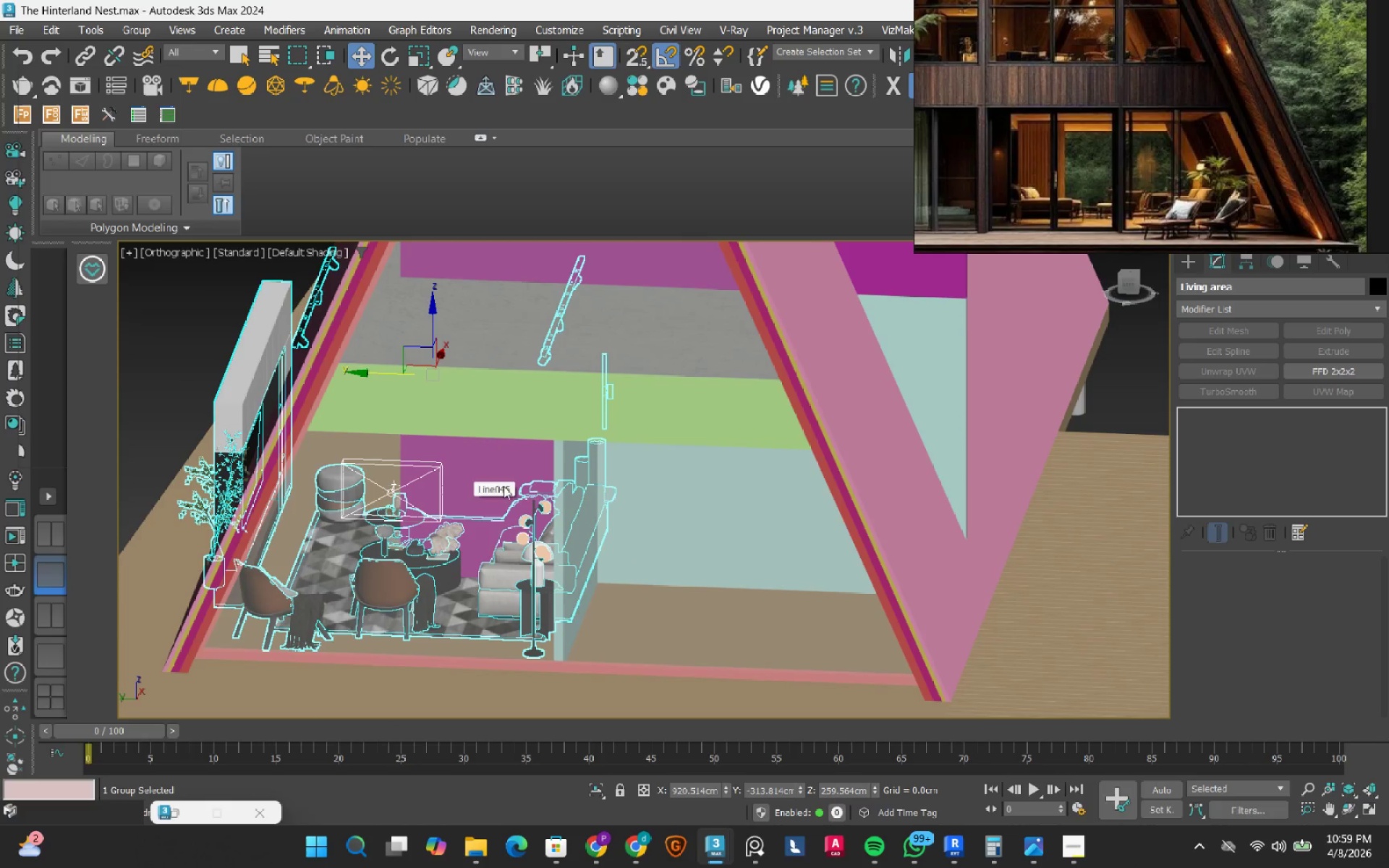 
hold_key(key=AltRight, duration=1.5)
 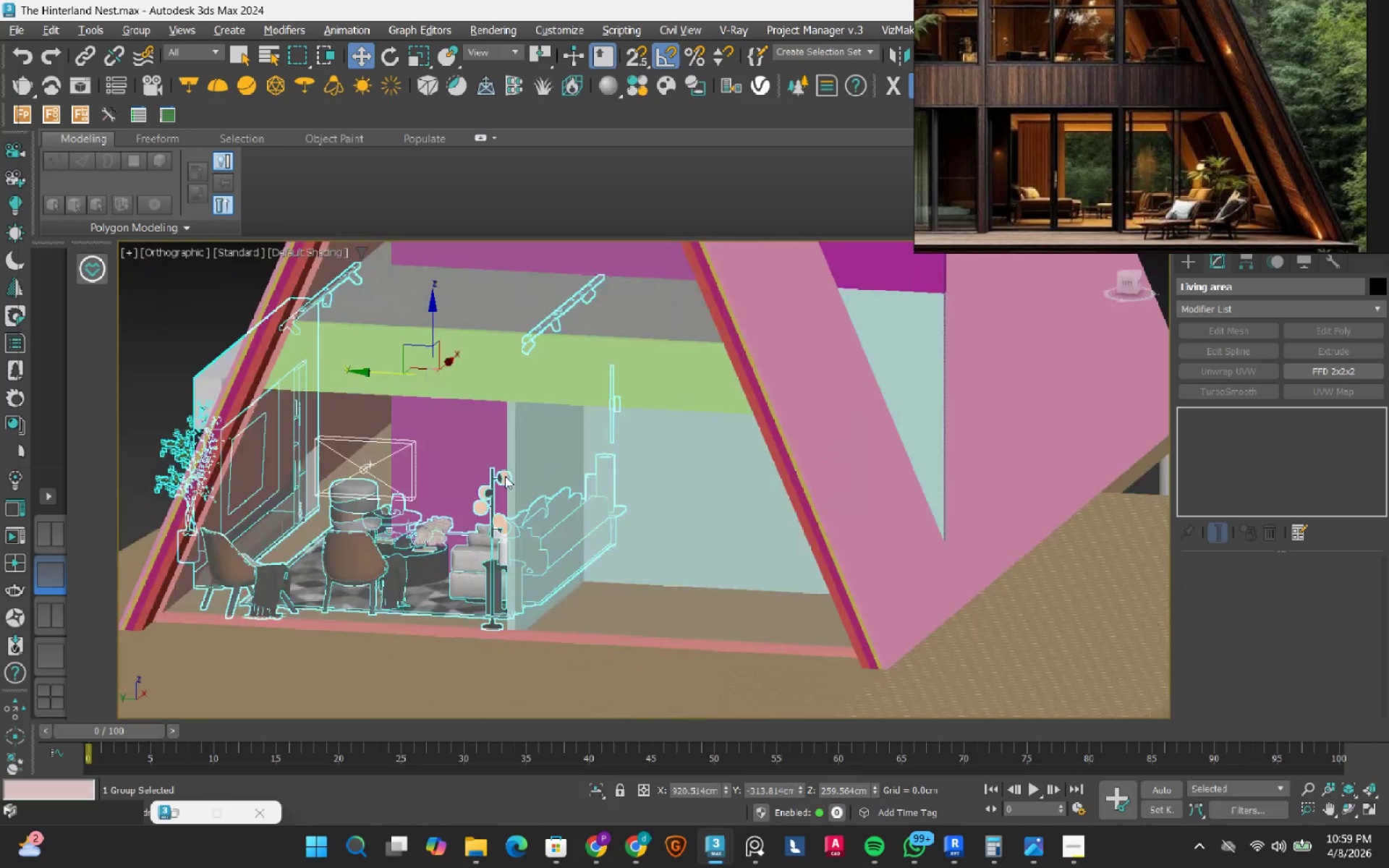 
hold_key(key=AltRight, duration=1.5)
 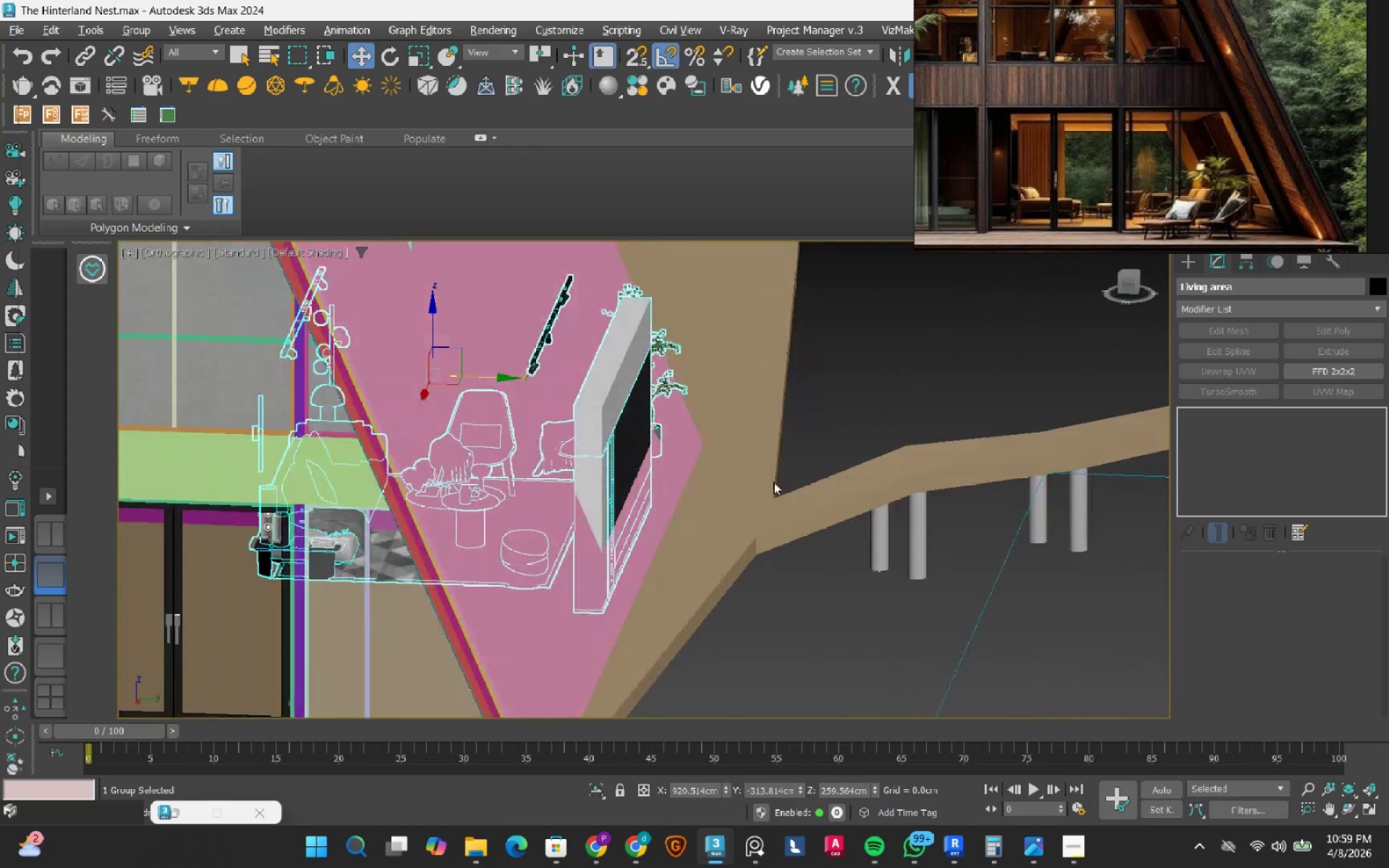 
hold_key(key=AltRight, duration=1.5)
 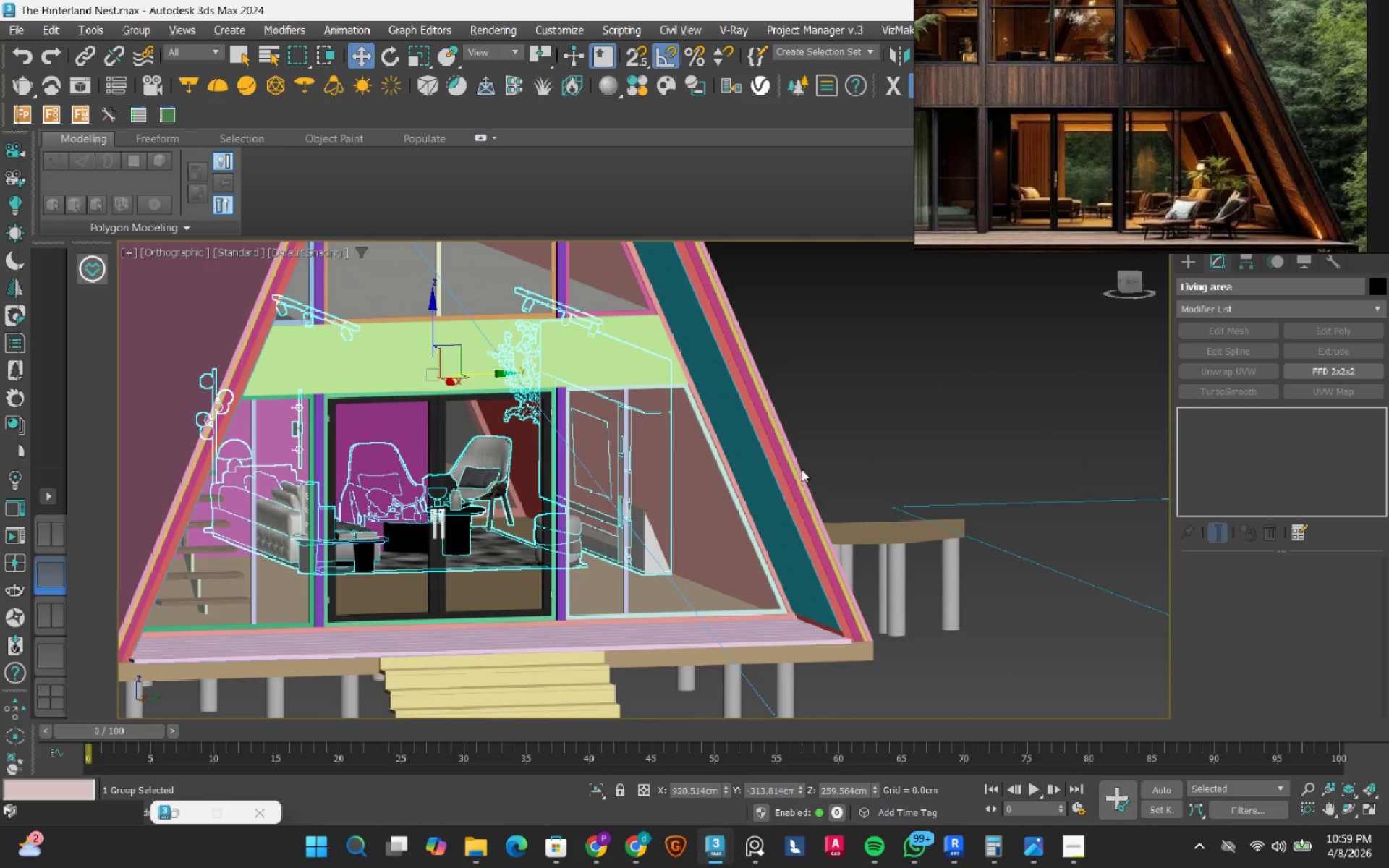 
hold_key(key=AltRight, duration=1.52)
 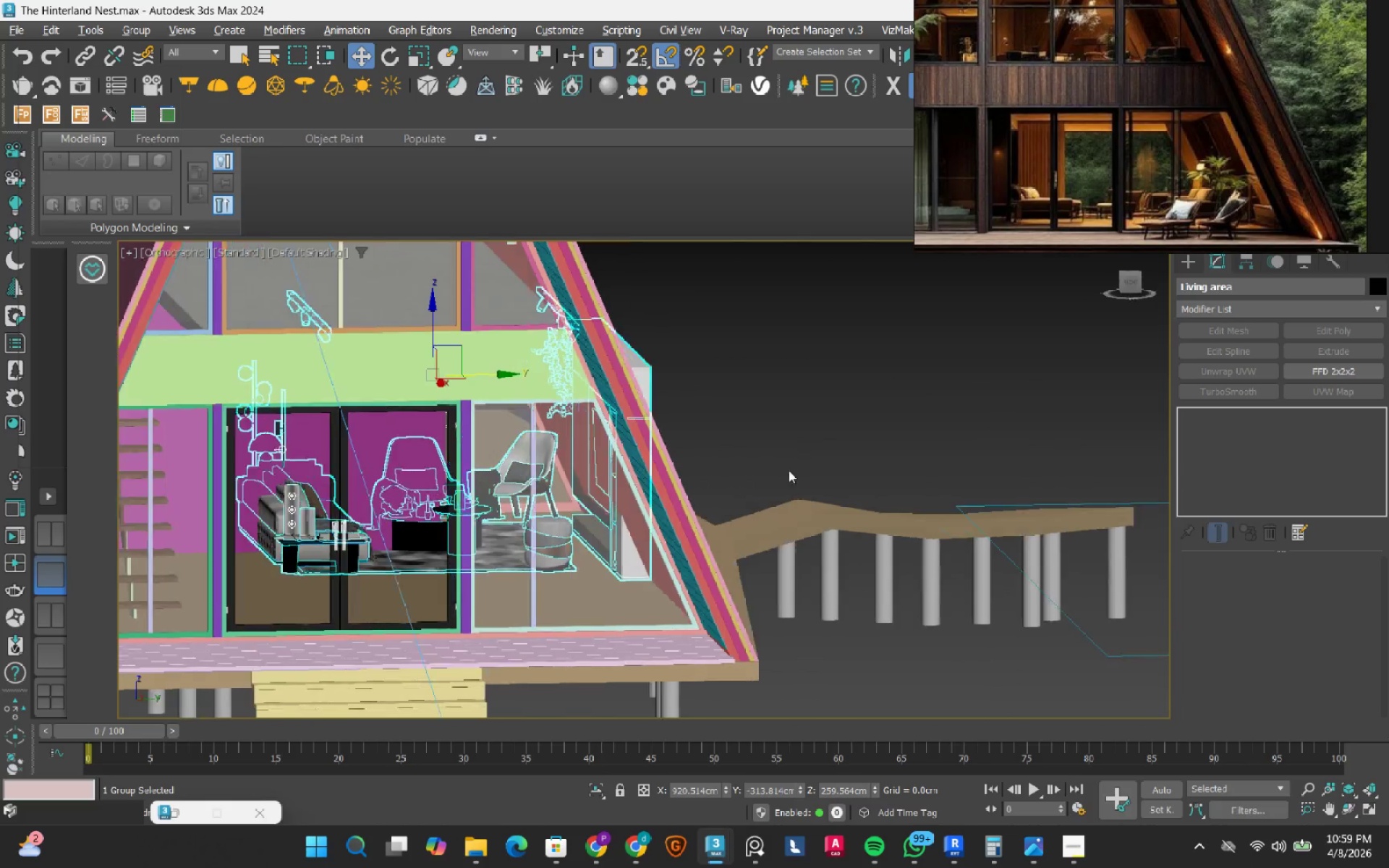 
hold_key(key=AltRight, duration=1.5)
 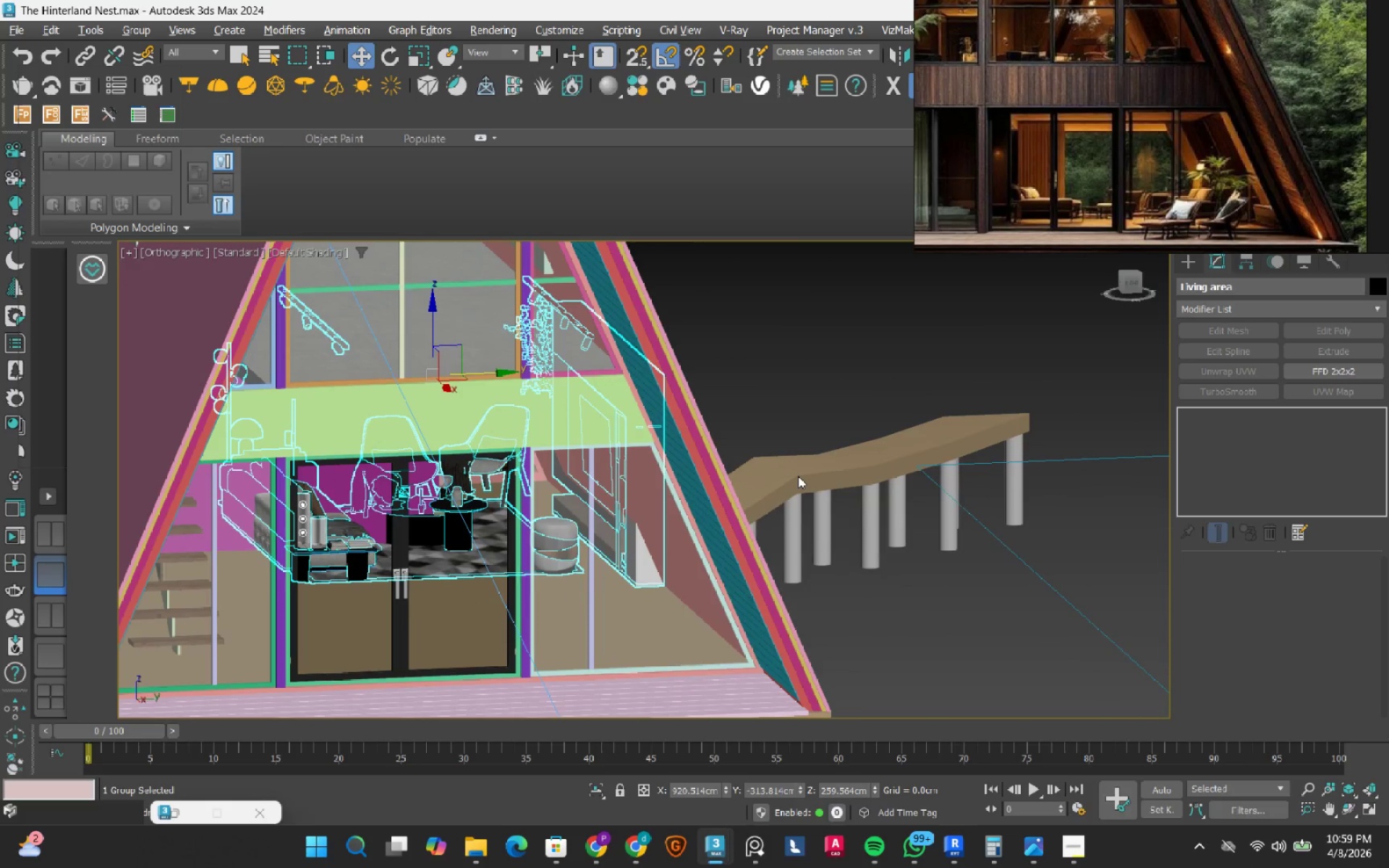 
hold_key(key=AltRight, duration=1.5)
 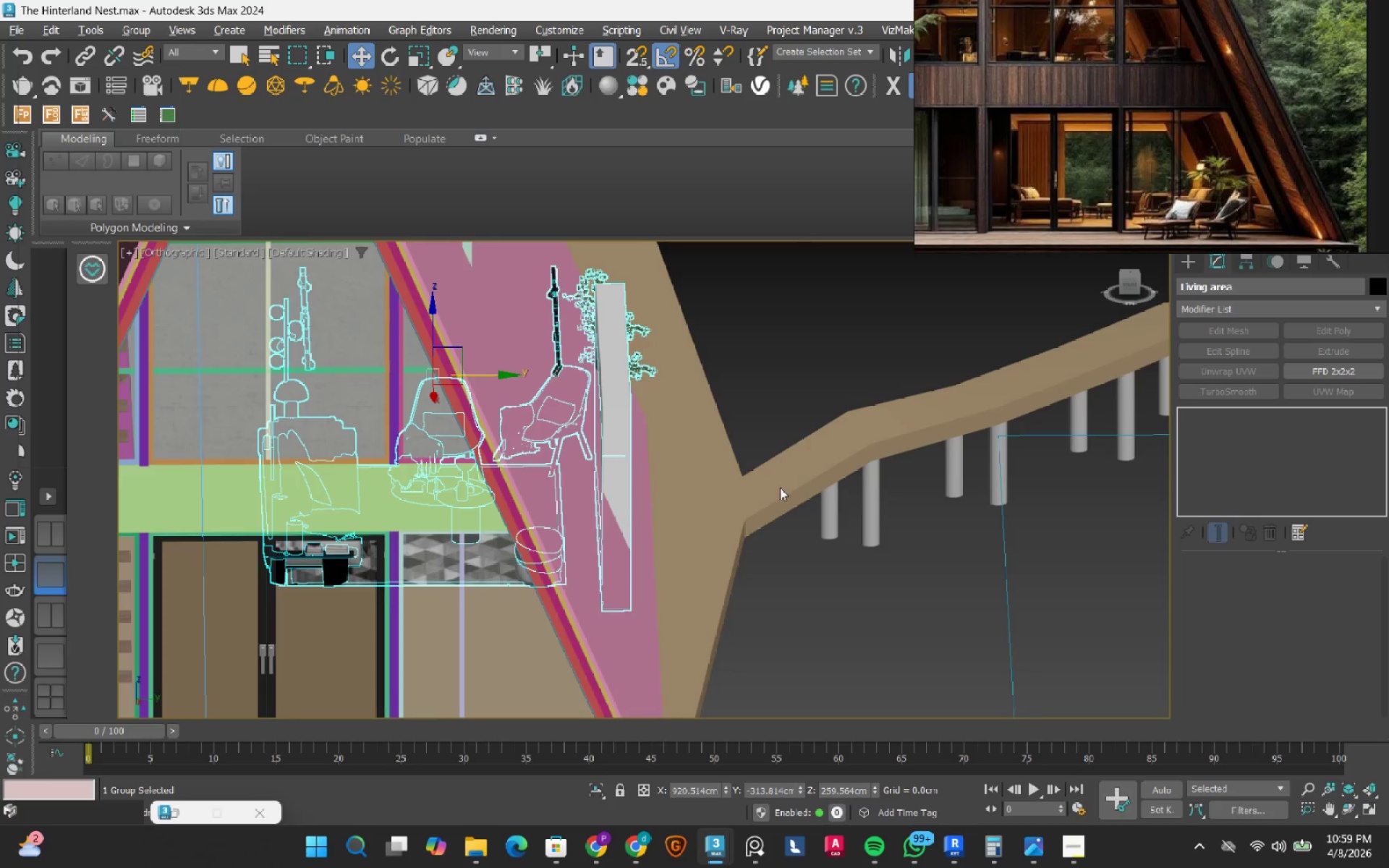 
hold_key(key=AltRight, duration=1.51)
 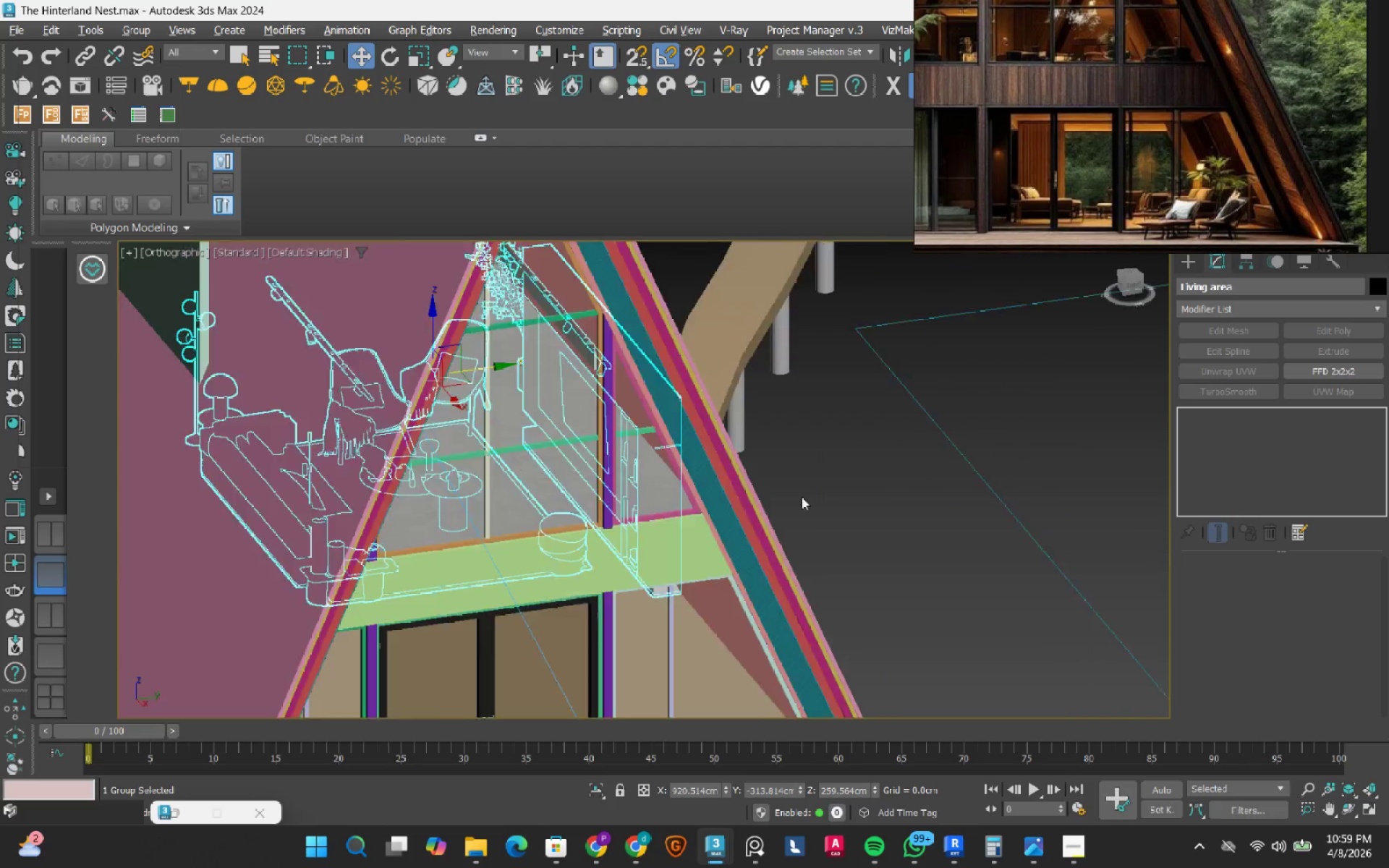 
hold_key(key=AltRight, duration=1.2)
 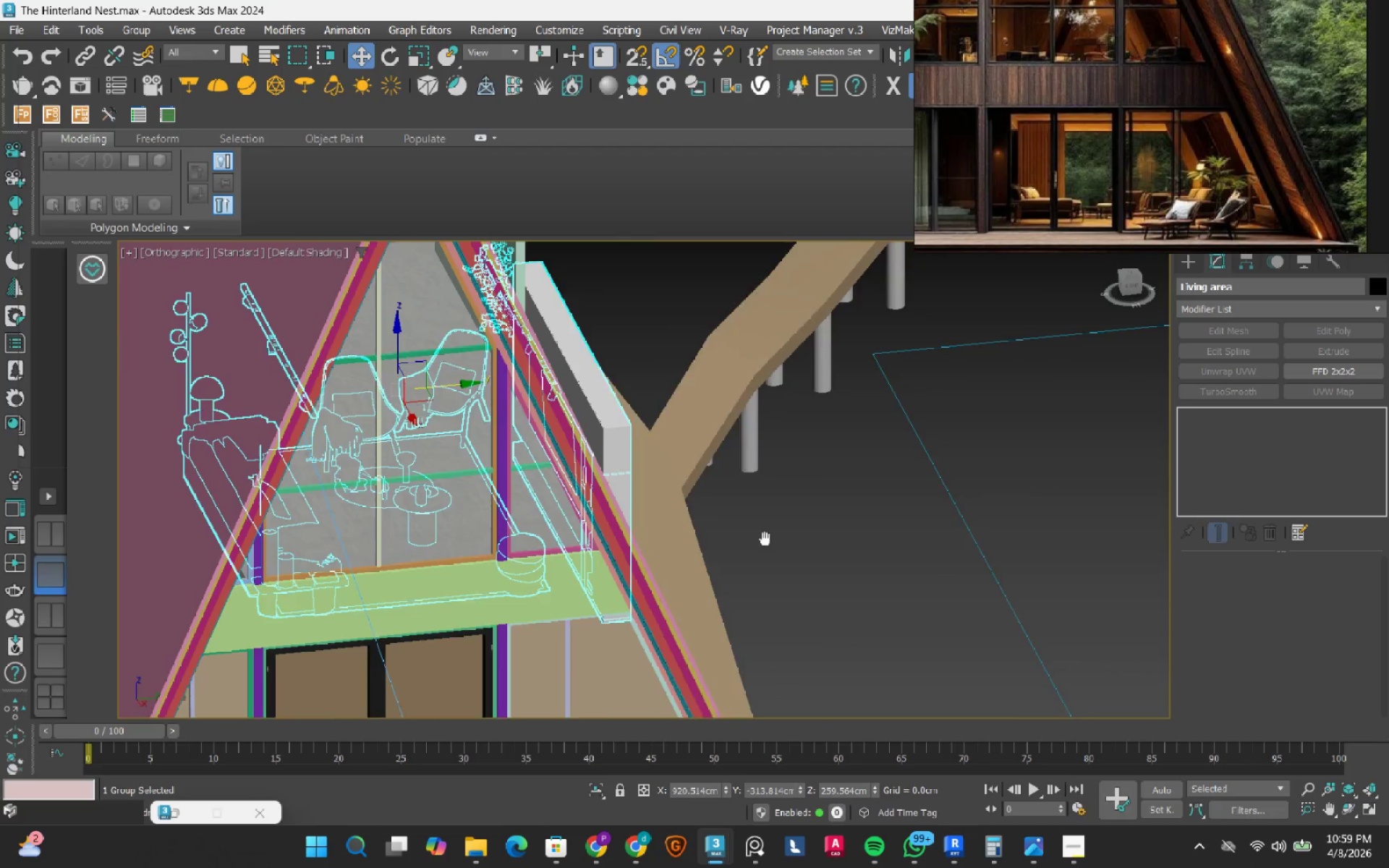 
scroll: coordinate [477, 449], scroll_direction: down, amount: 3.0
 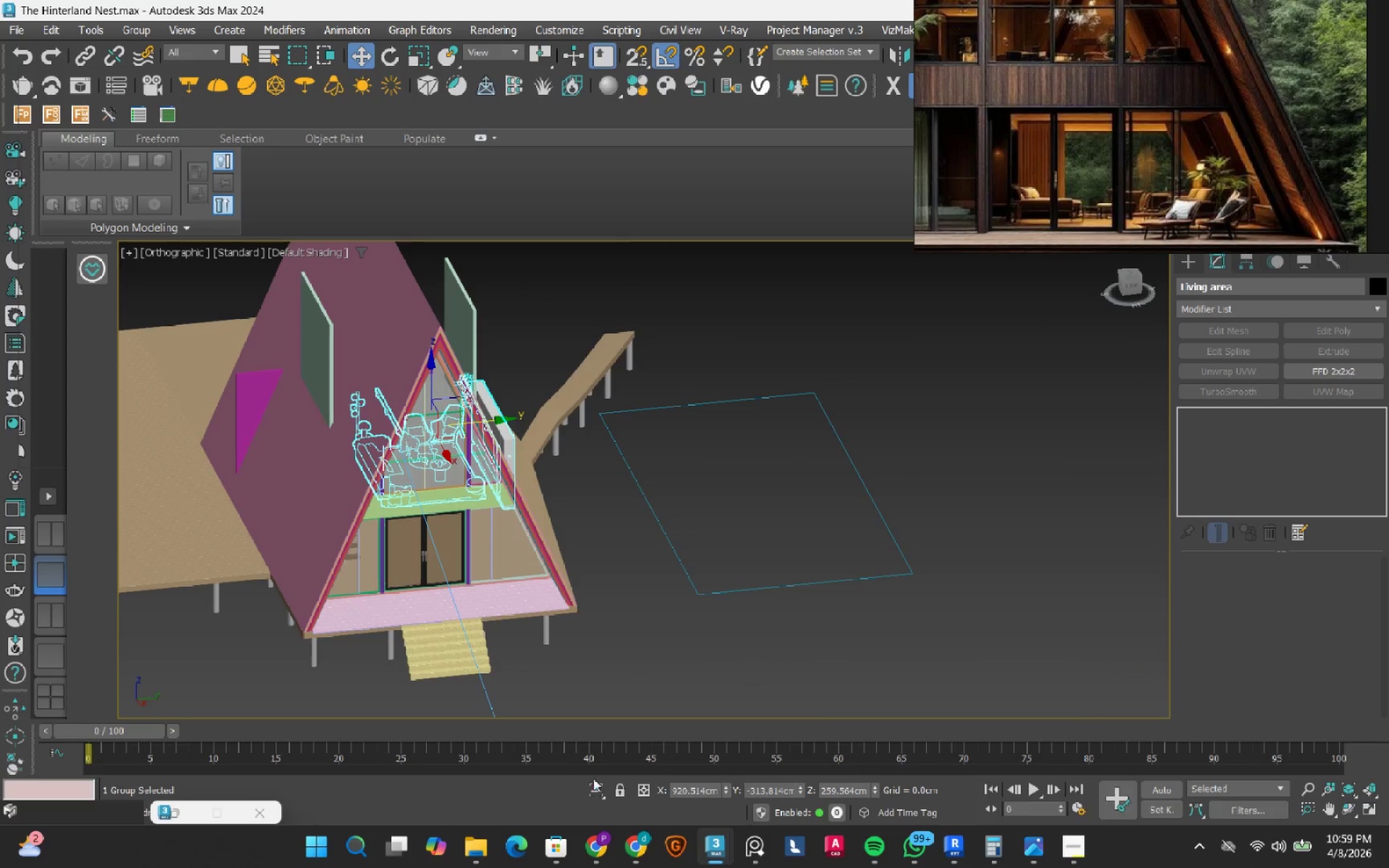 
left_click([600, 792])
 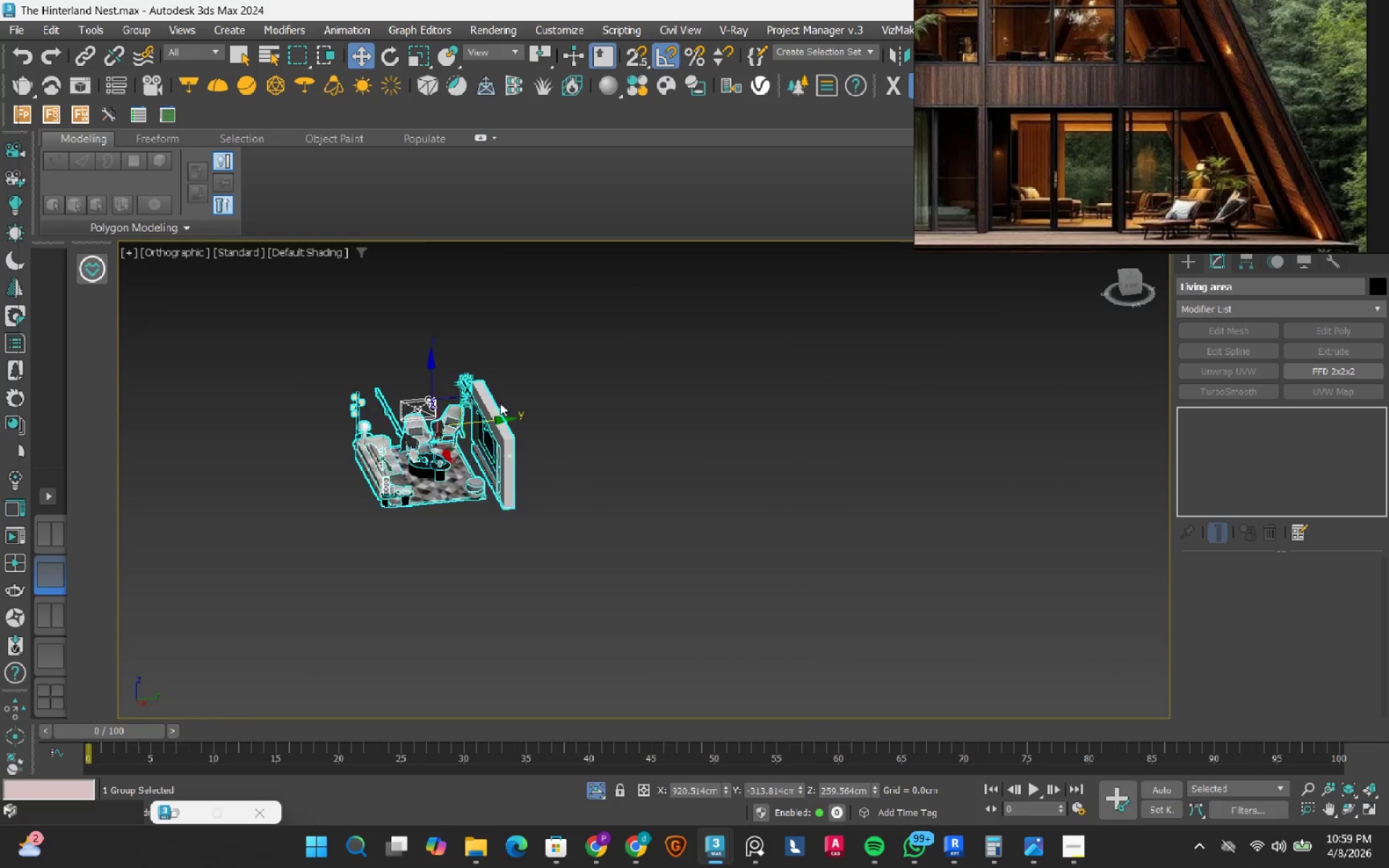 
scroll: coordinate [499, 402], scroll_direction: up, amount: 3.0
 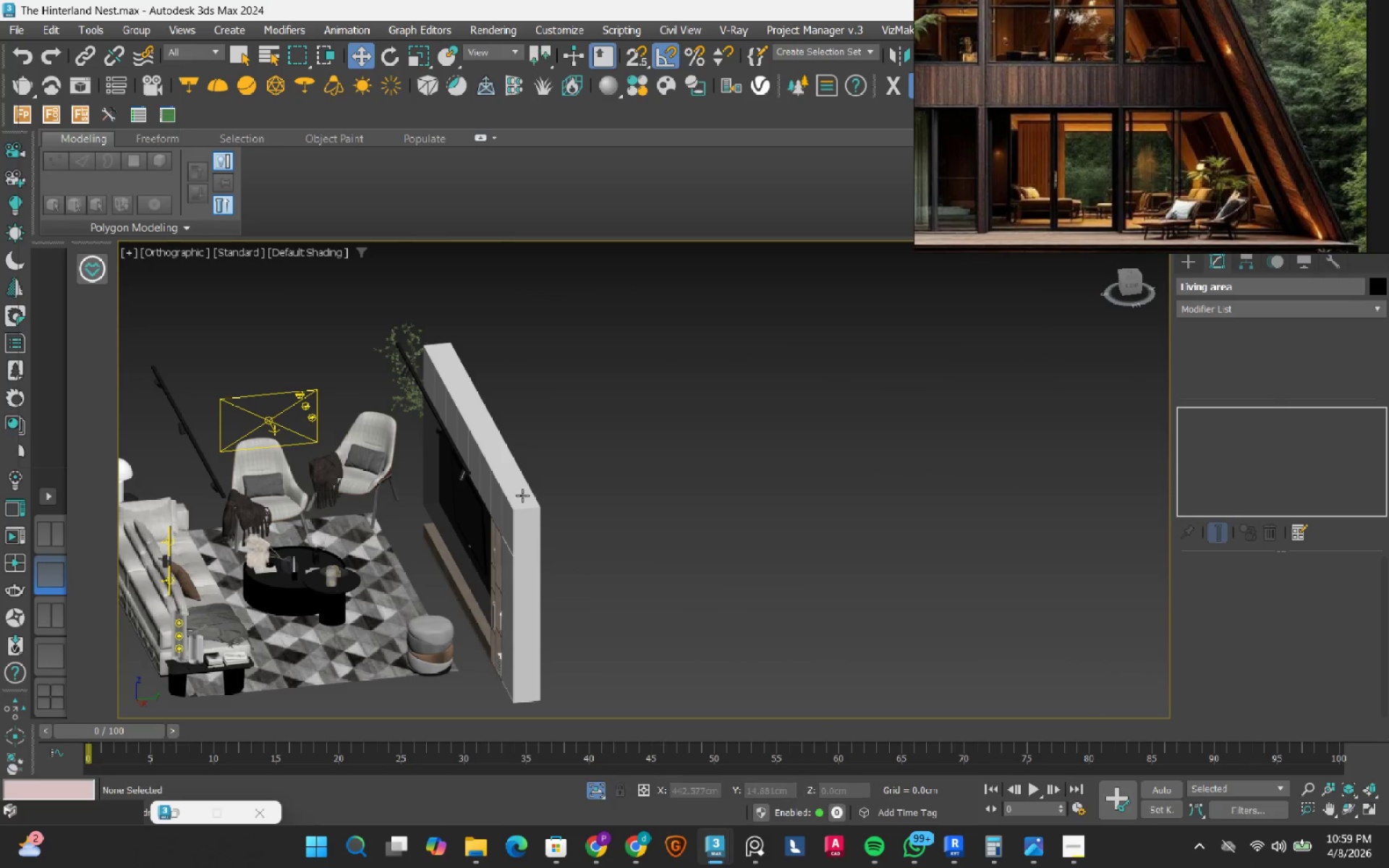 
double_click([522, 496])
 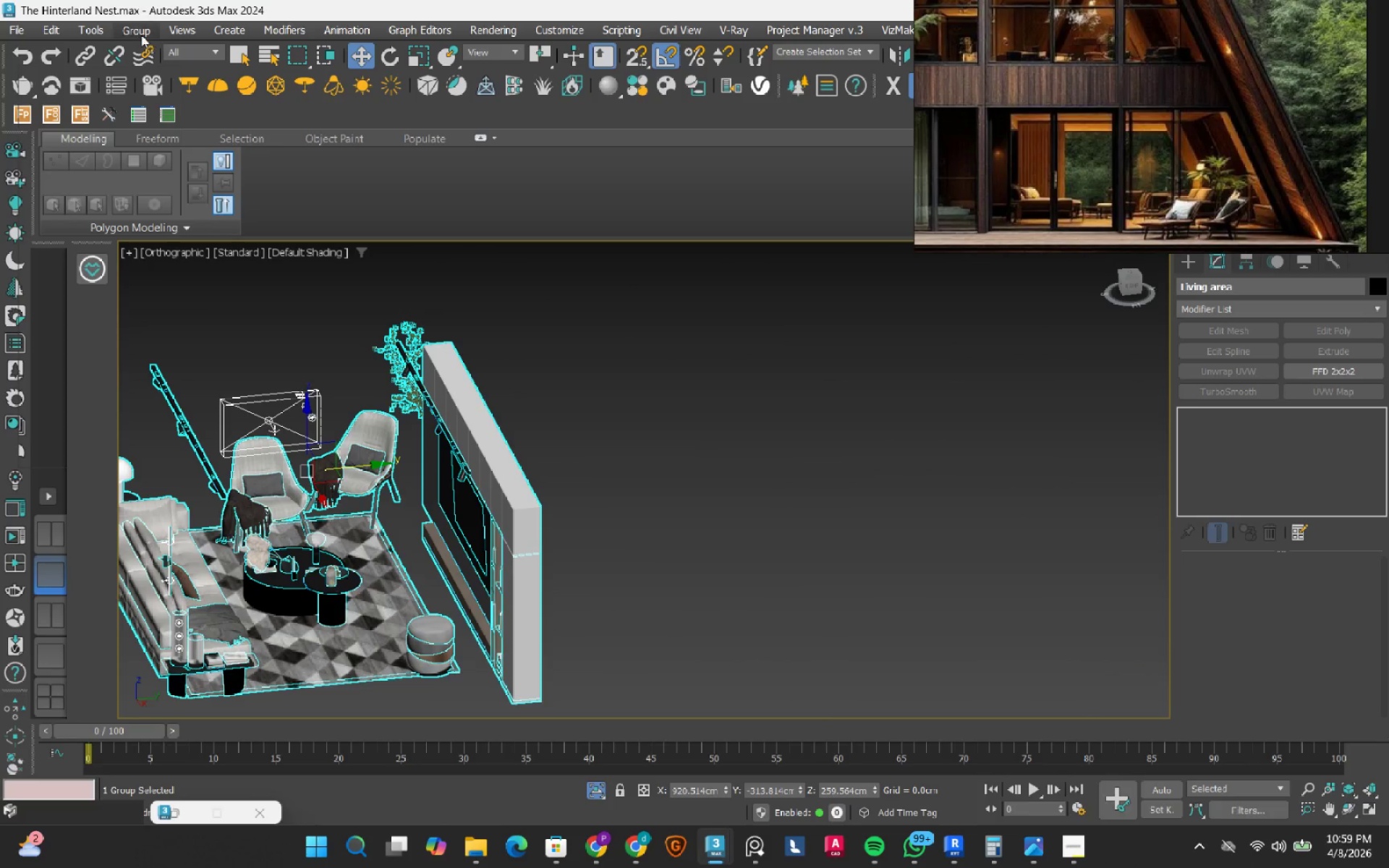 
left_click([140, 34])
 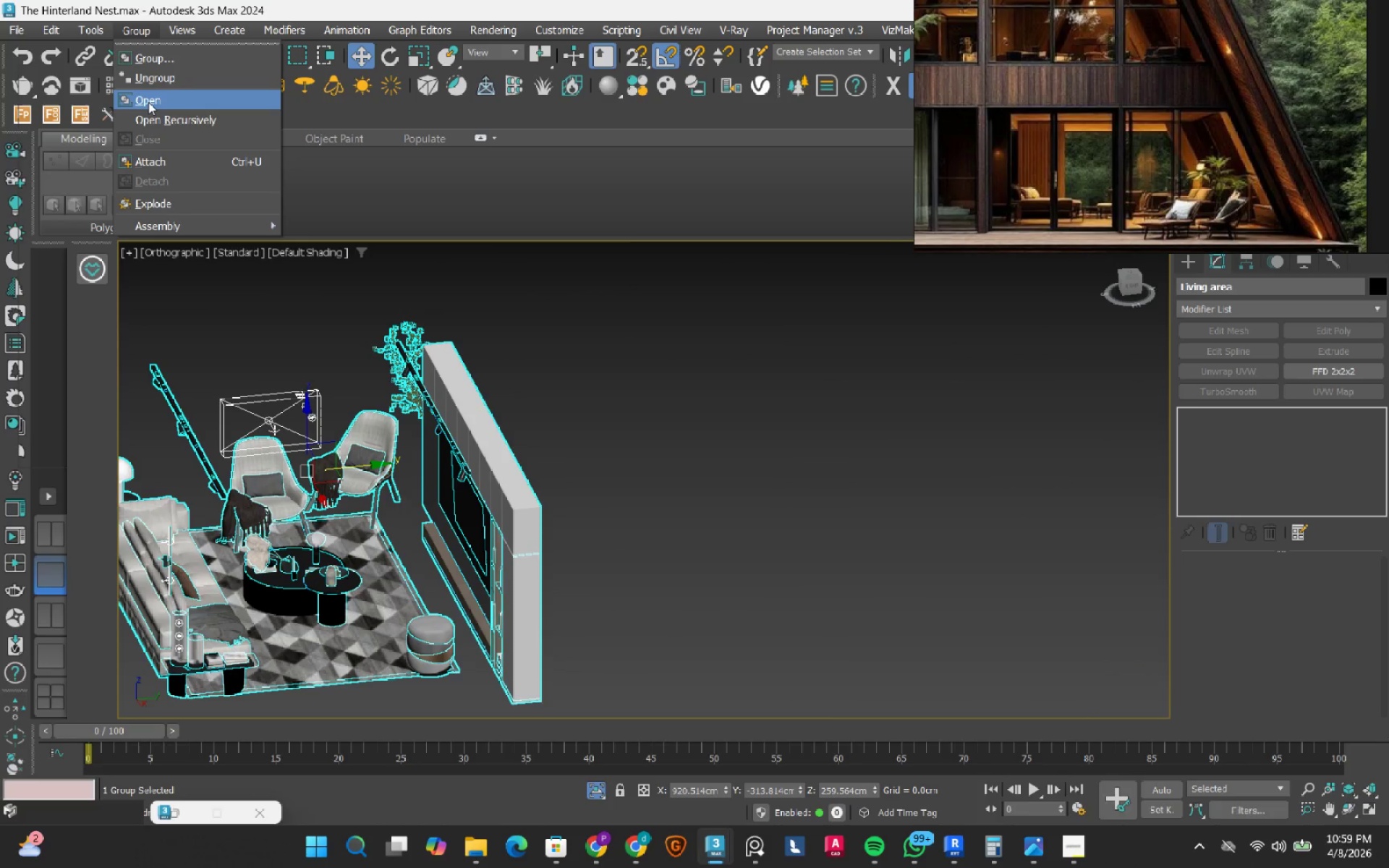 
left_click([148, 102])
 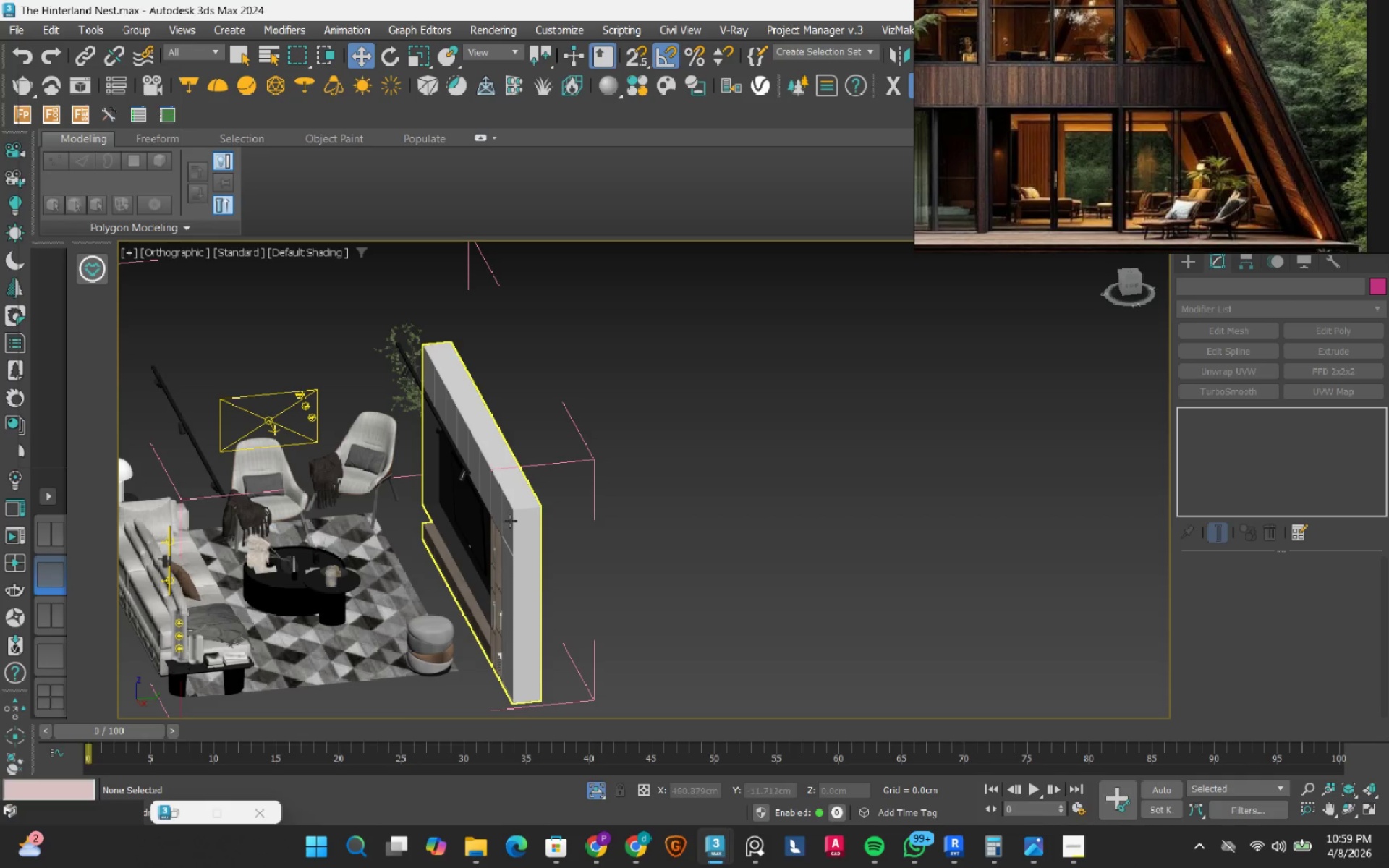 
left_click([511, 526])
 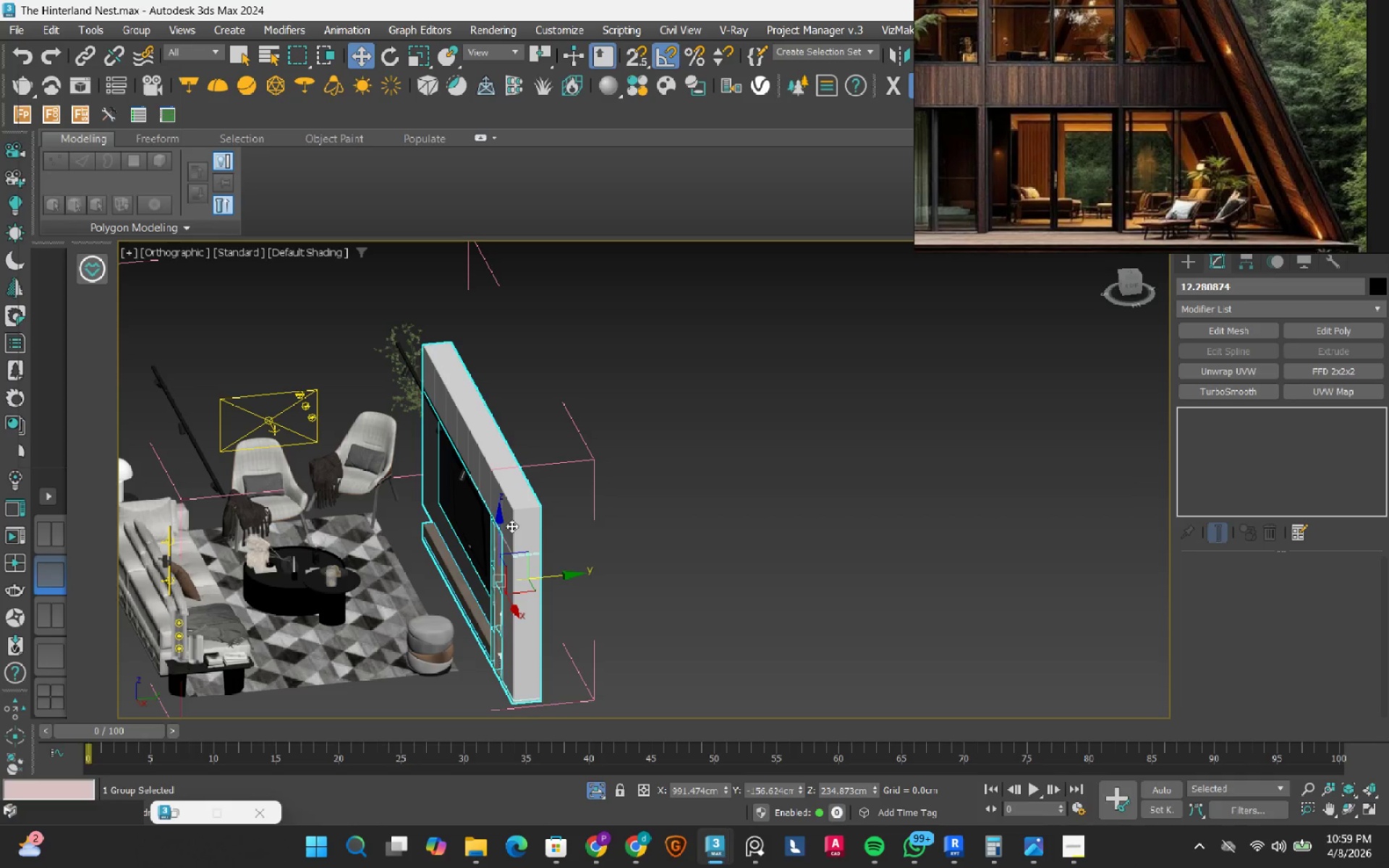 
key(Delete)
 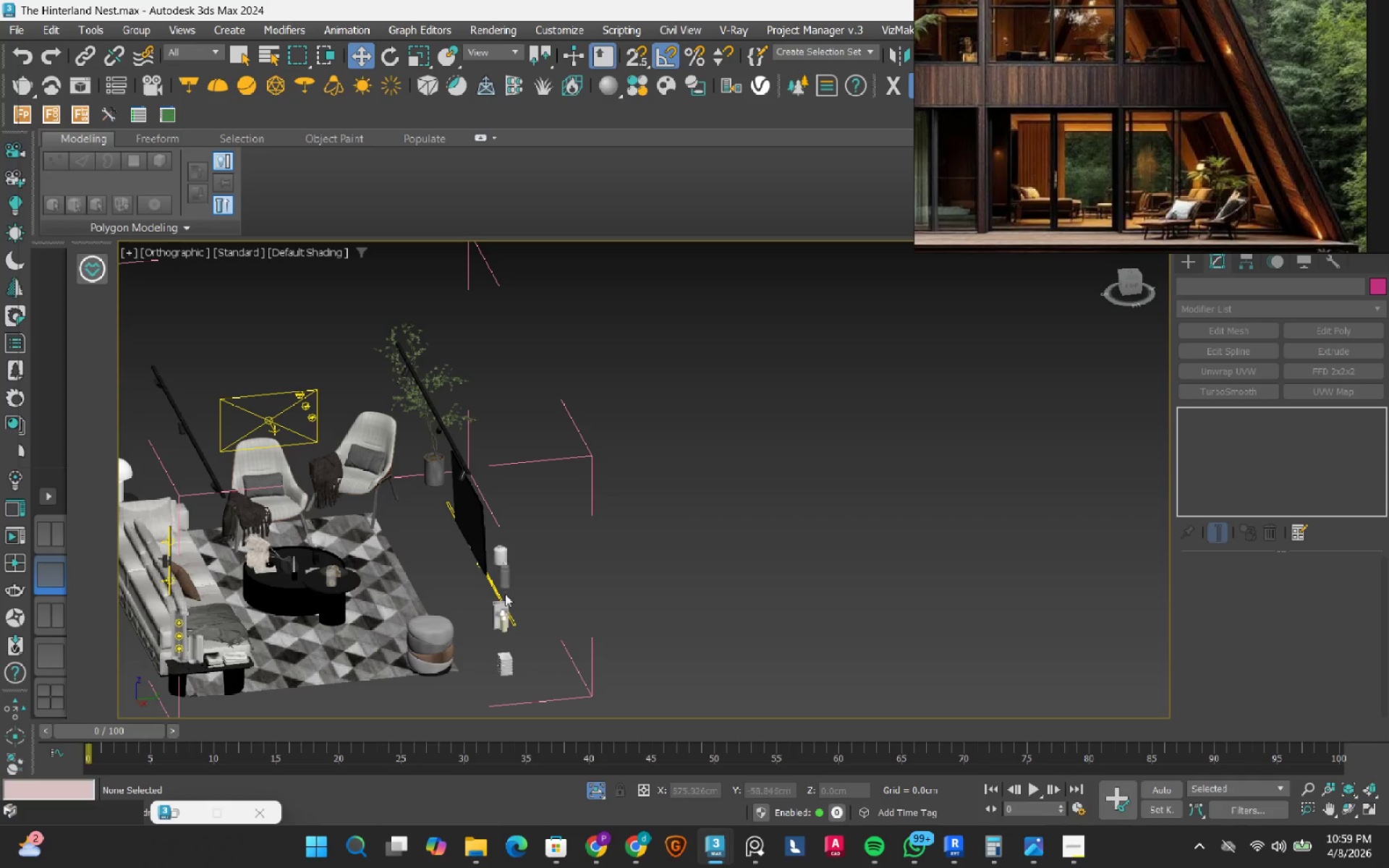 
scroll: coordinate [505, 595], scroll_direction: none, amount: 0.0
 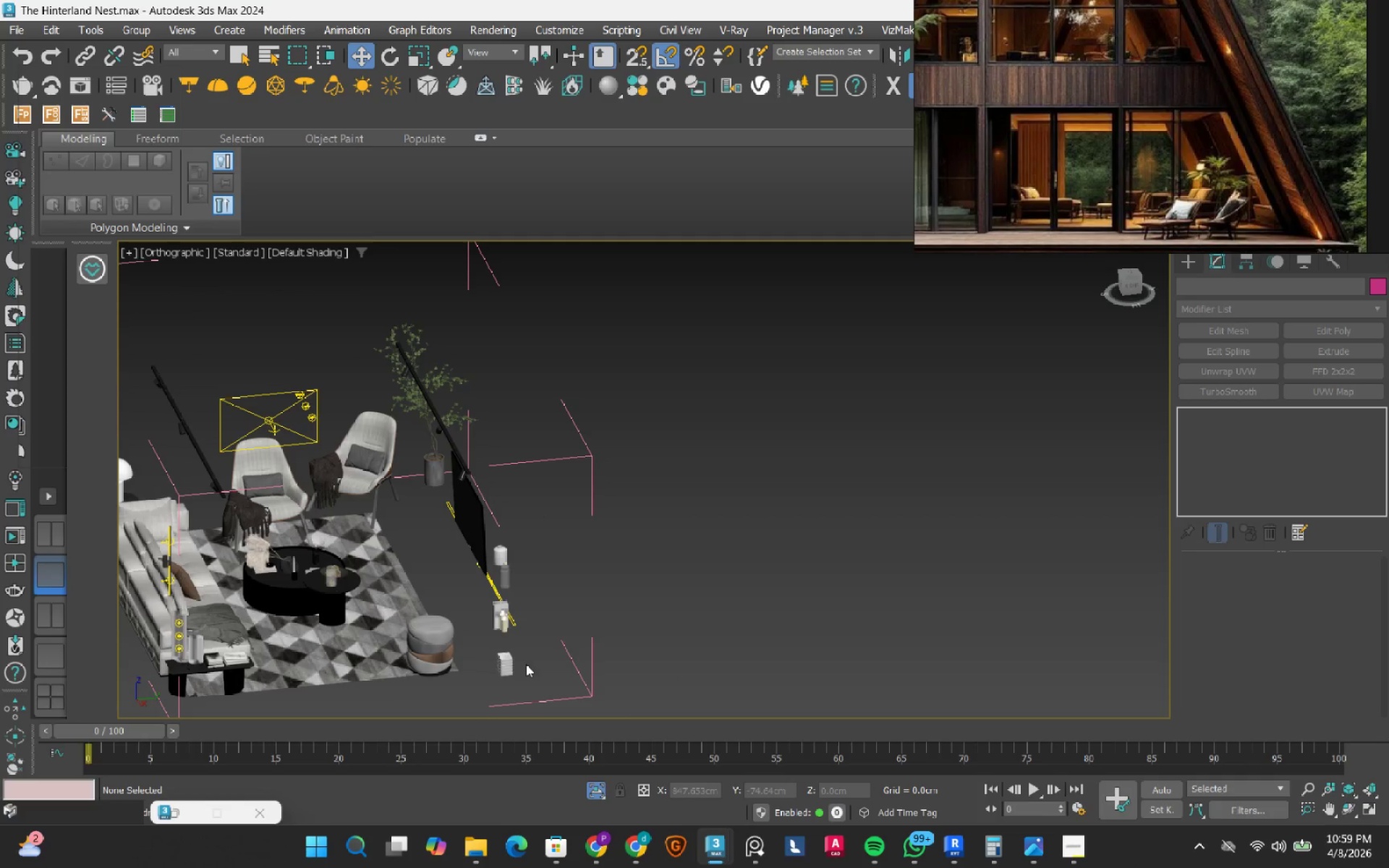 
left_click_drag(start_coordinate=[526, 677], to_coordinate=[478, 541])
 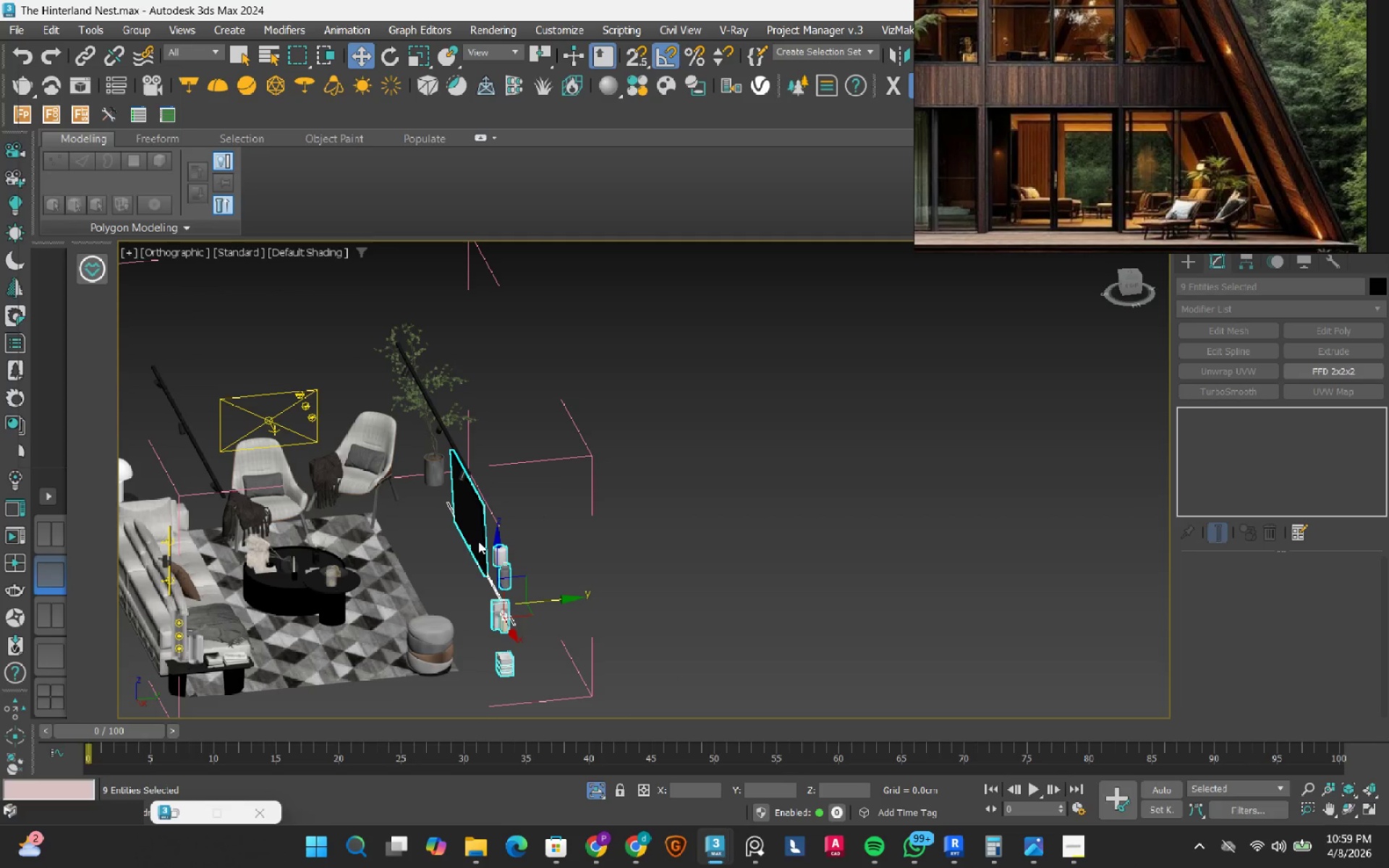 
key(Delete)
 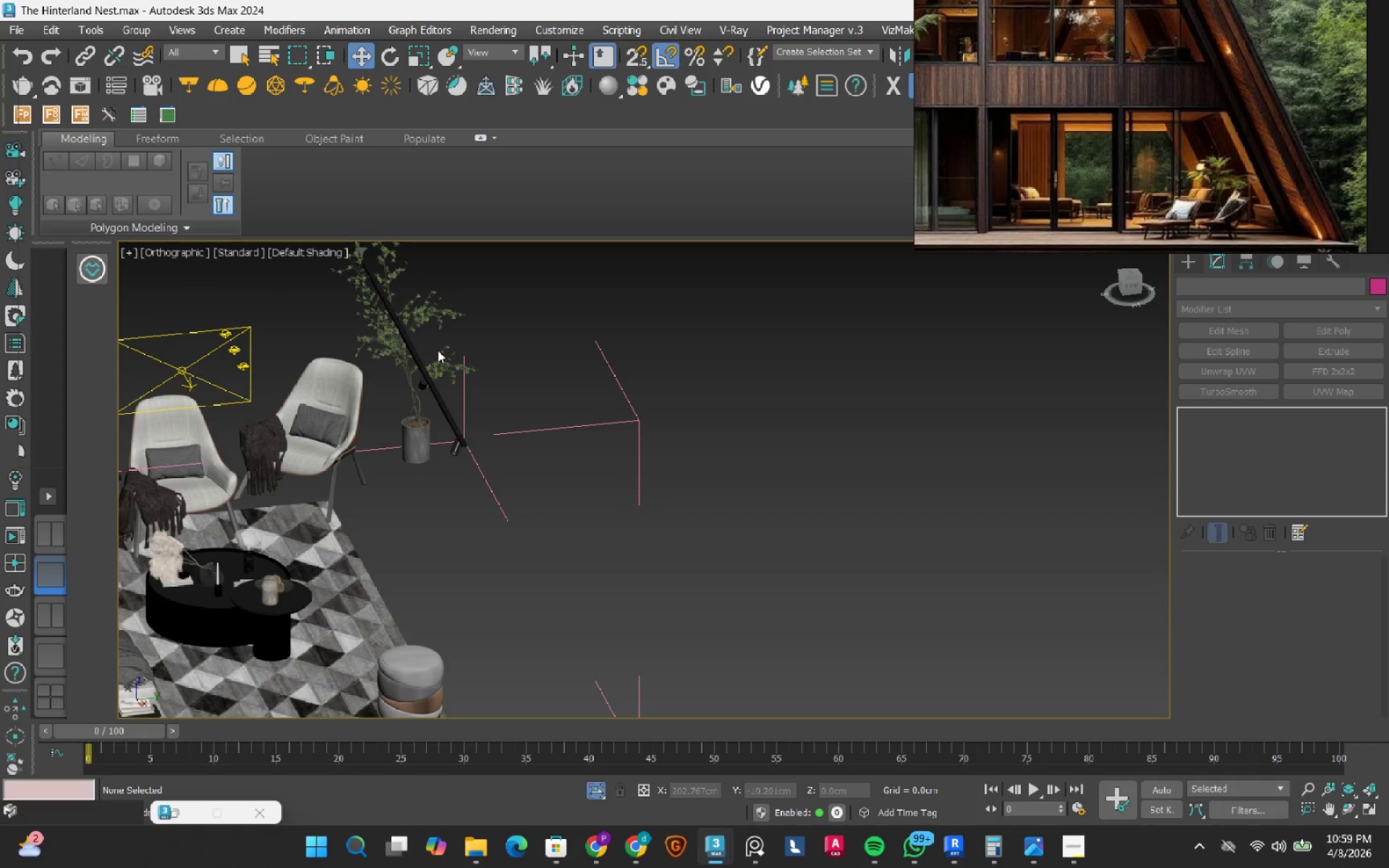 
scroll: coordinate [478, 541], scroll_direction: up, amount: 1.0
 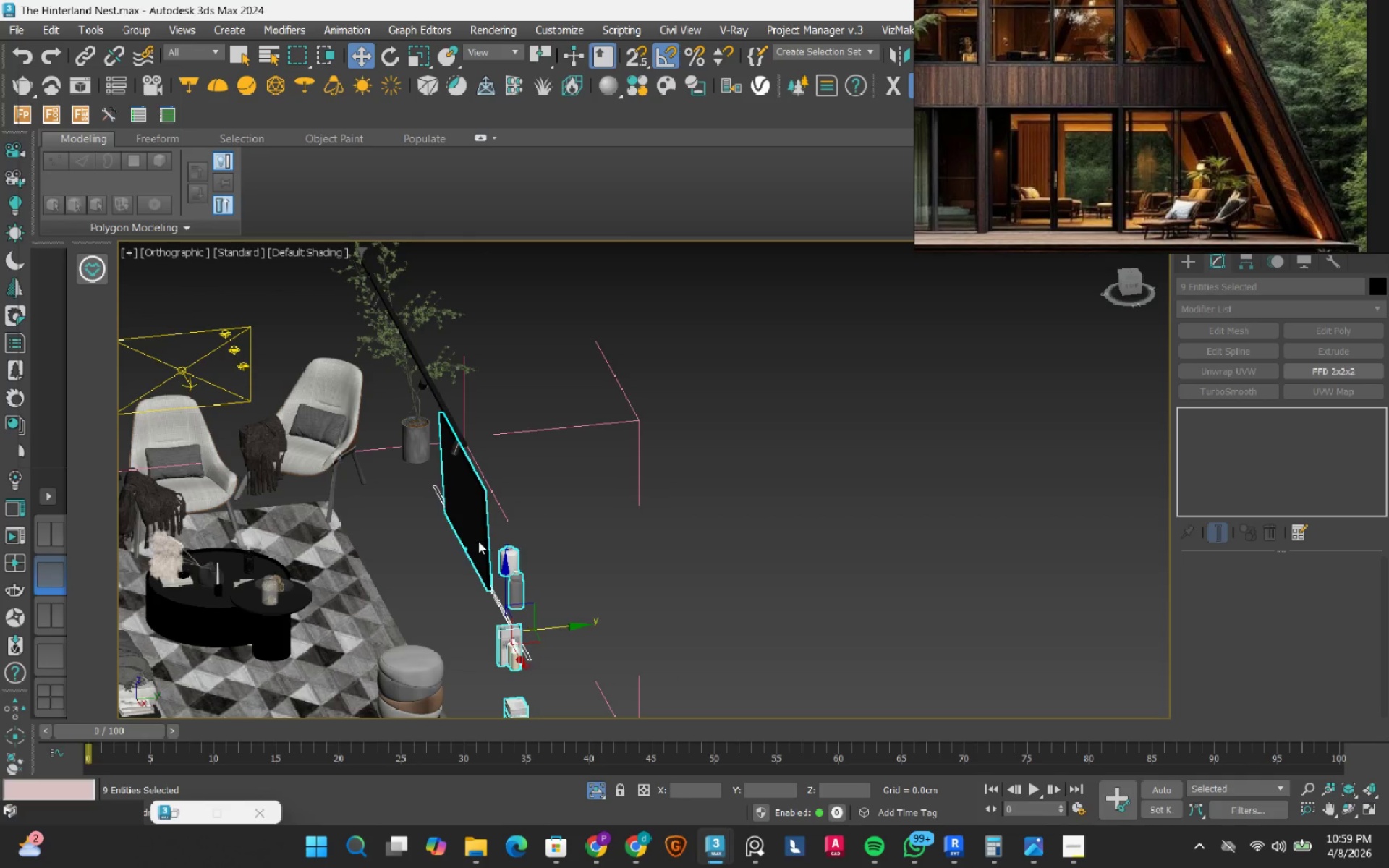 
left_click([422, 458])
 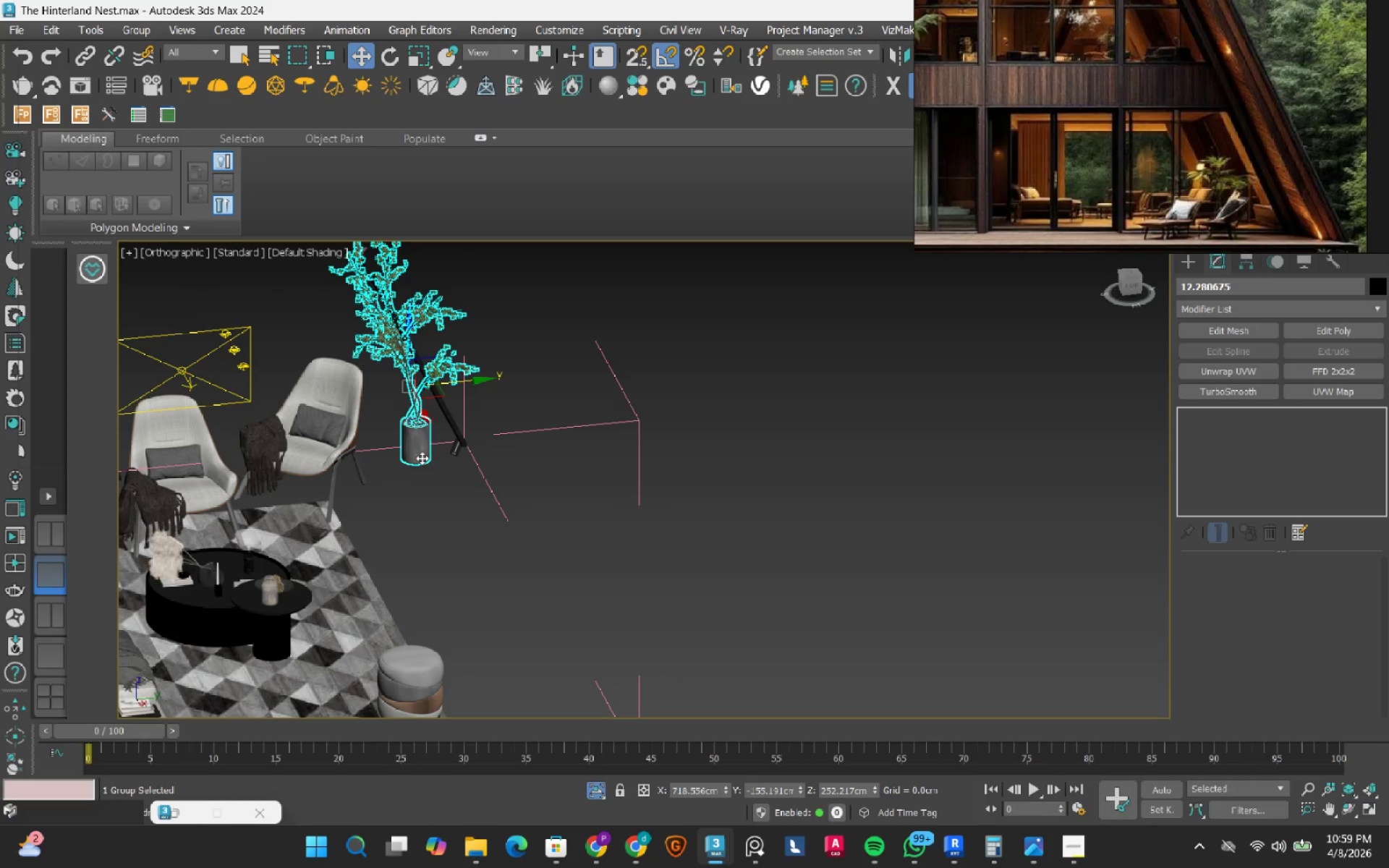 
scroll: coordinate [422, 458], scroll_direction: down, amount: 2.0
 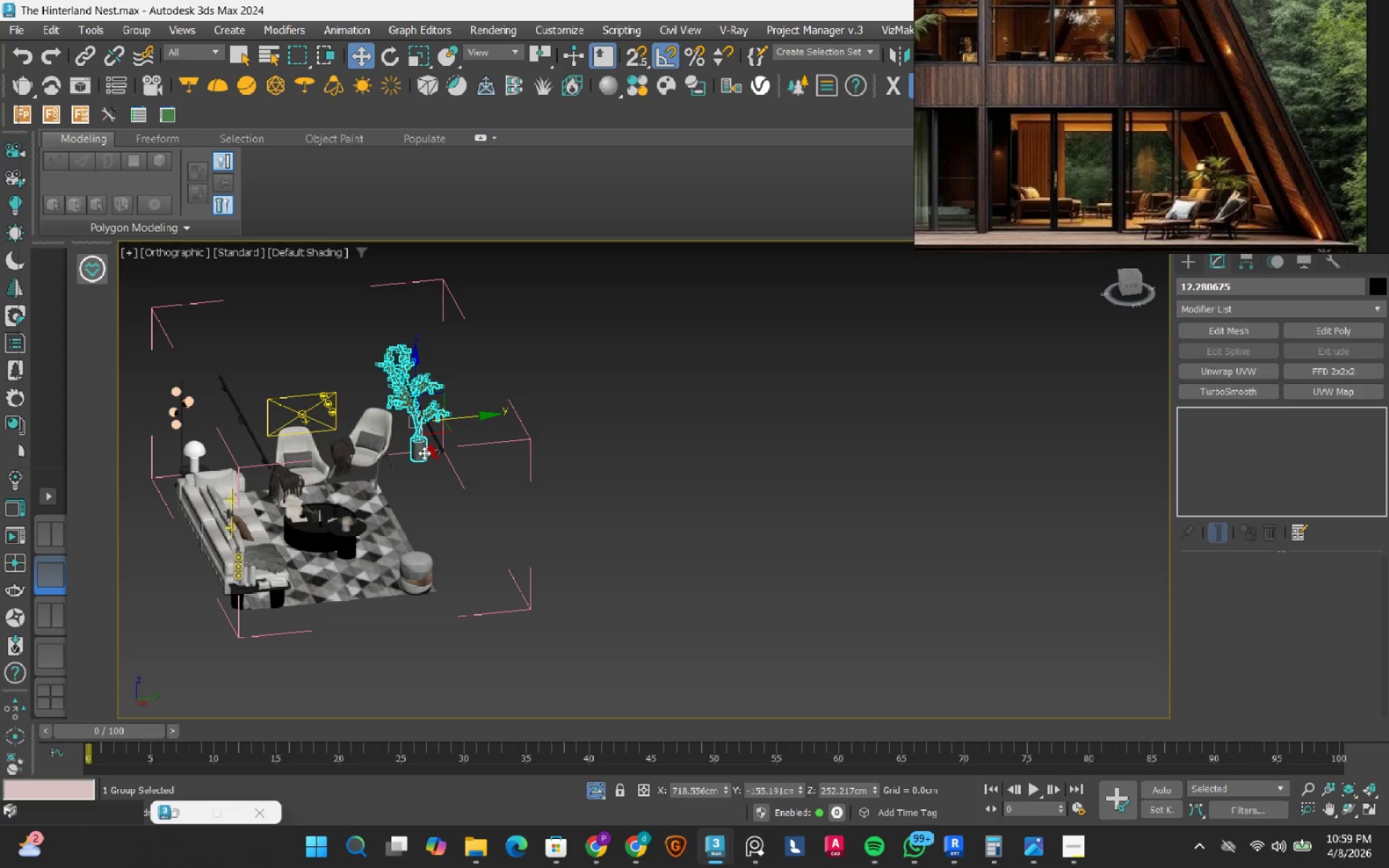 
left_click_drag(start_coordinate=[441, 430], to_coordinate=[271, 593])
 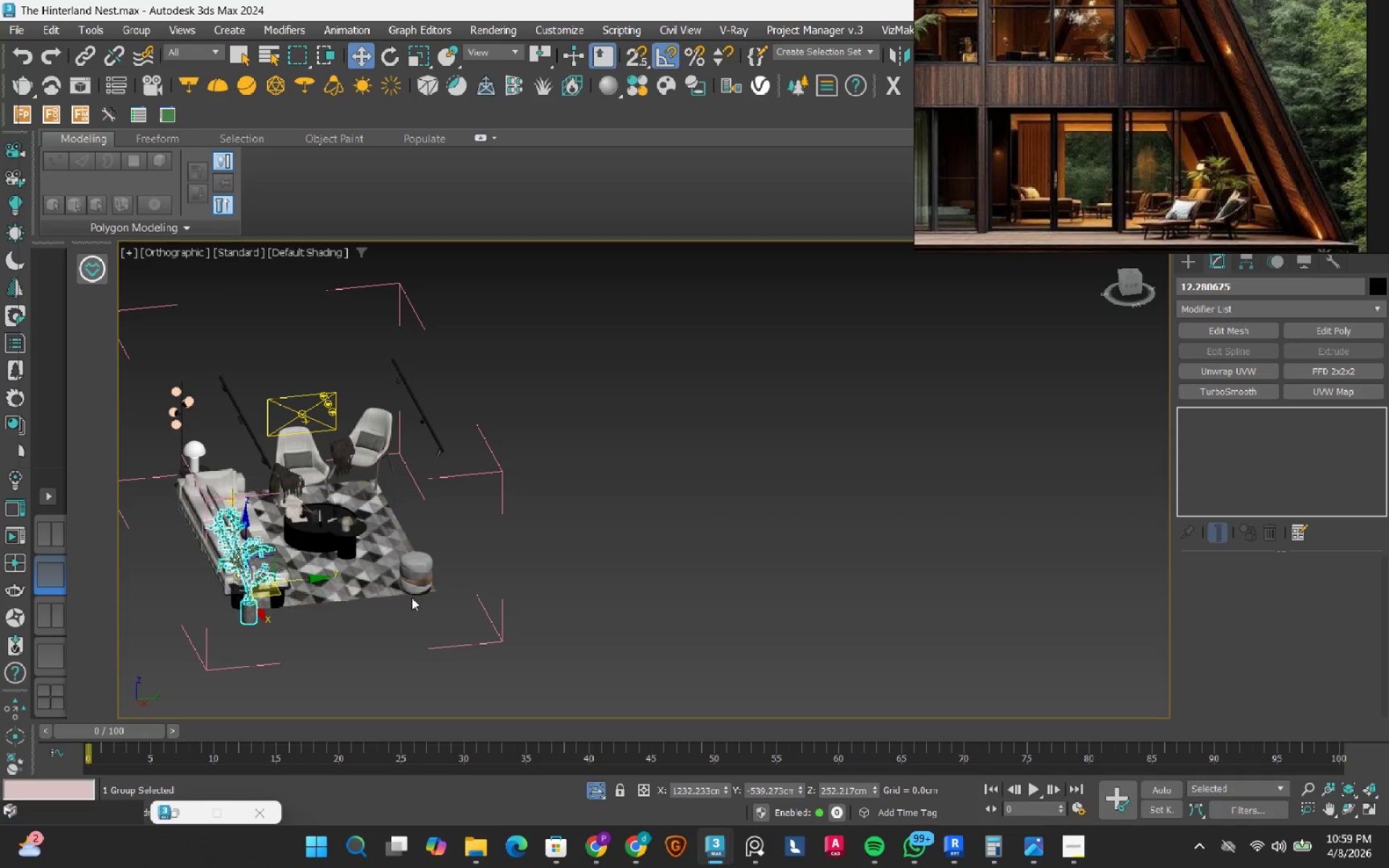 
hold_key(key=AltRight, duration=1.14)
 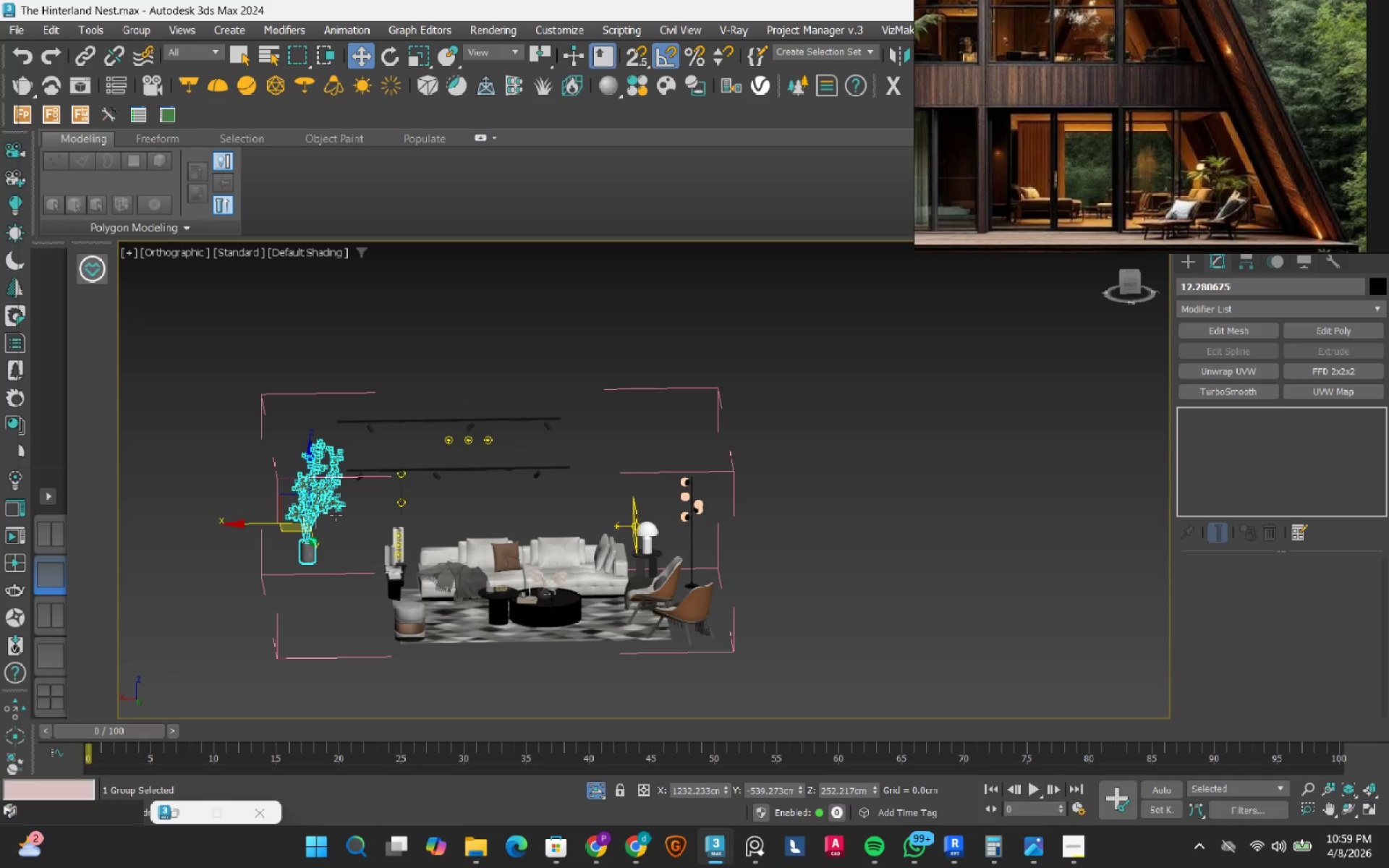 
key(Delete)
 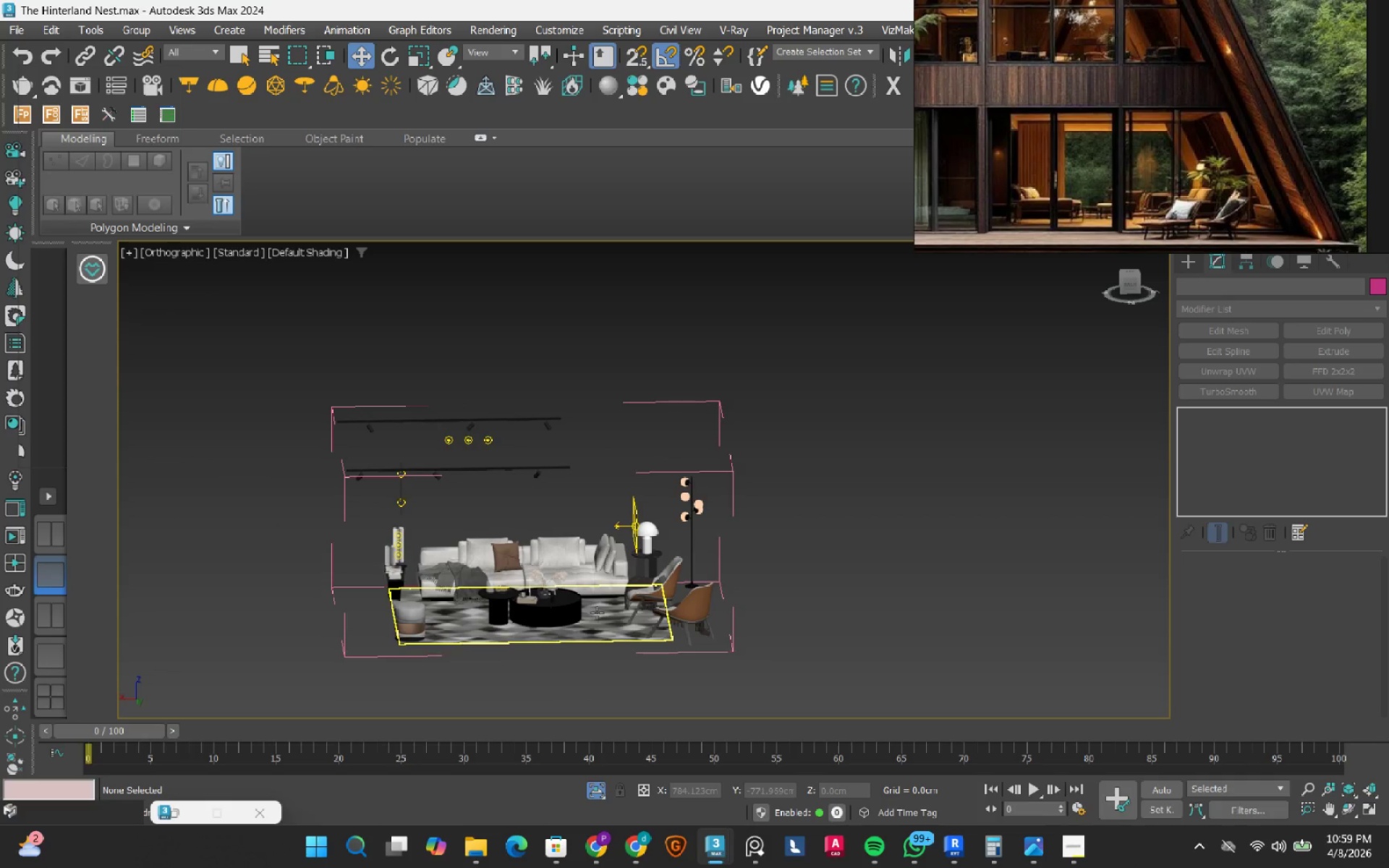 
scroll: coordinate [503, 507], scroll_direction: up, amount: 2.0
 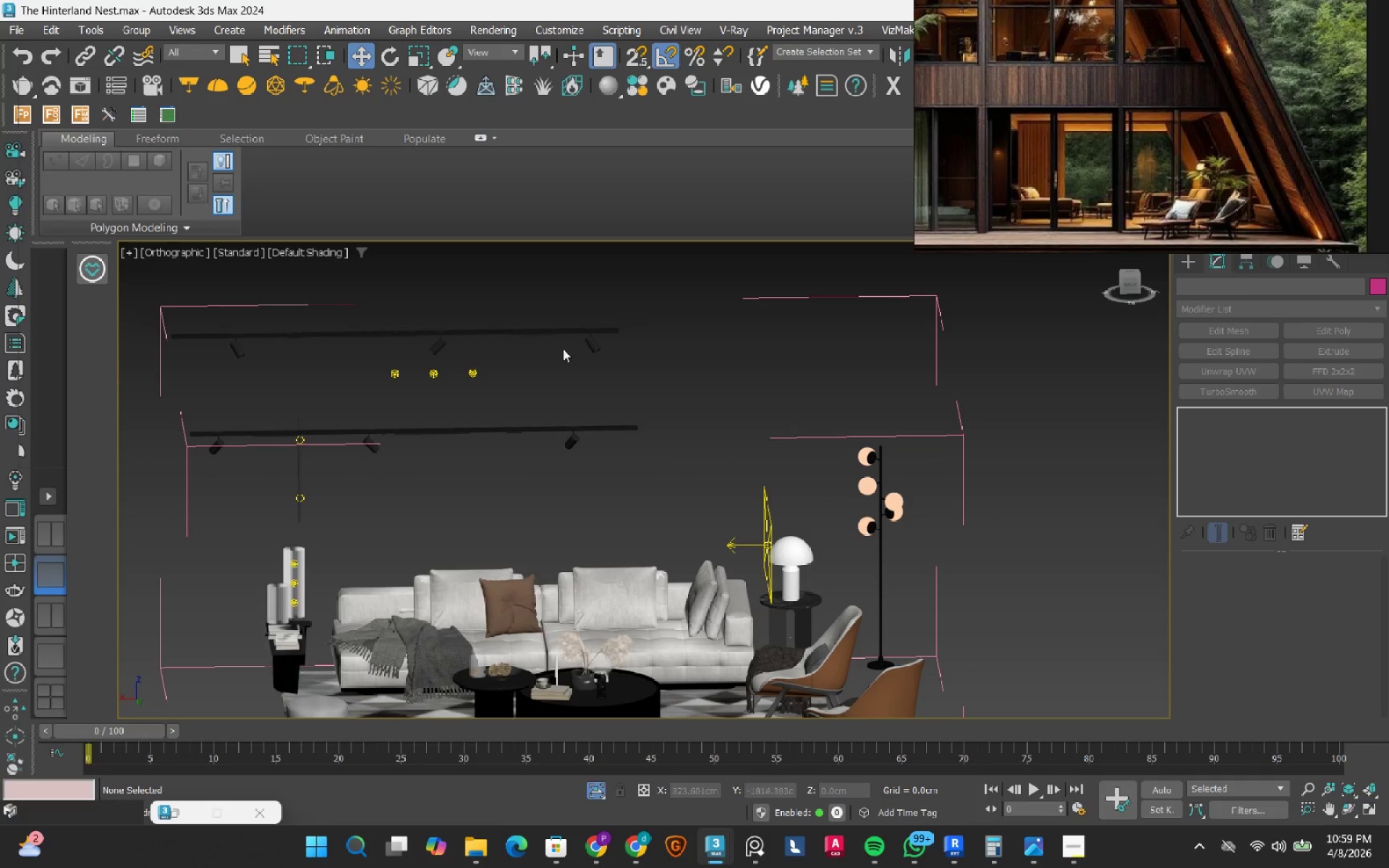 
left_click_drag(start_coordinate=[504, 385], to_coordinate=[357, 367])
 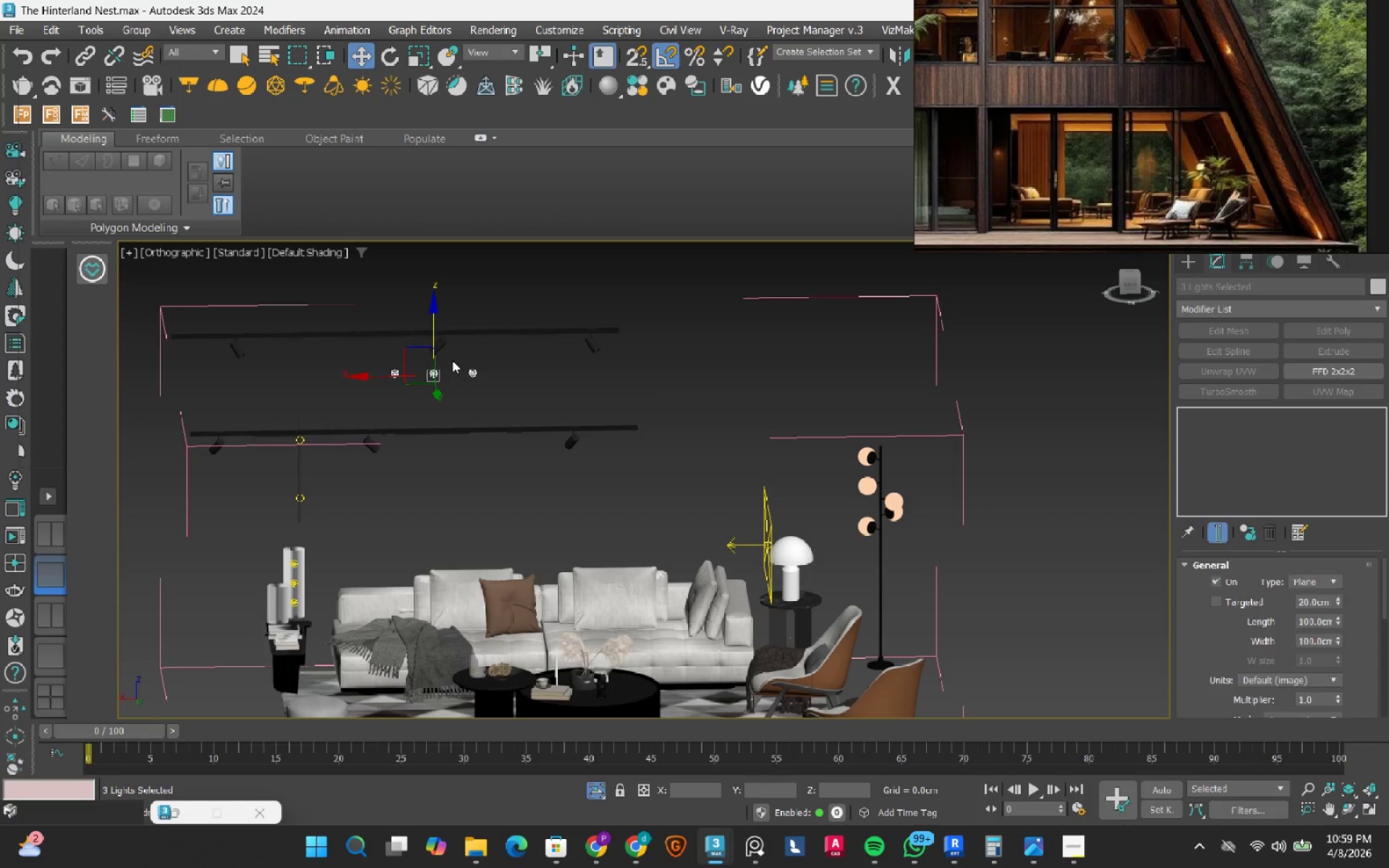 
key(Delete)
 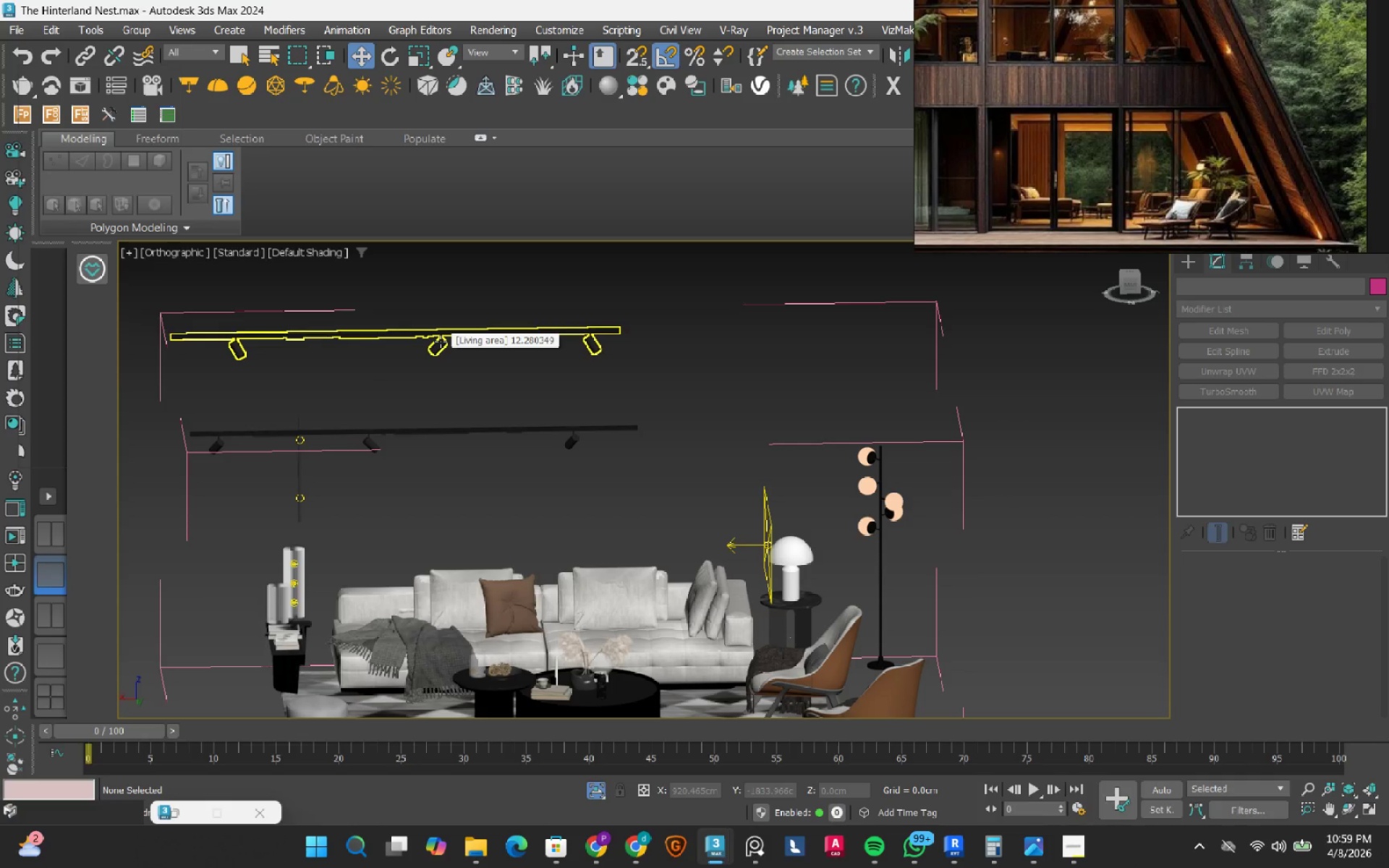 
left_click([519, 430])
 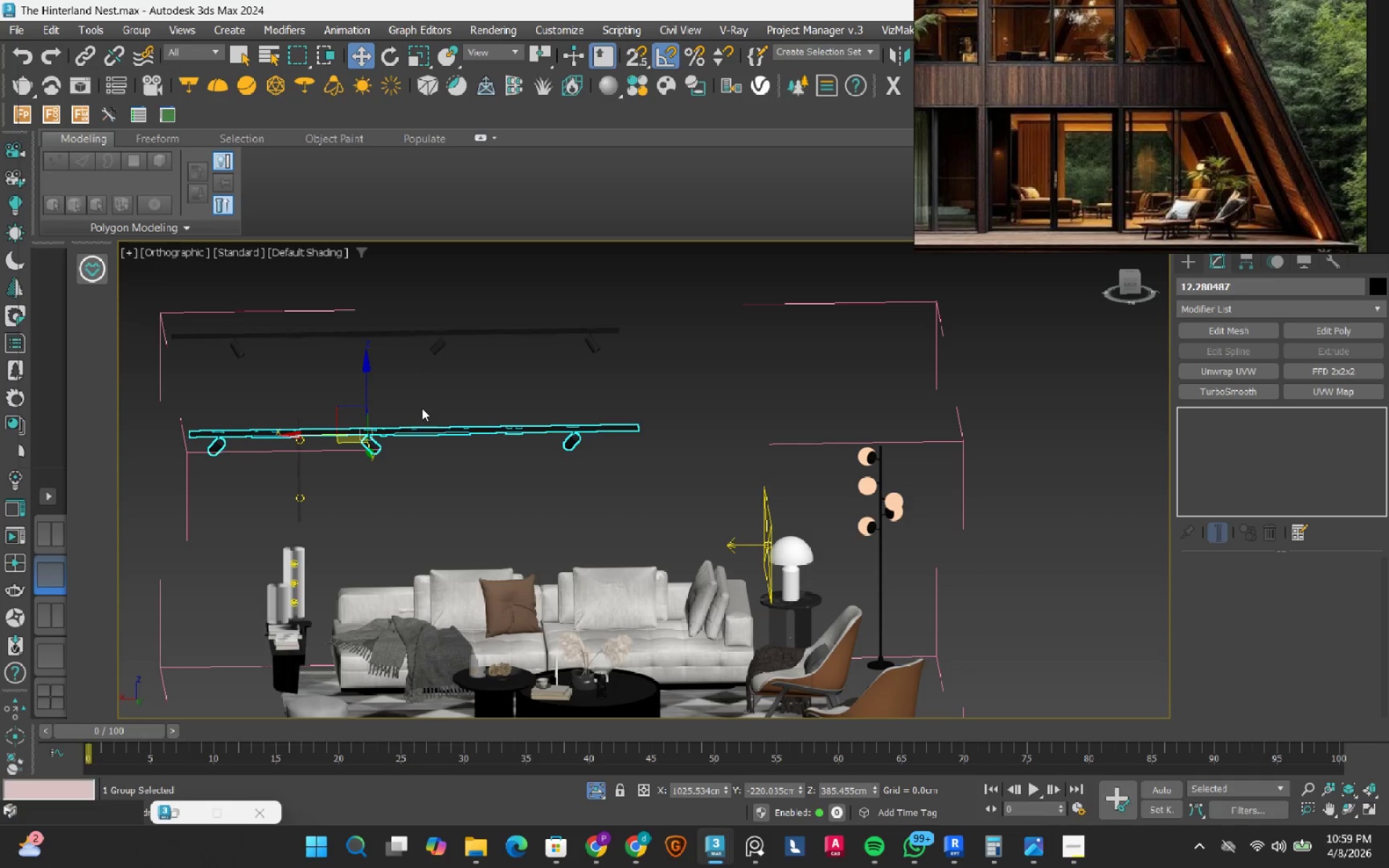 
hold_key(key=AltRight, duration=0.52)
 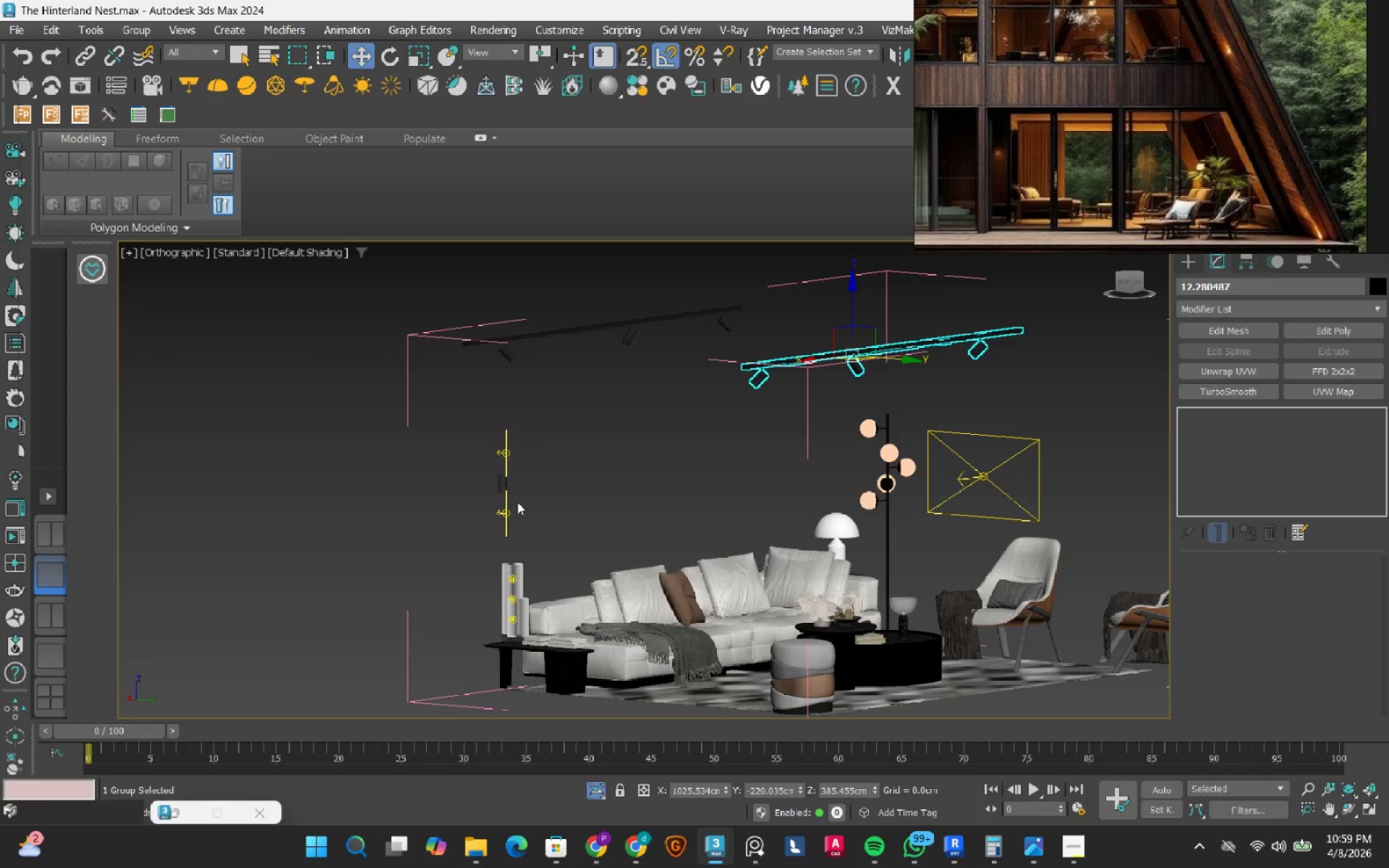 
left_click_drag(start_coordinate=[551, 512], to_coordinate=[407, 409])
 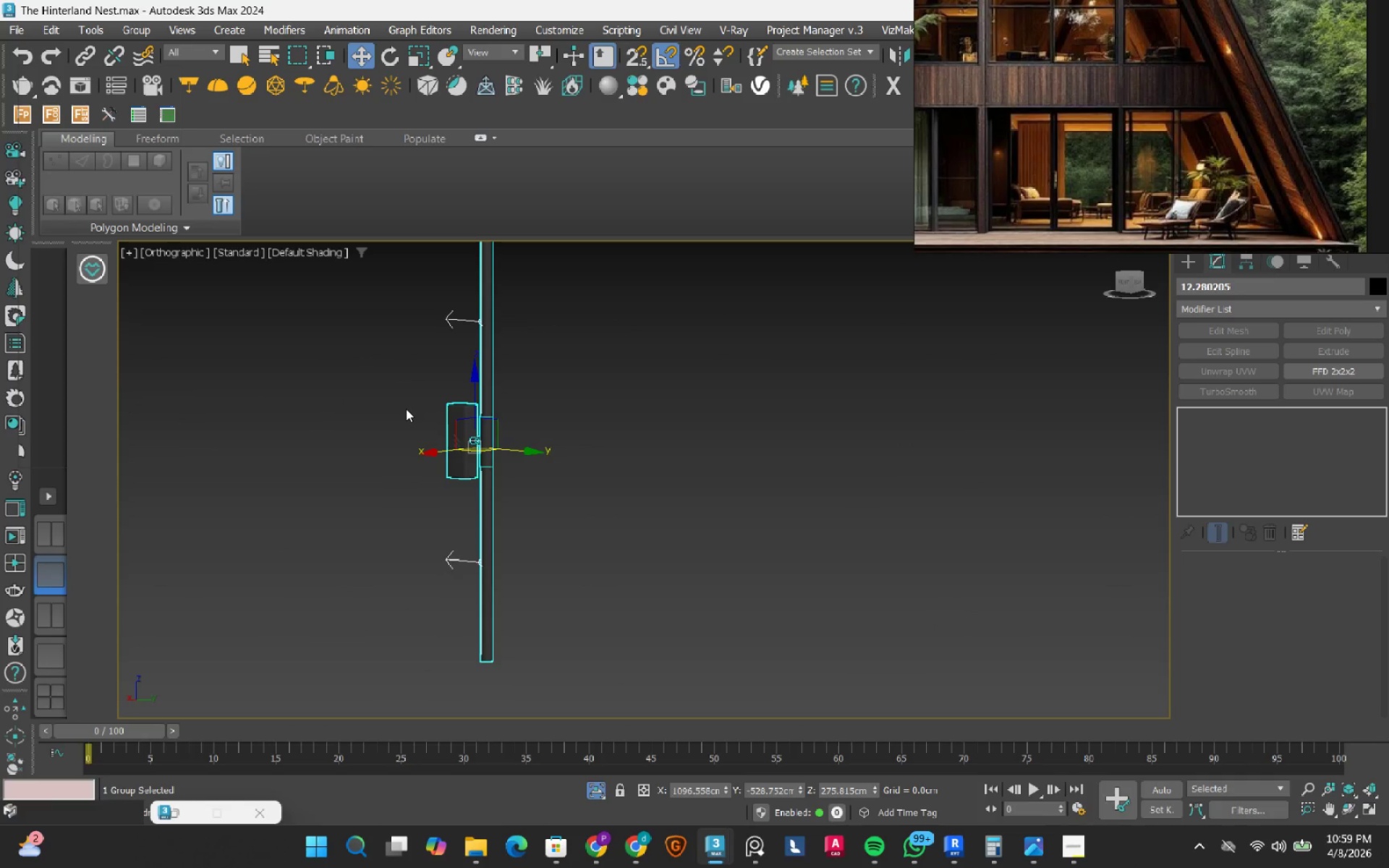 
scroll: coordinate [496, 466], scroll_direction: up, amount: 4.0
 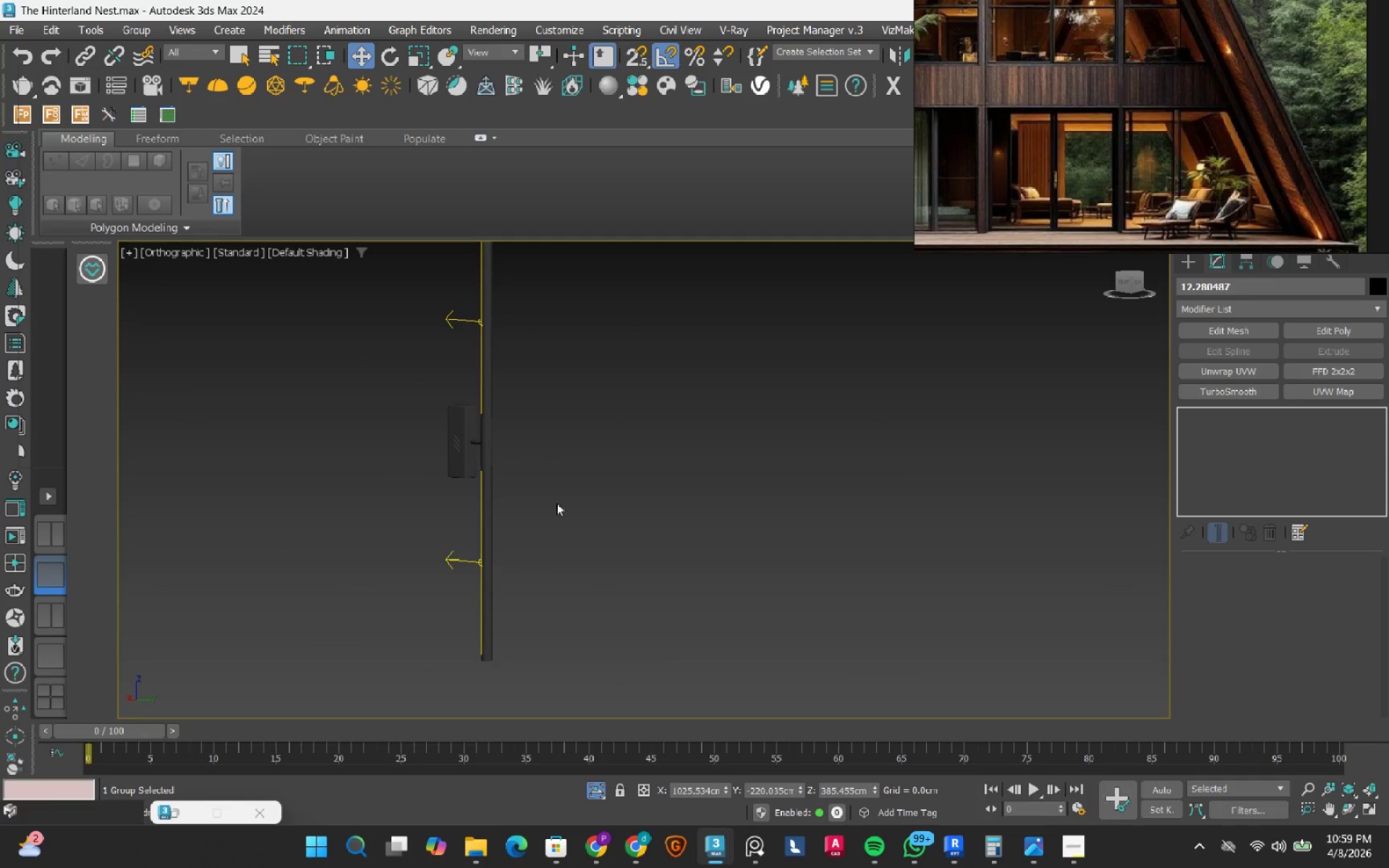 
key(Delete)
 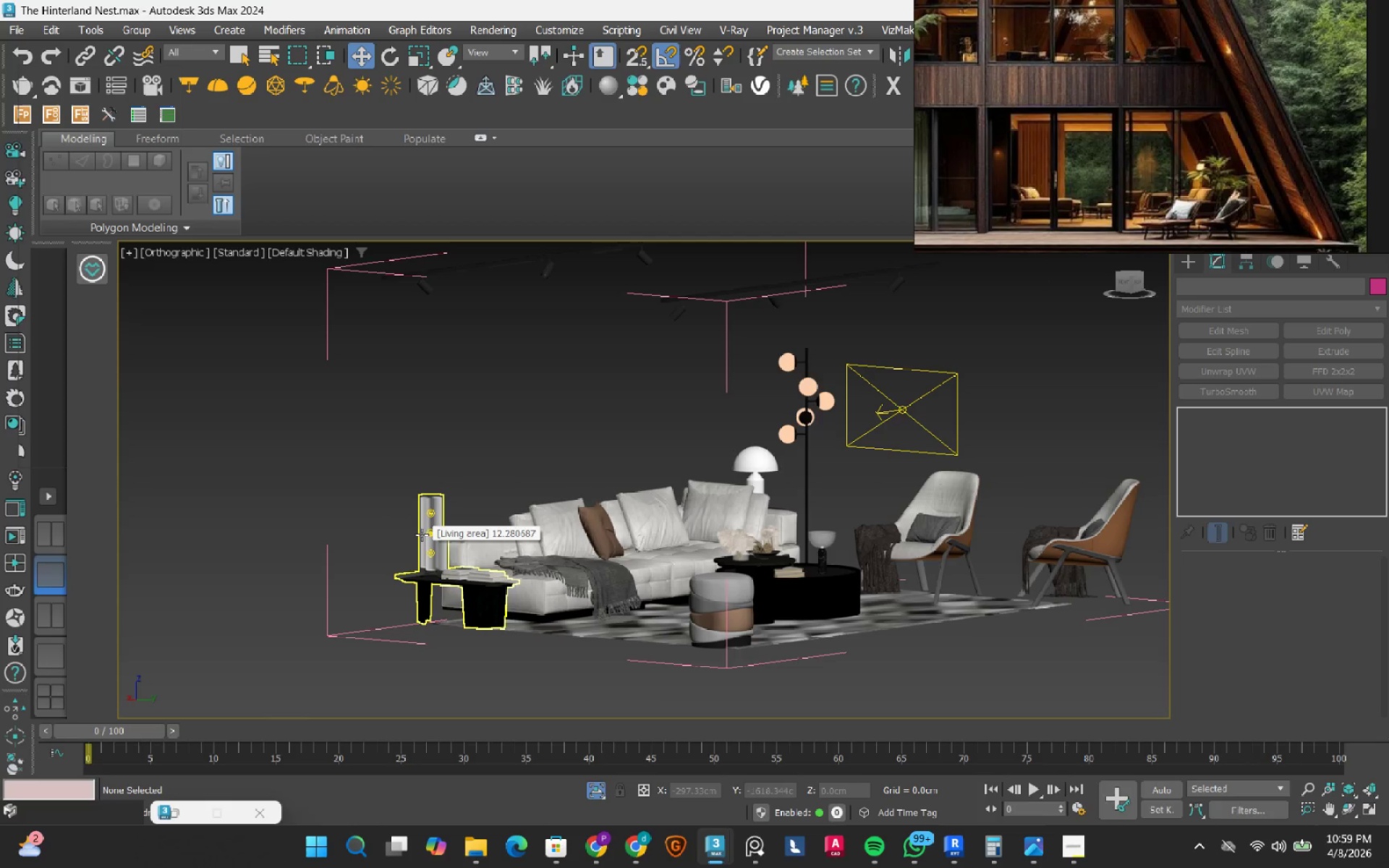 
scroll: coordinate [425, 535], scroll_direction: down, amount: 4.0
 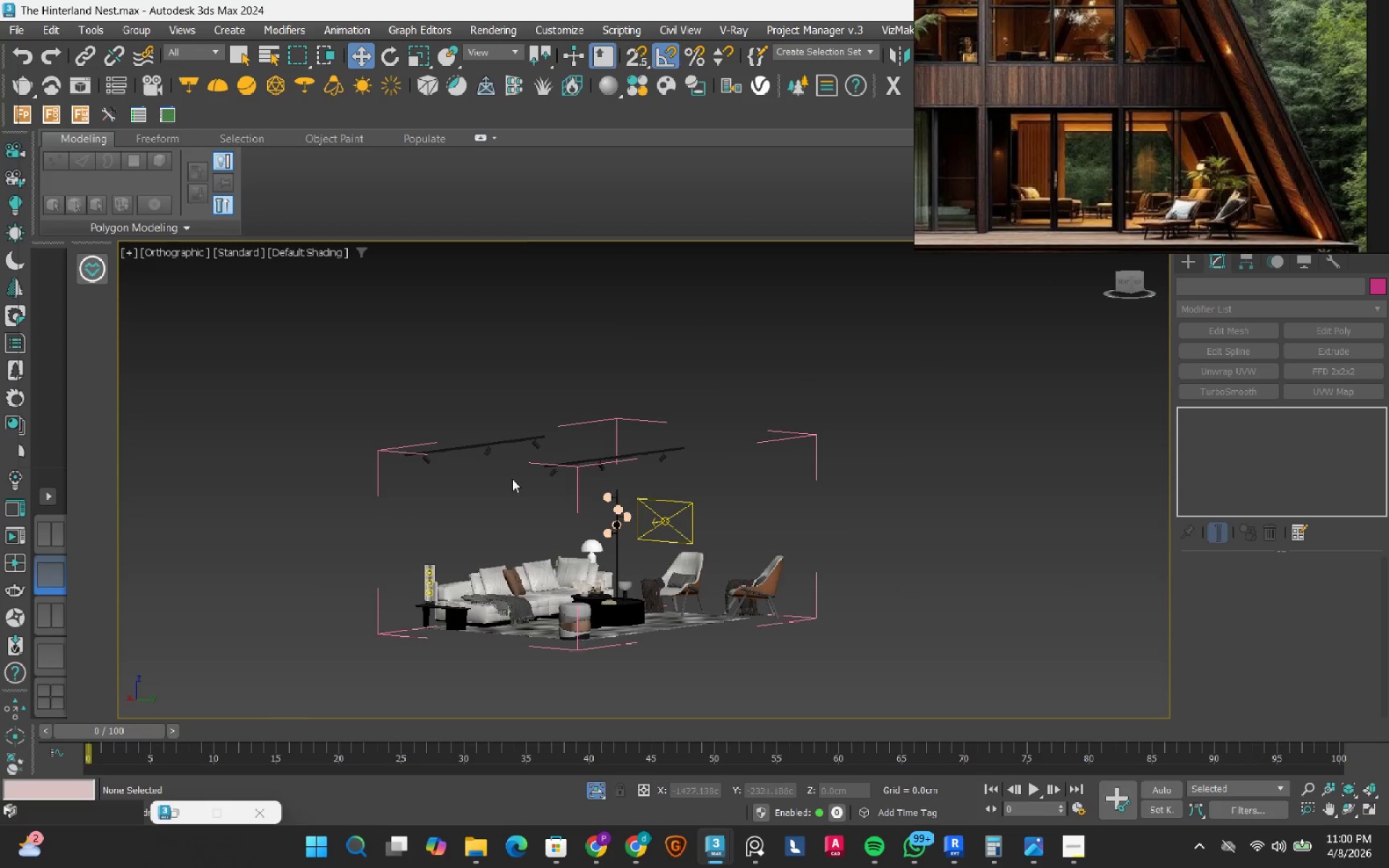 
scroll: coordinate [498, 446], scroll_direction: up, amount: 3.0
 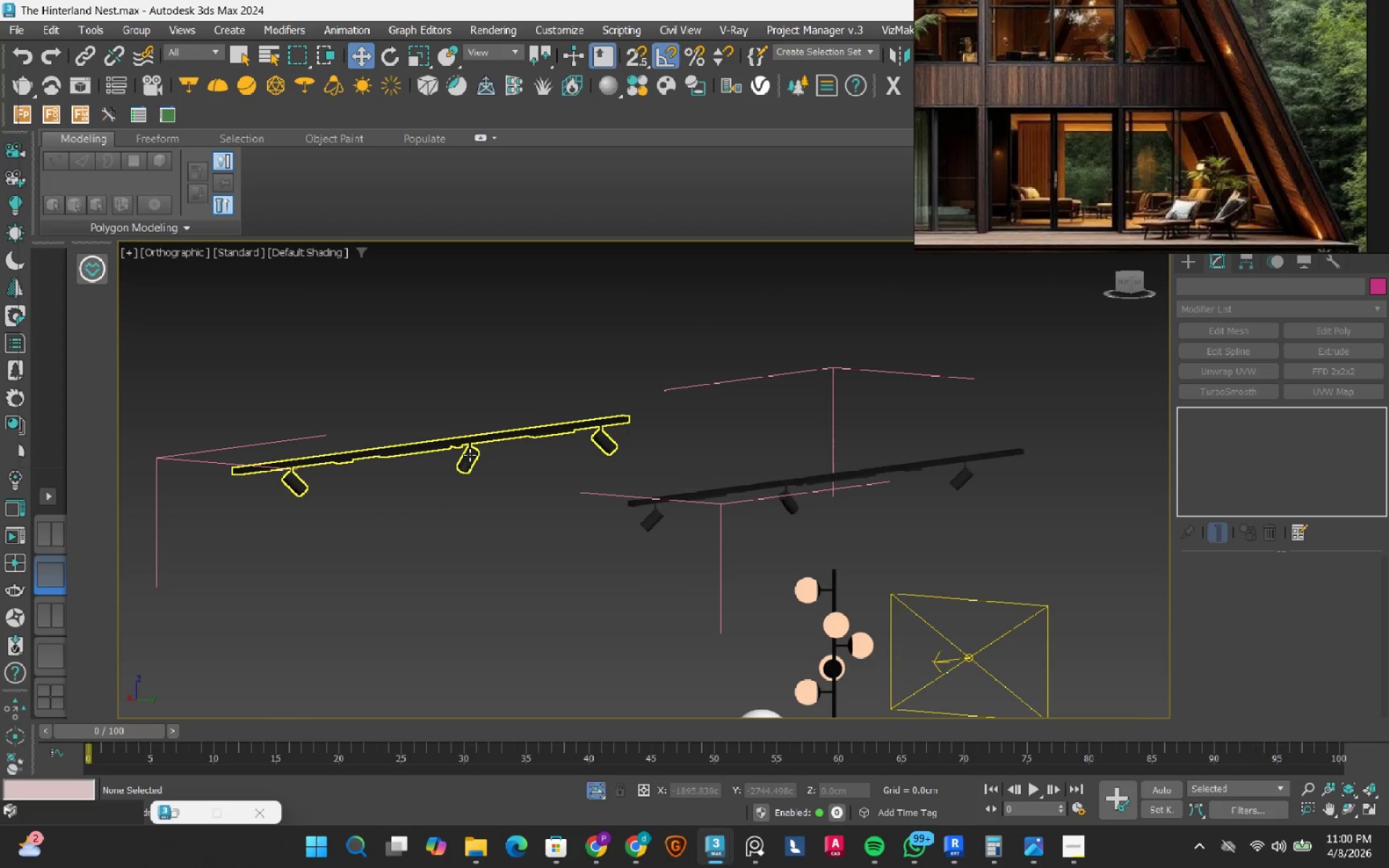 
left_click([470, 455])
 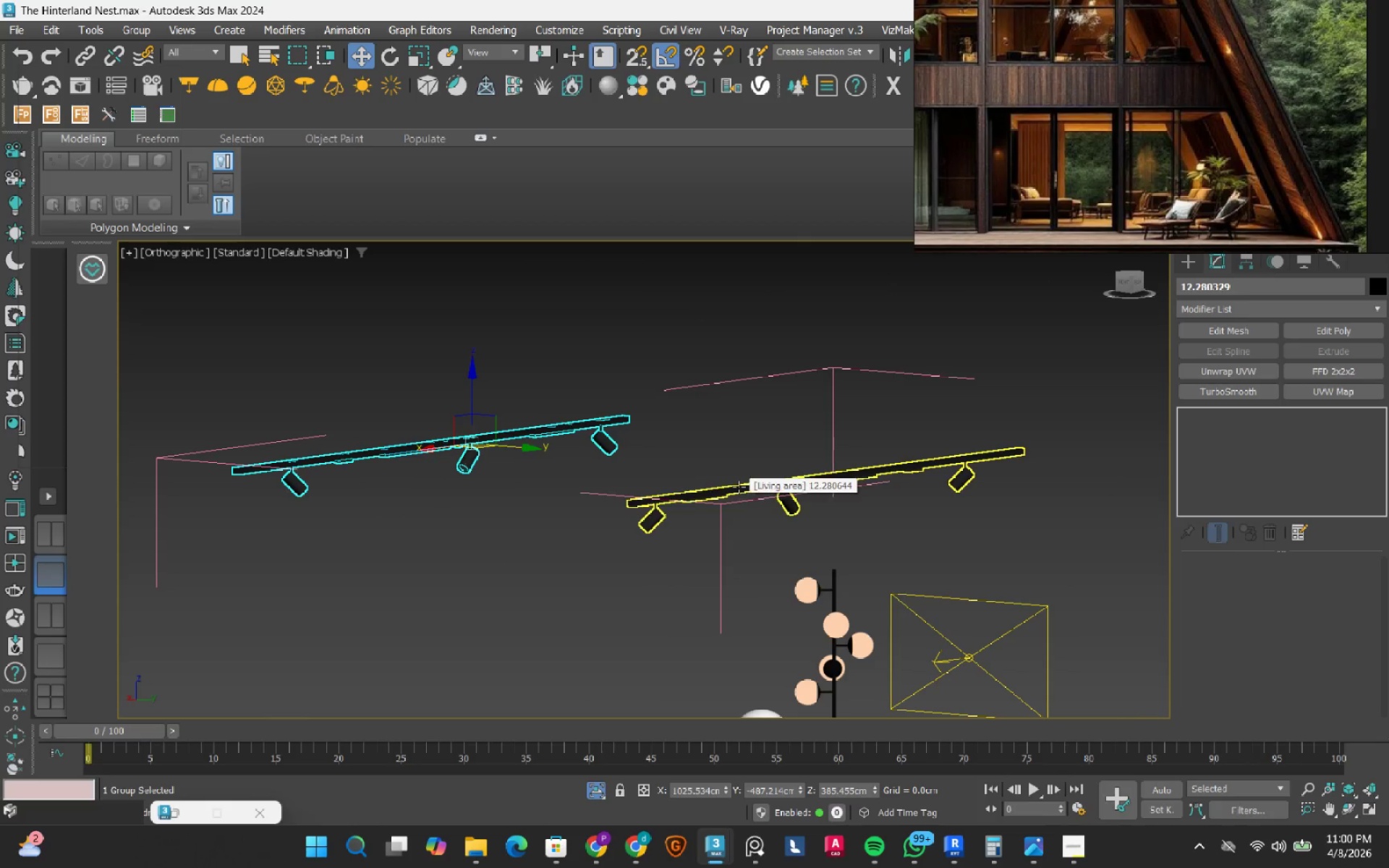 
hold_key(key=ControlRight, duration=1.11)
left_click([739, 487])
 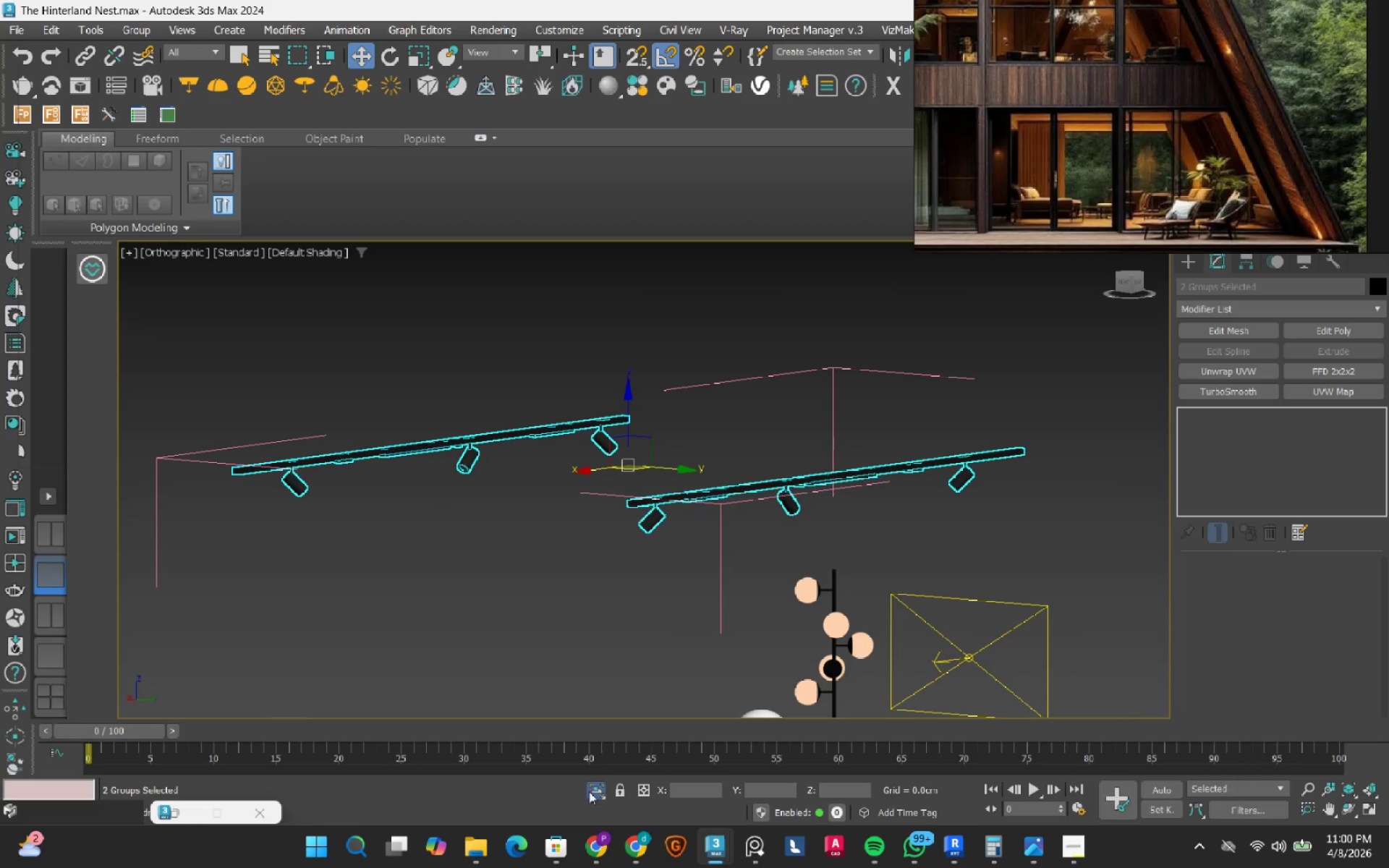 
double_click([591, 791])
 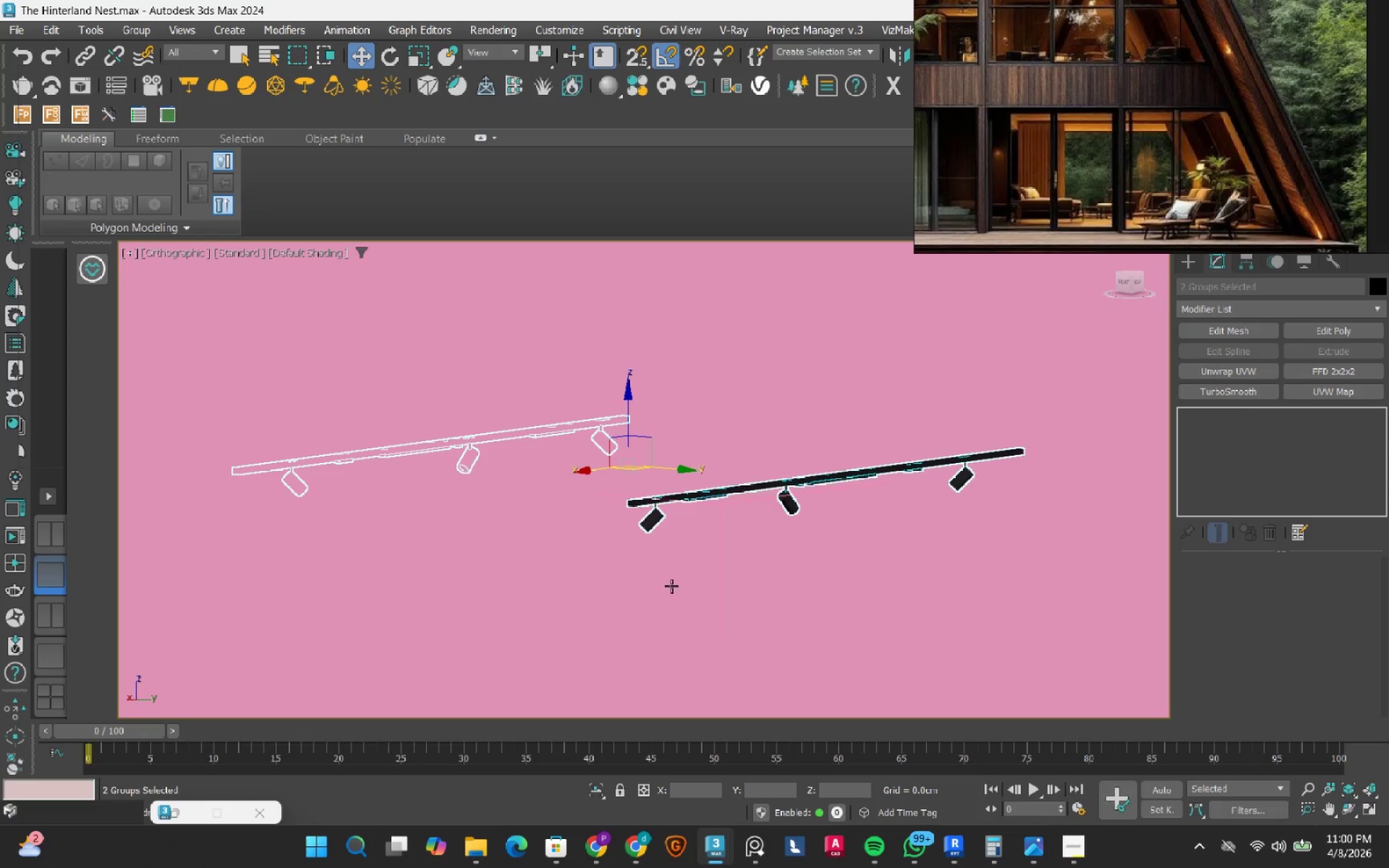 
scroll: coordinate [723, 524], scroll_direction: down, amount: 5.0
 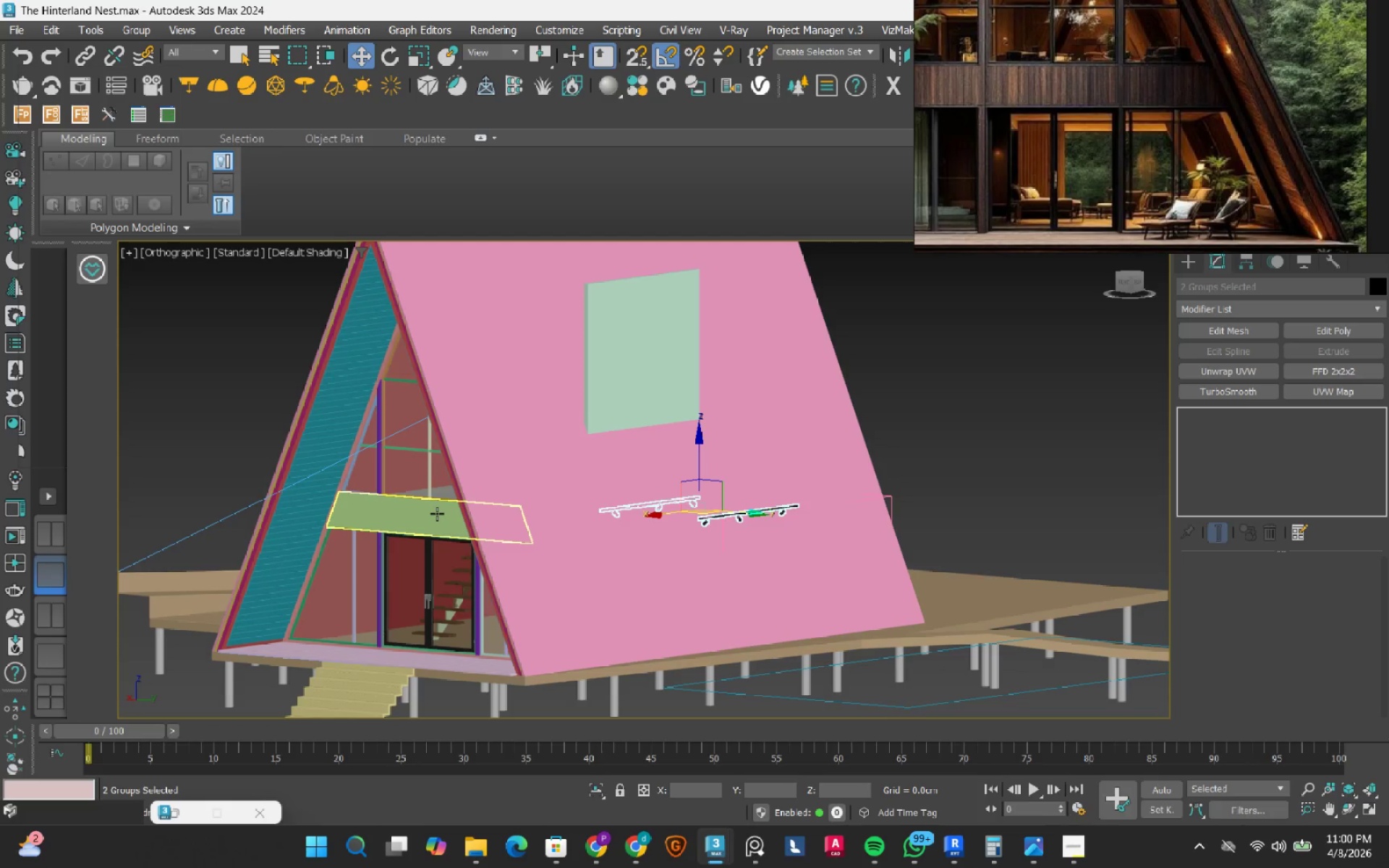 
hold_key(key=ControlRight, duration=0.7)
 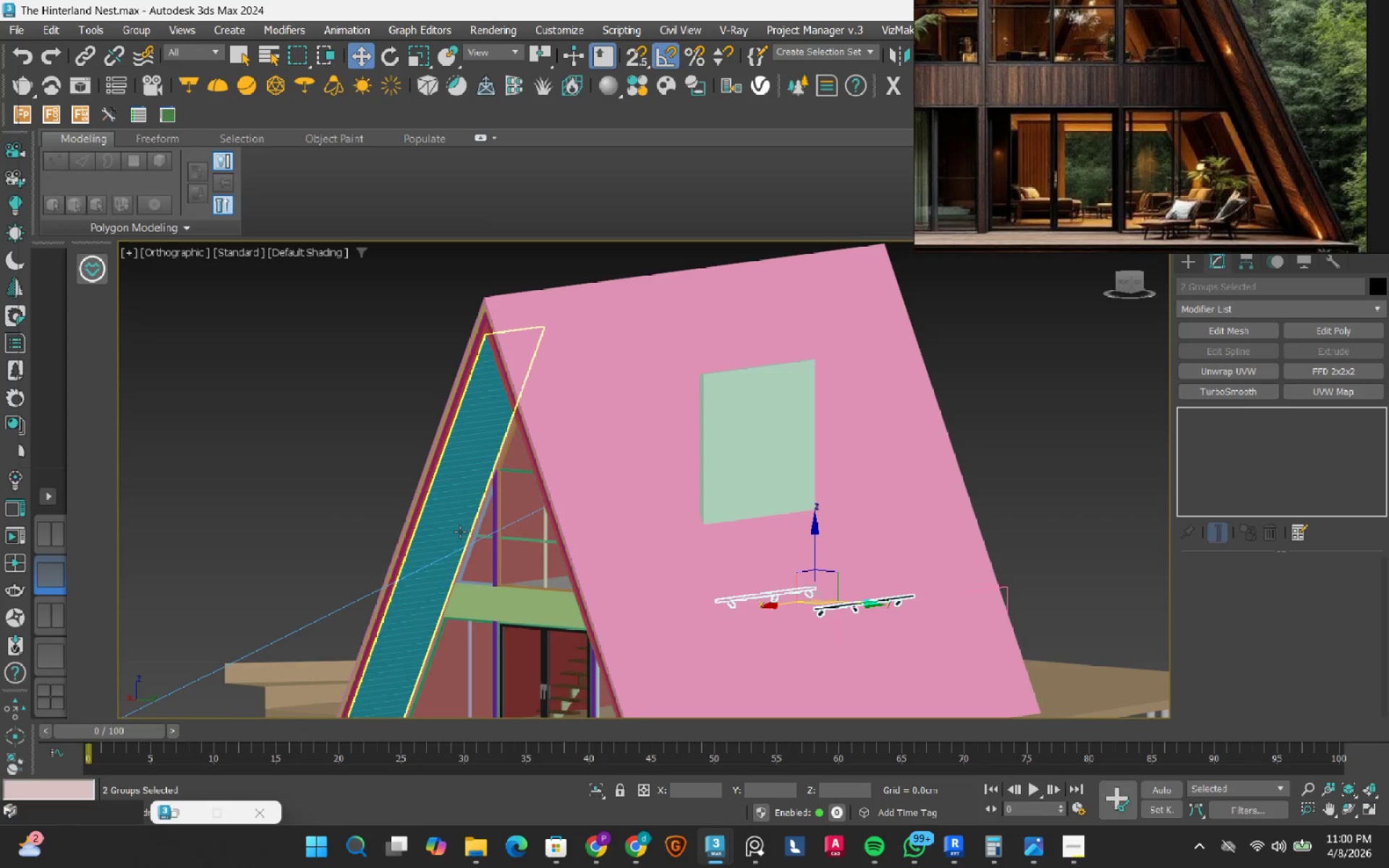 
hold_key(key=AltRight, duration=0.52)
 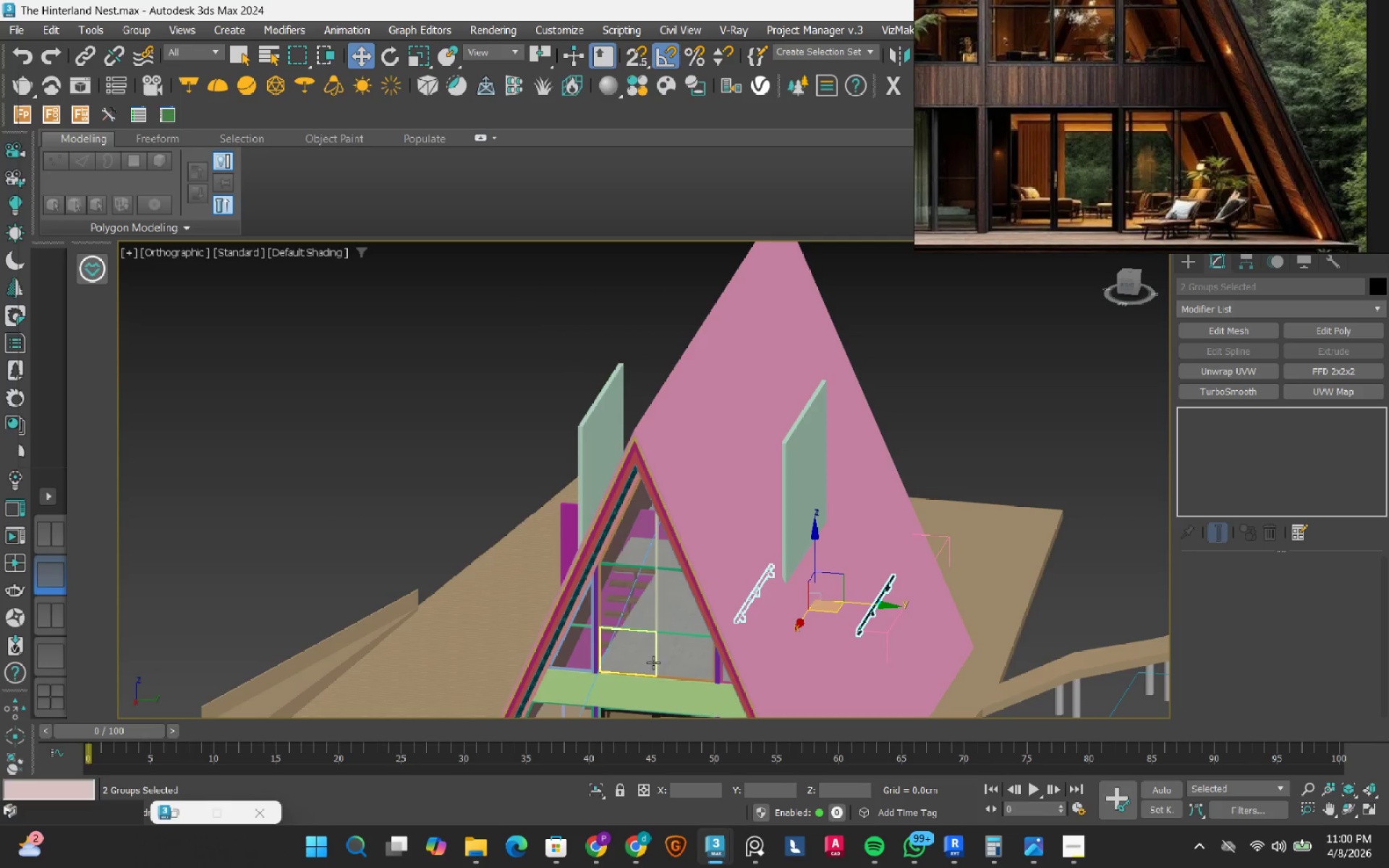 
key(F3)
 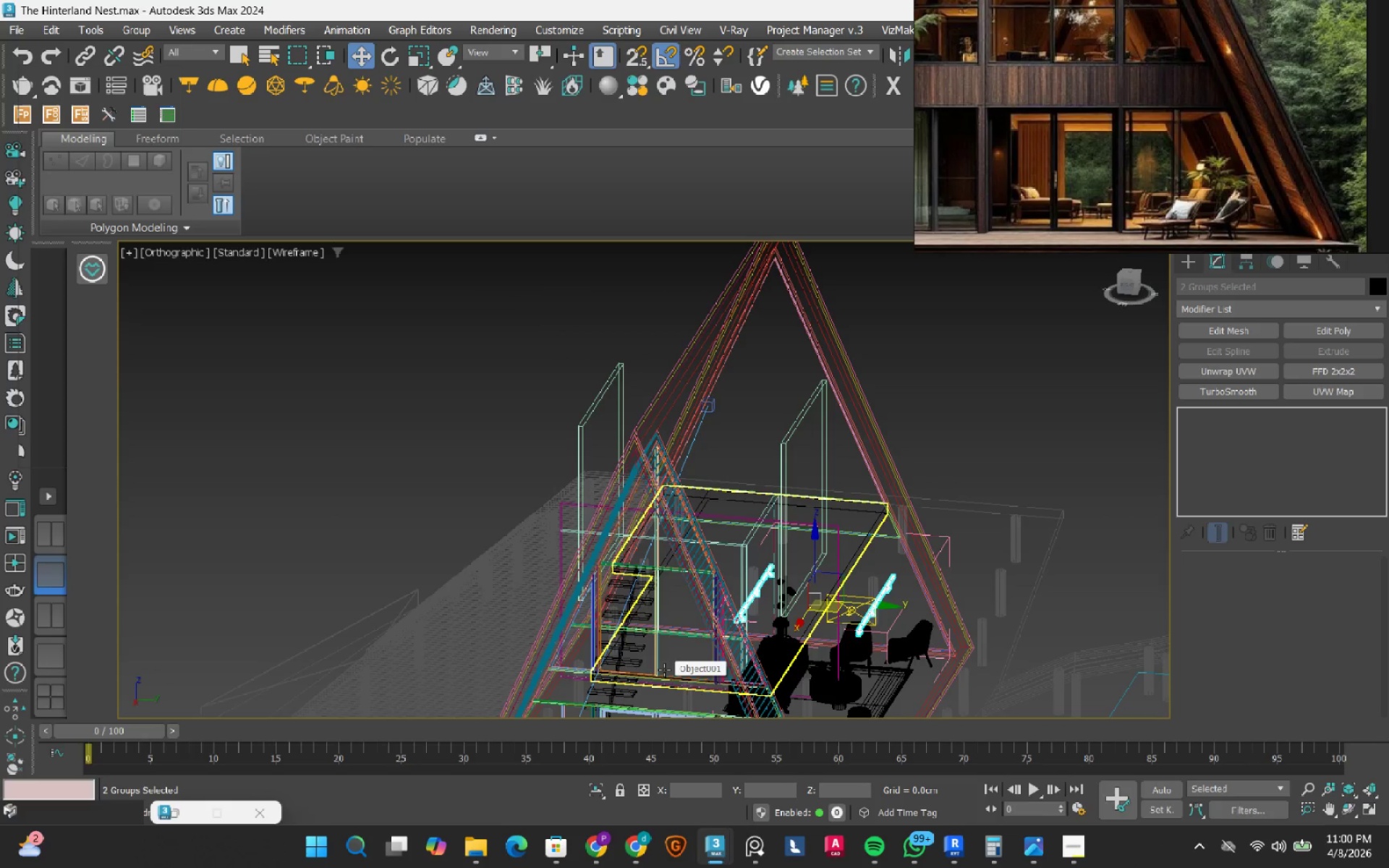 
hold_key(key=ControlLeft, duration=0.44)
left_click([664, 670])
 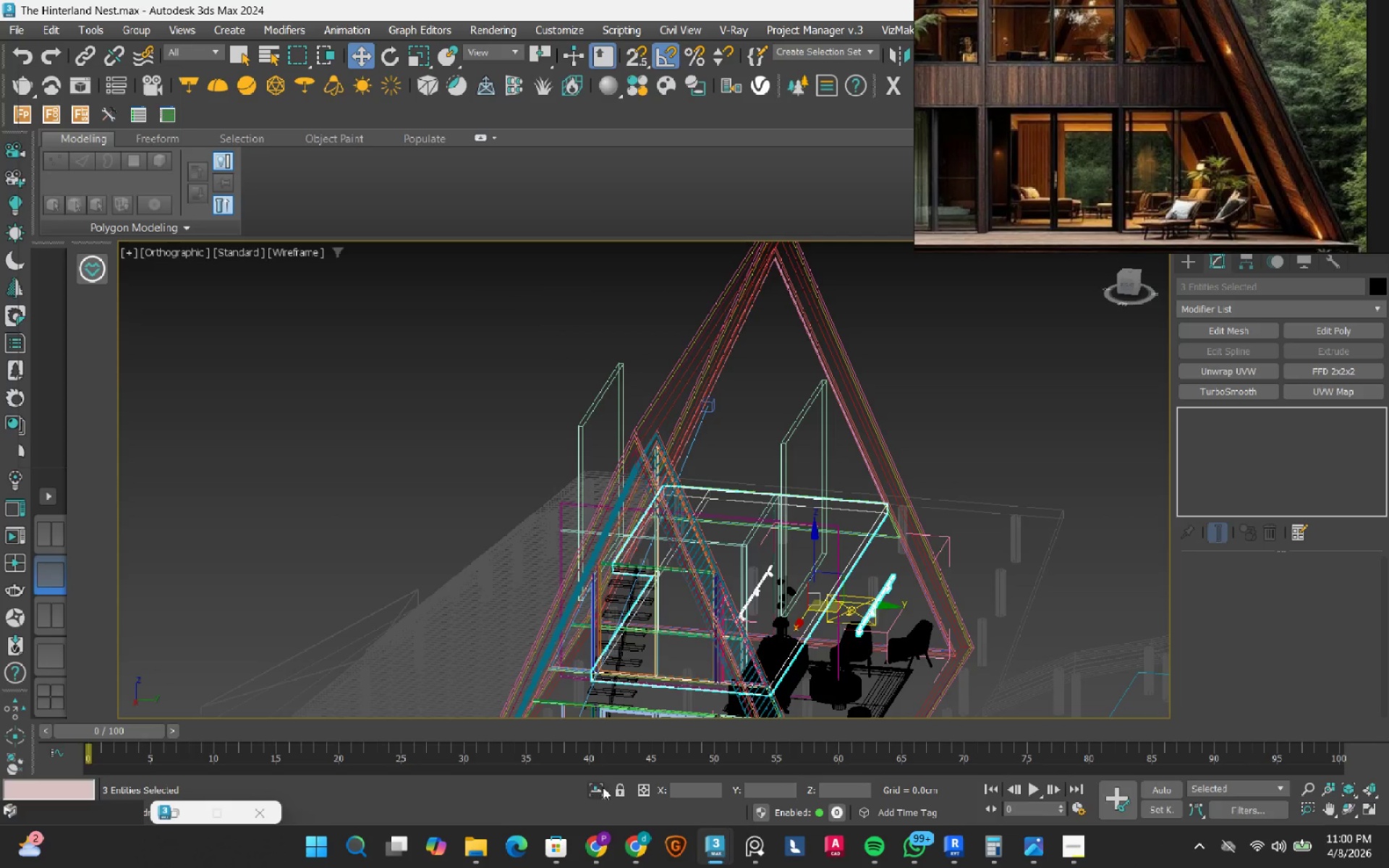 
left_click([596, 787])
 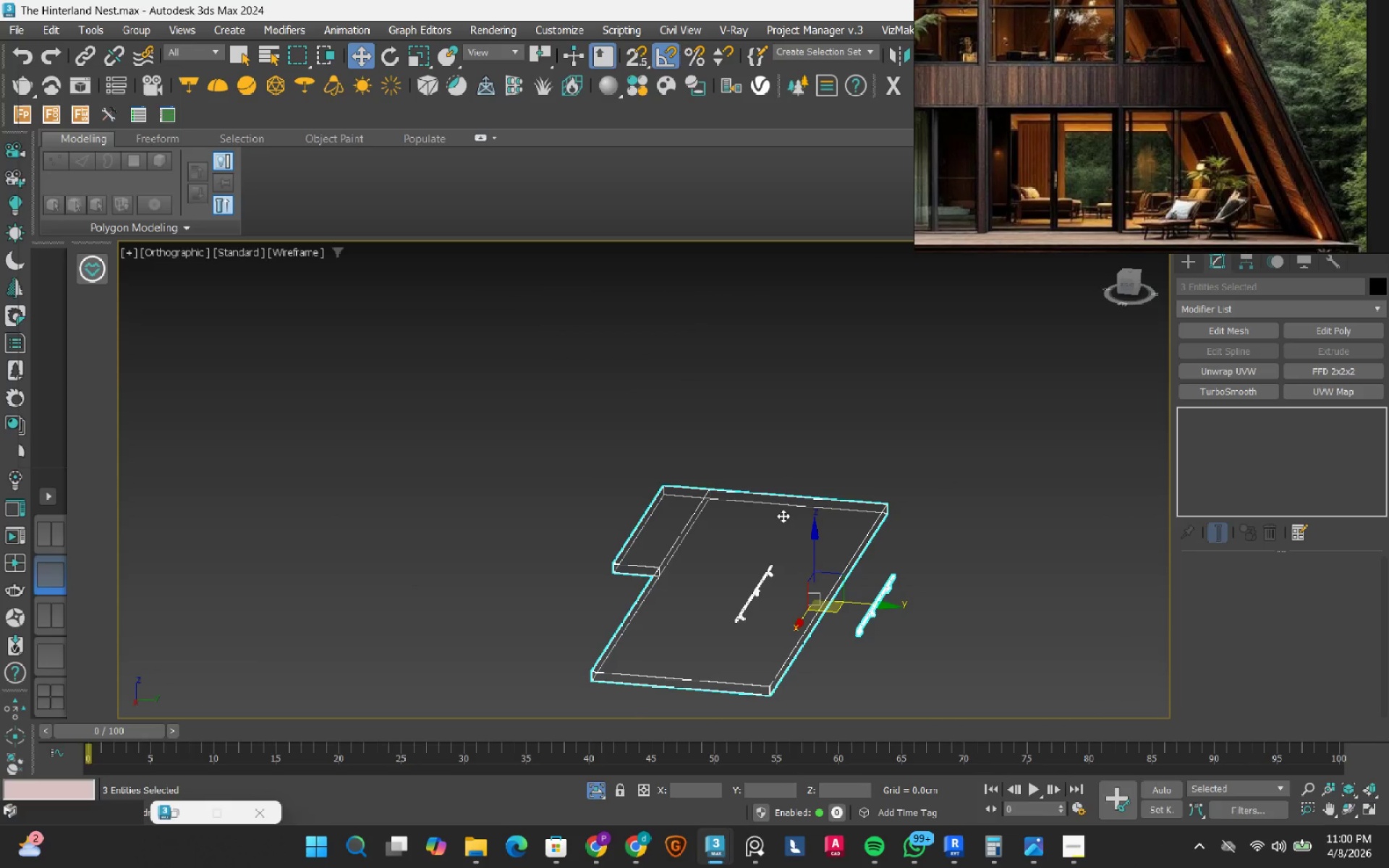 
type(fz)
 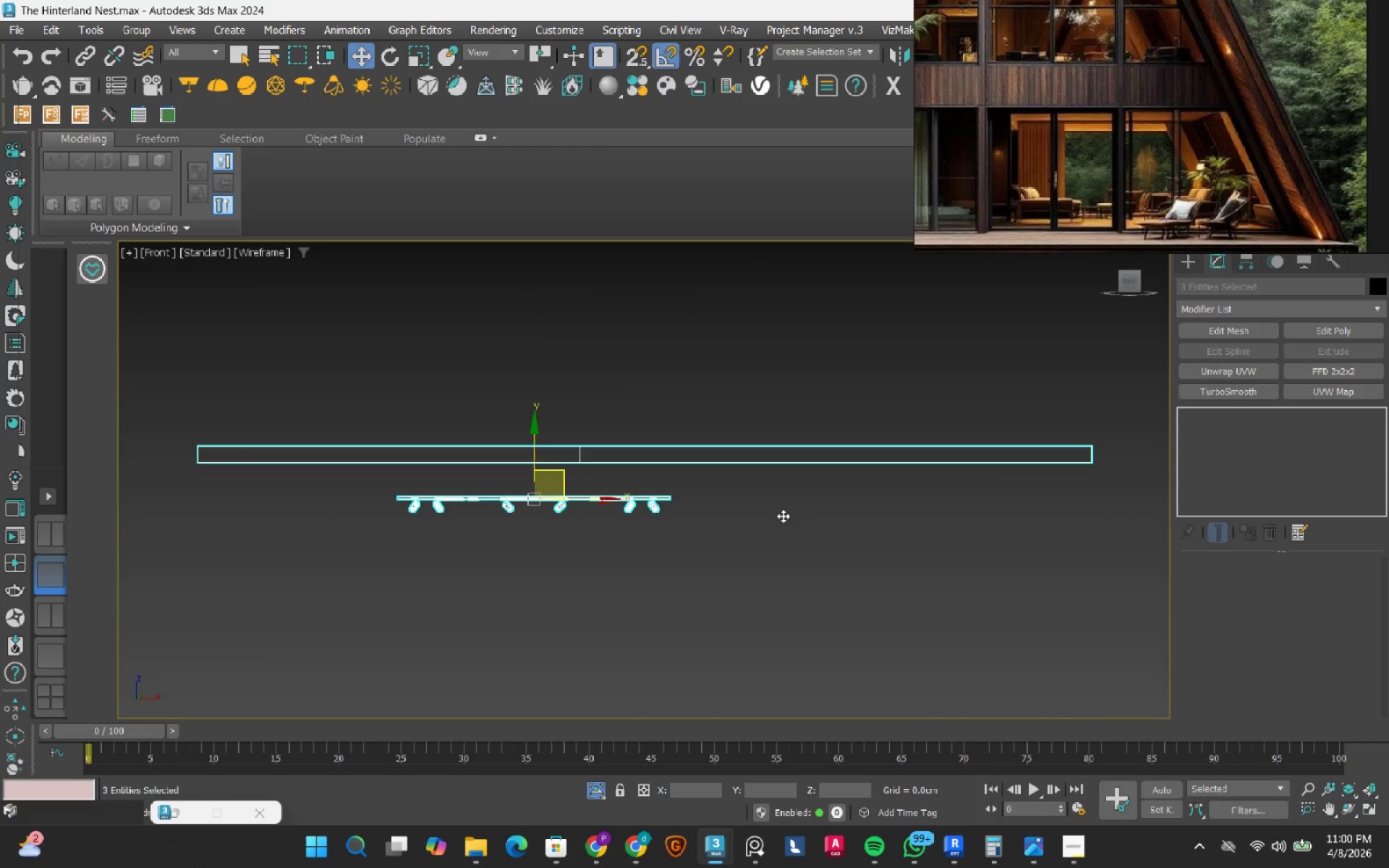 
hold_key(key=AltLeft, duration=0.52)
left_click_drag(start_coordinate=[543, 443], to_coordinate=[450, 544])
 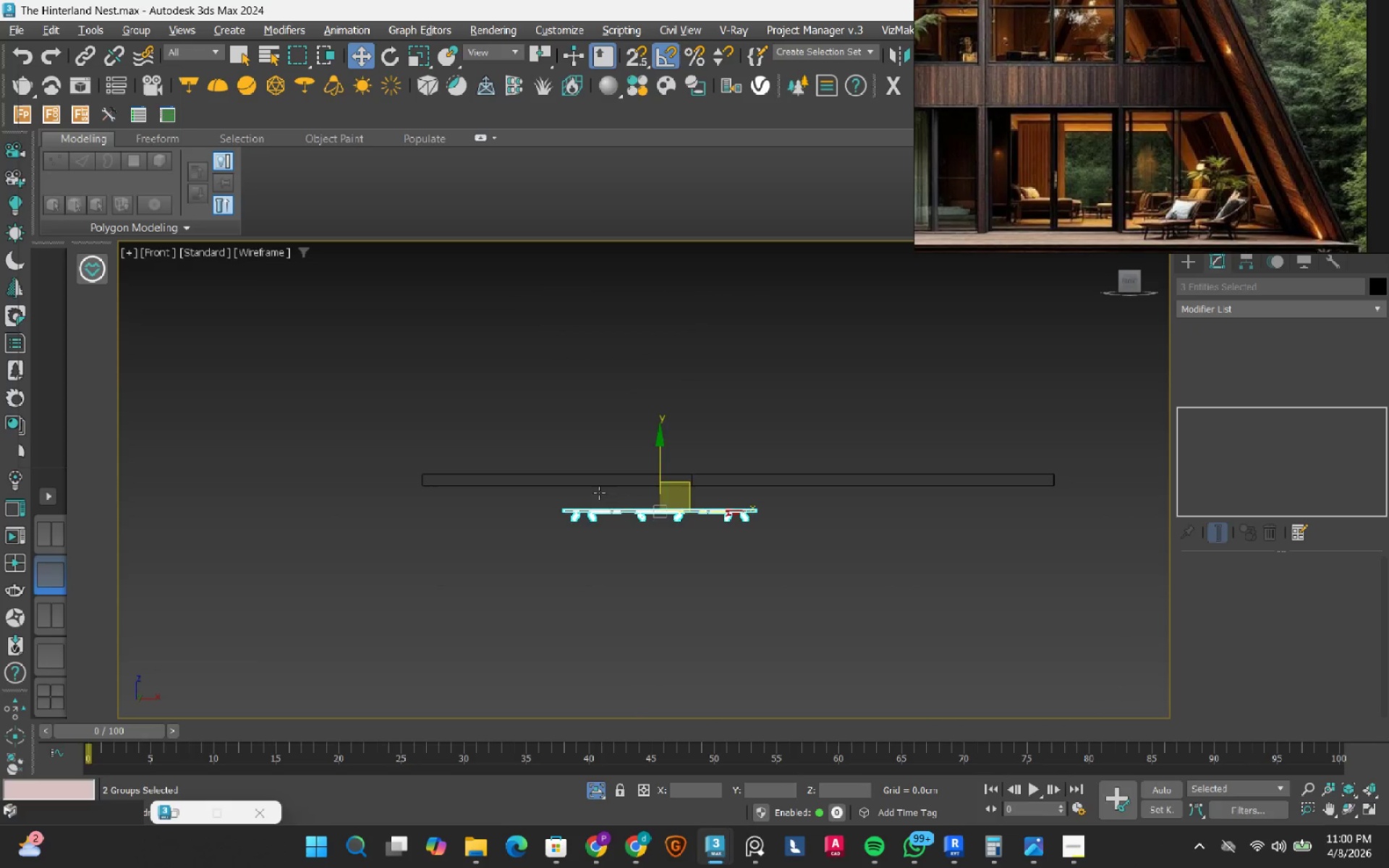 
scroll: coordinate [655, 498], scroll_direction: down, amount: 1.0
 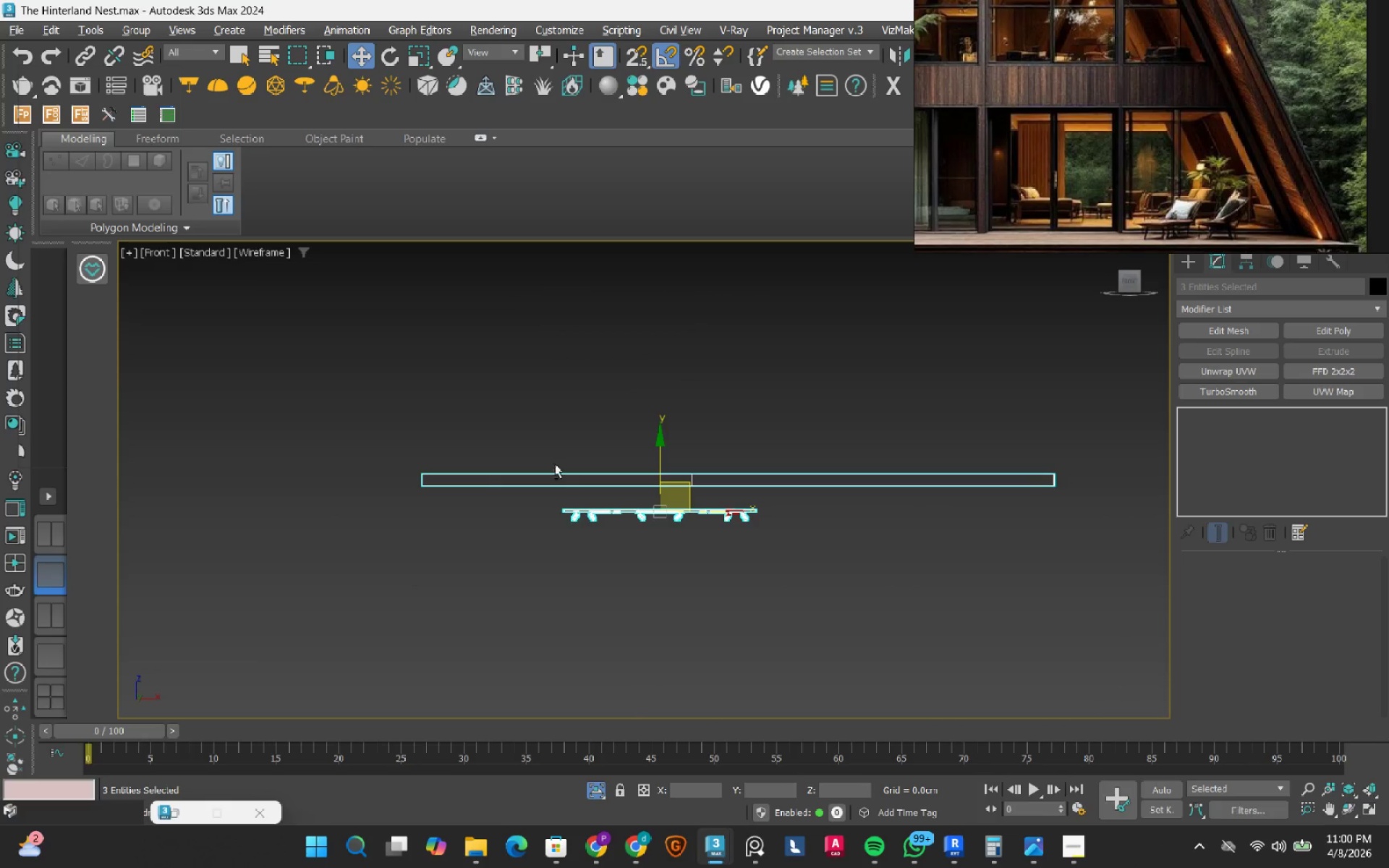 
hold_key(key=AltLeft, duration=9.2)
scroll: coordinate [713, 509], scroll_direction: up, amount: 4.0
 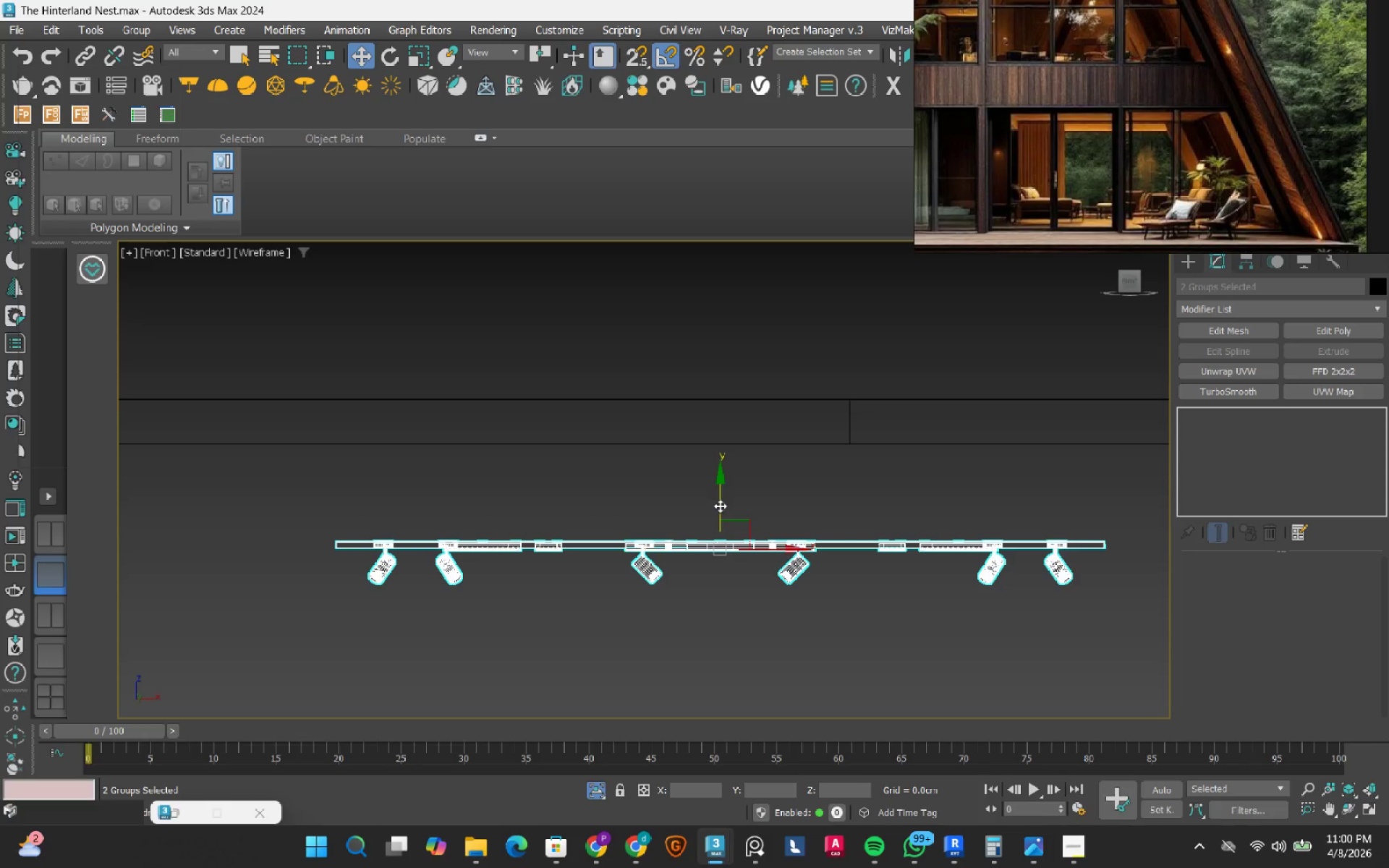 
left_click_drag(start_coordinate=[720, 506], to_coordinate=[709, 414])
 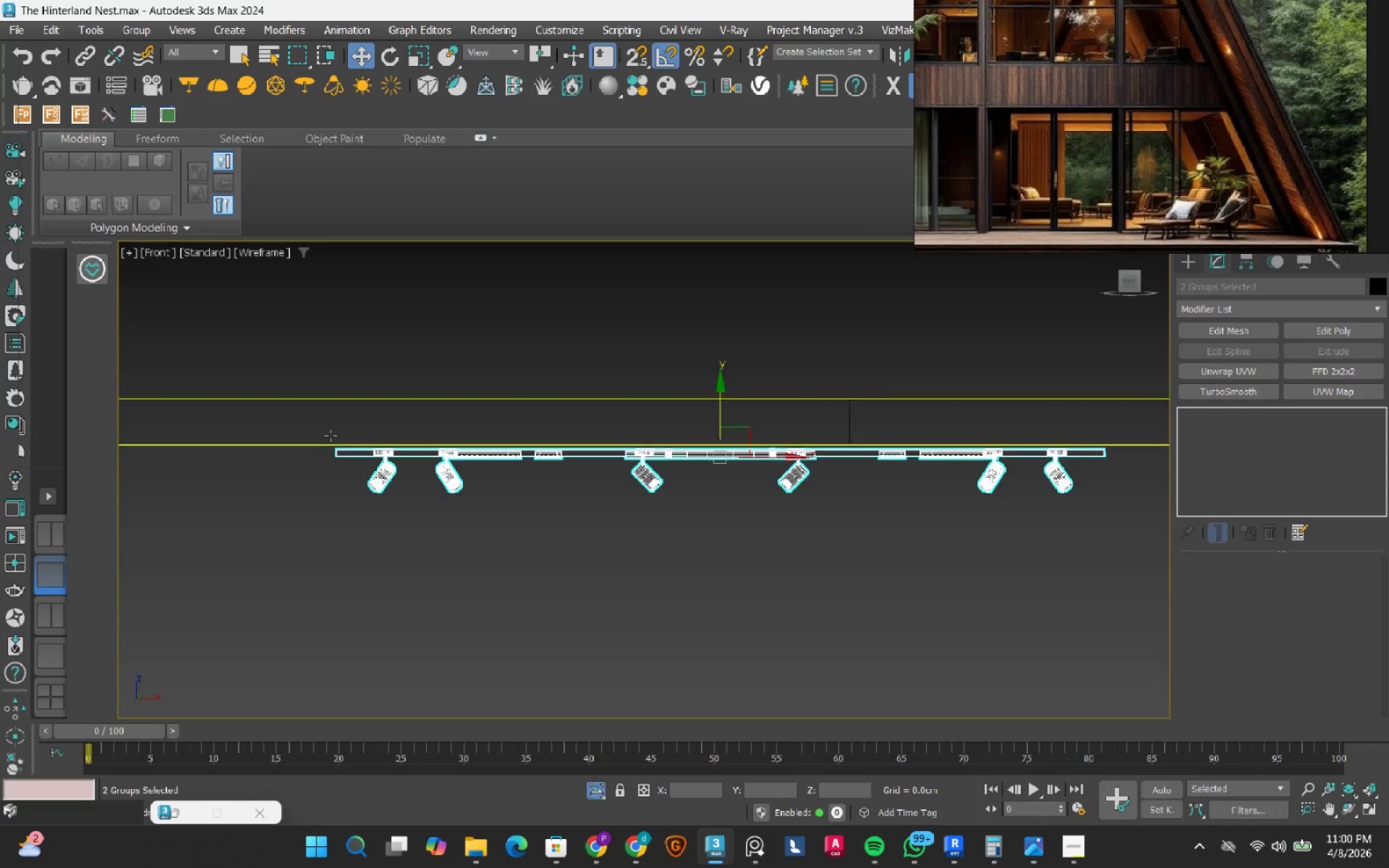 
left_click_drag(start_coordinate=[371, 485], to_coordinate=[403, 309])
 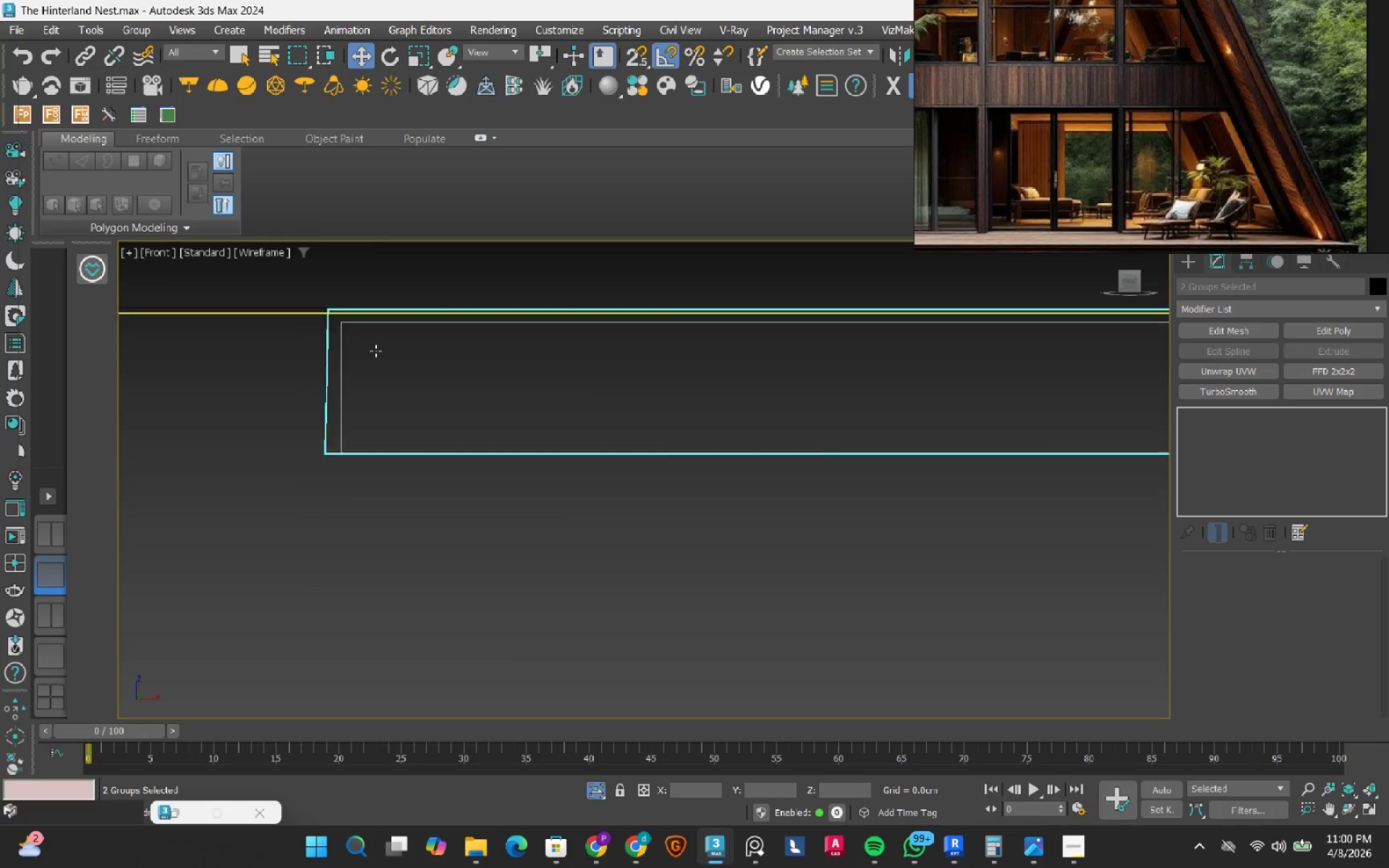 
scroll: coordinate [377, 498], scroll_direction: up, amount: 10.0
 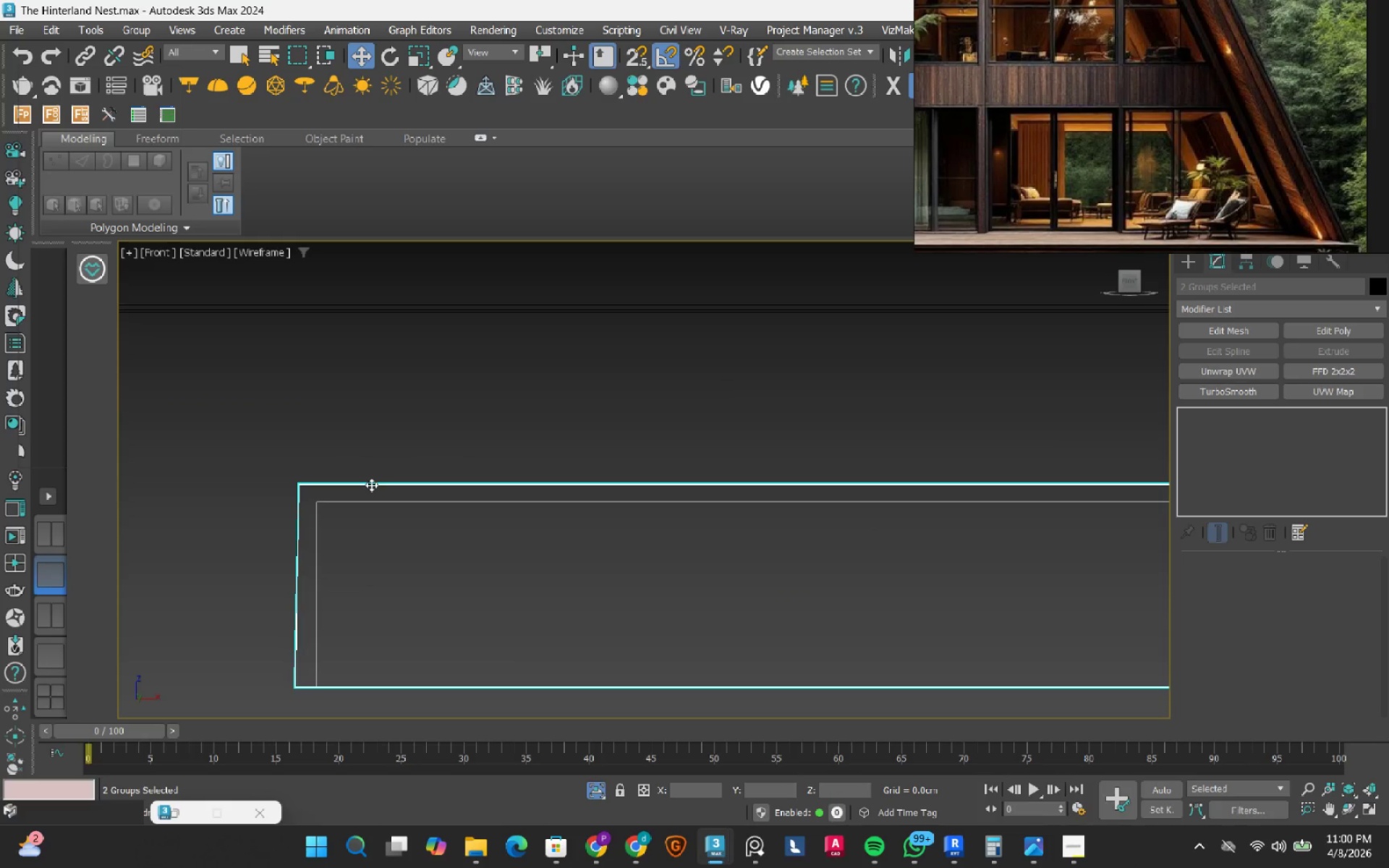 
left_click([421, 494])
 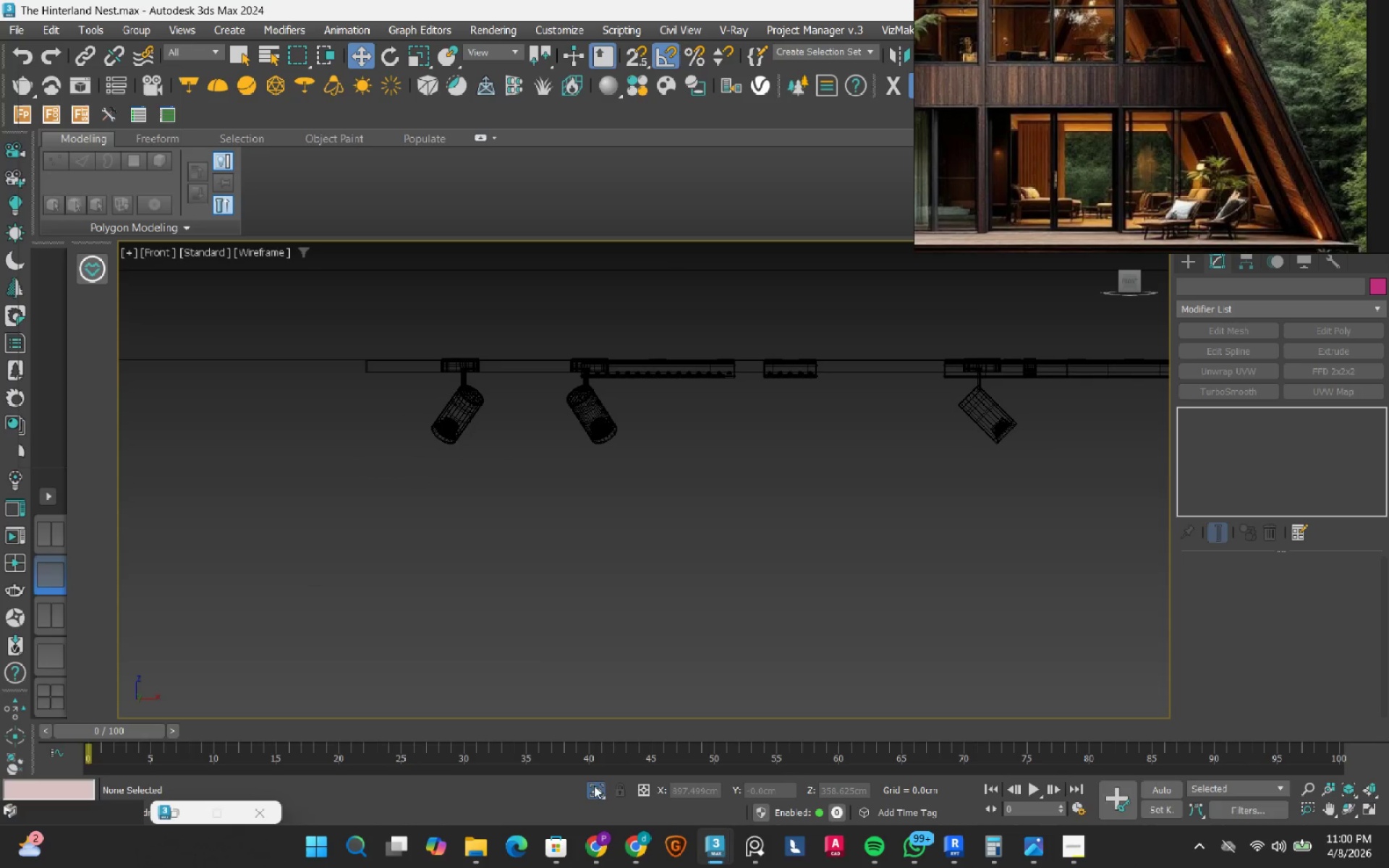 
scroll: coordinate [368, 370], scroll_direction: down, amount: 10.0
 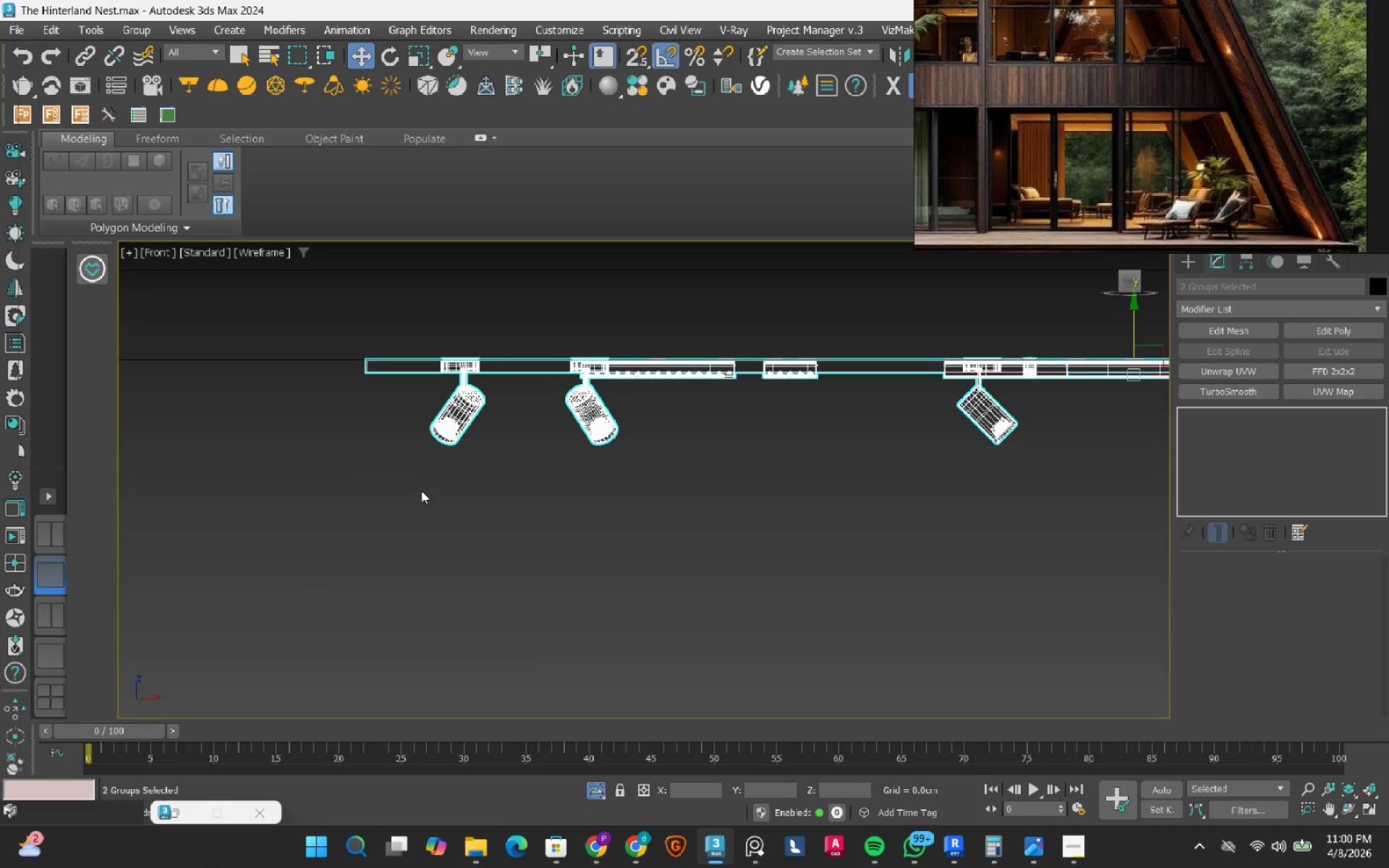 
left_click([598, 791])
 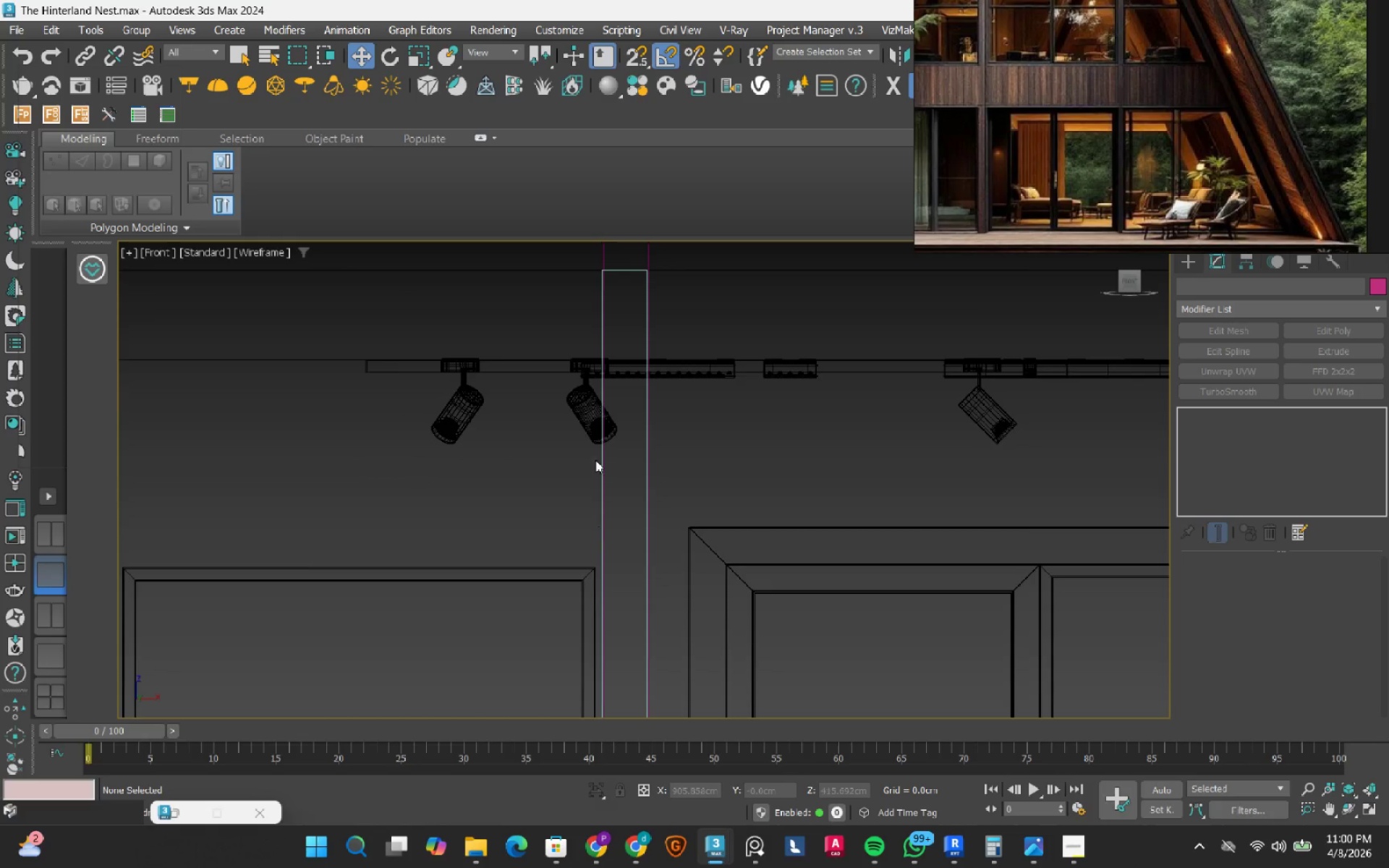 
scroll: coordinate [586, 474], scroll_direction: down, amount: 10.0
 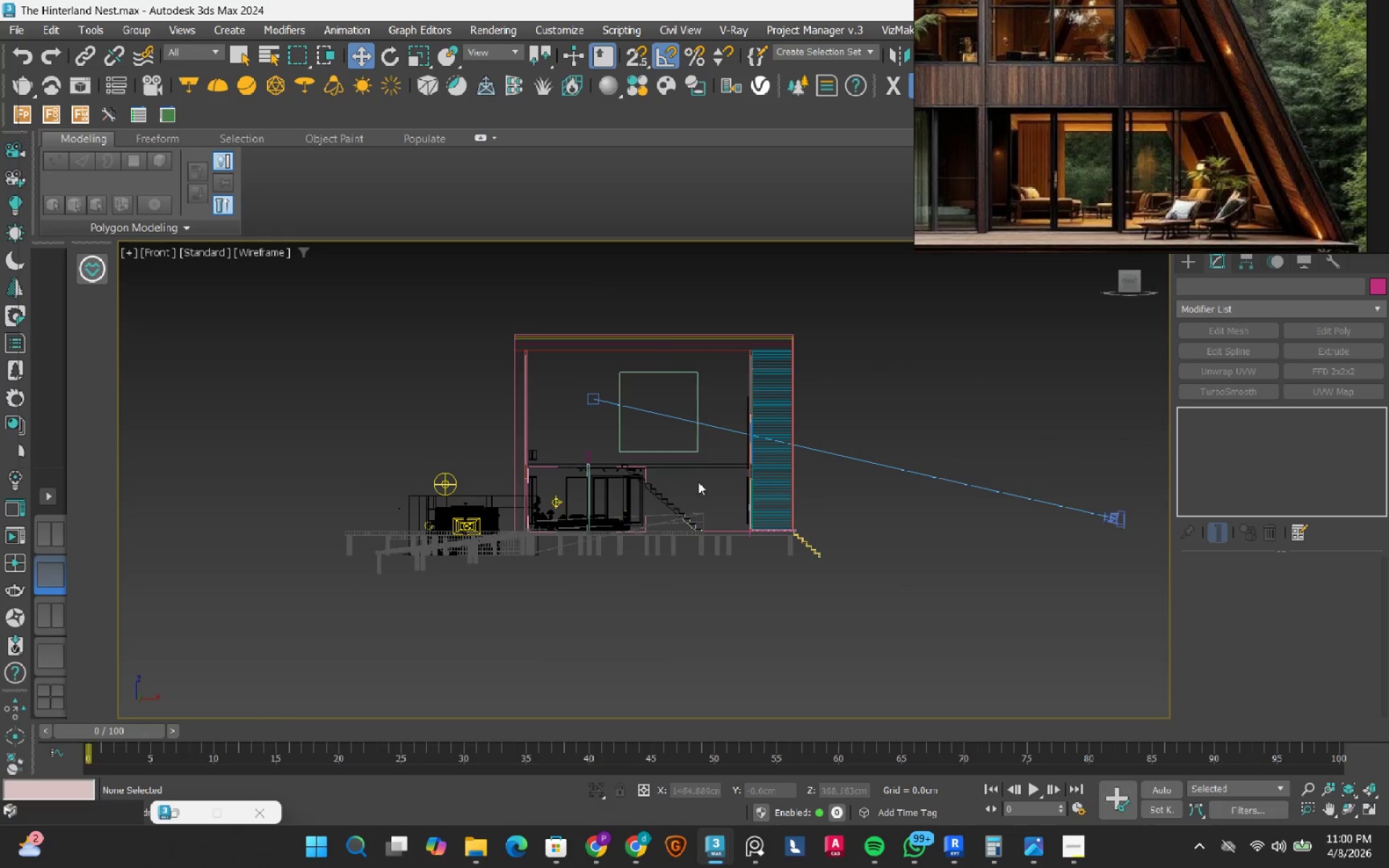 
hold_key(key=AltLeft, duration=0.52)
 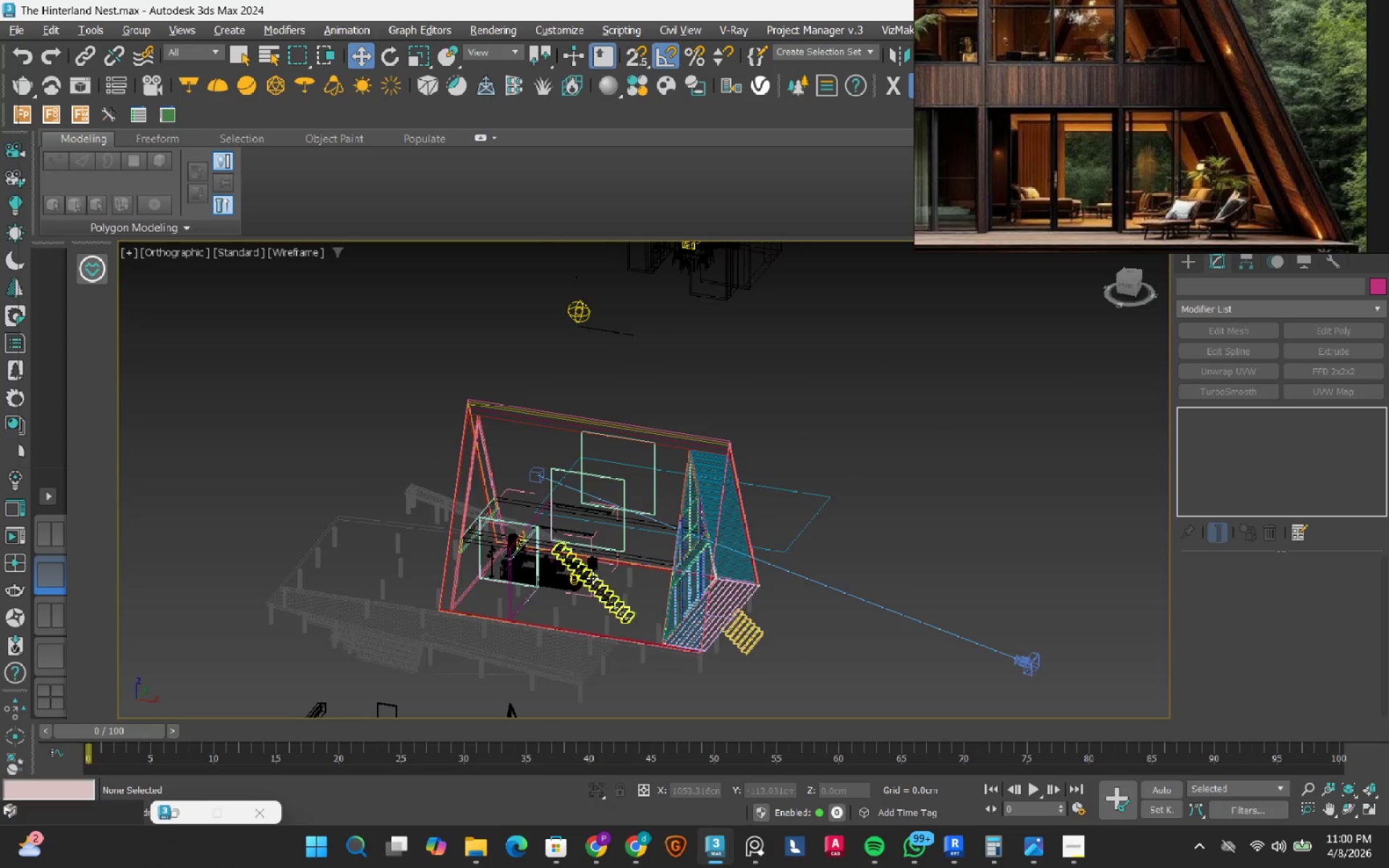 
hold_key(key=AltLeft, duration=0.66)
 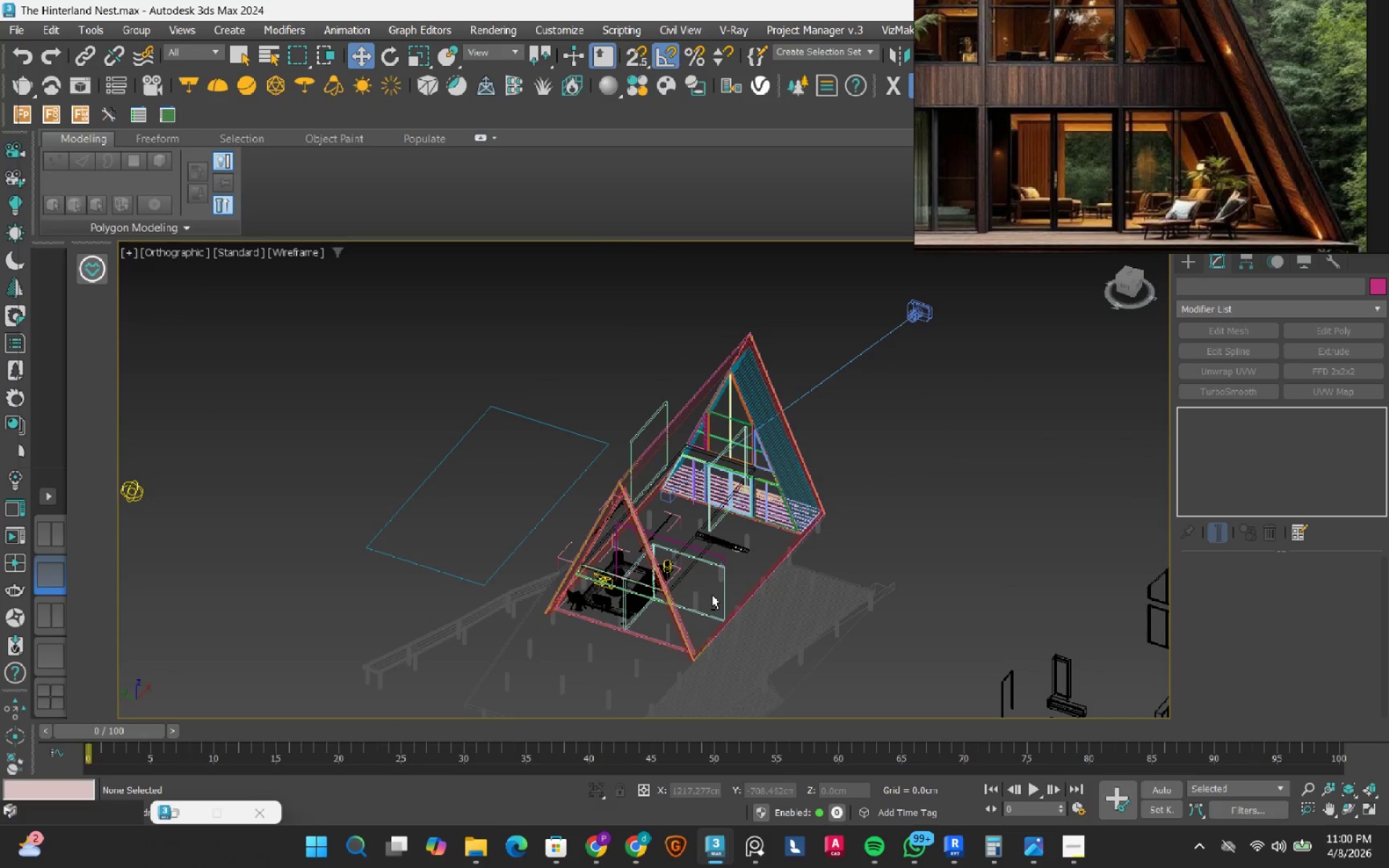 
key(F3)
 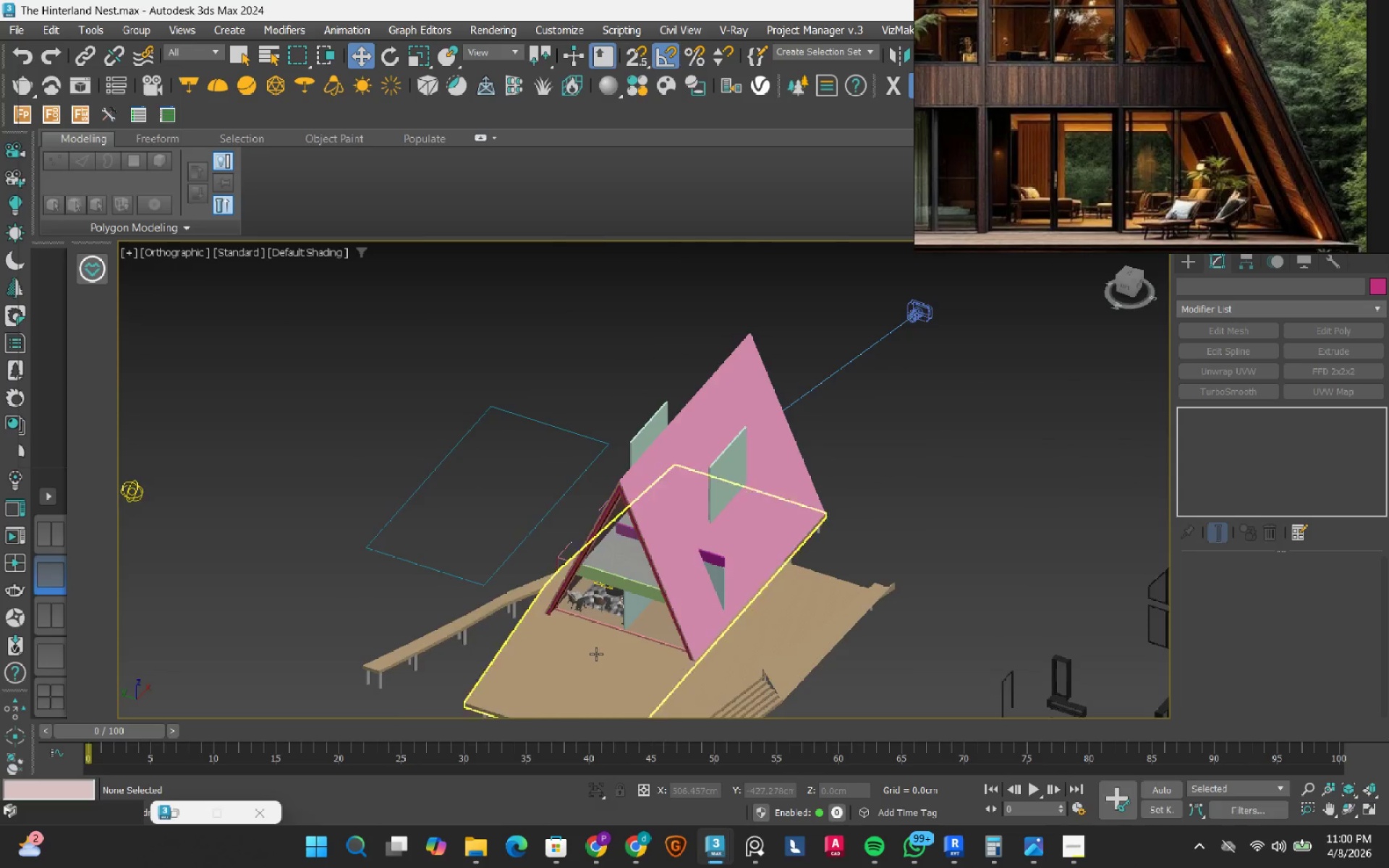 
scroll: coordinate [596, 653], scroll_direction: up, amount: 5.0
 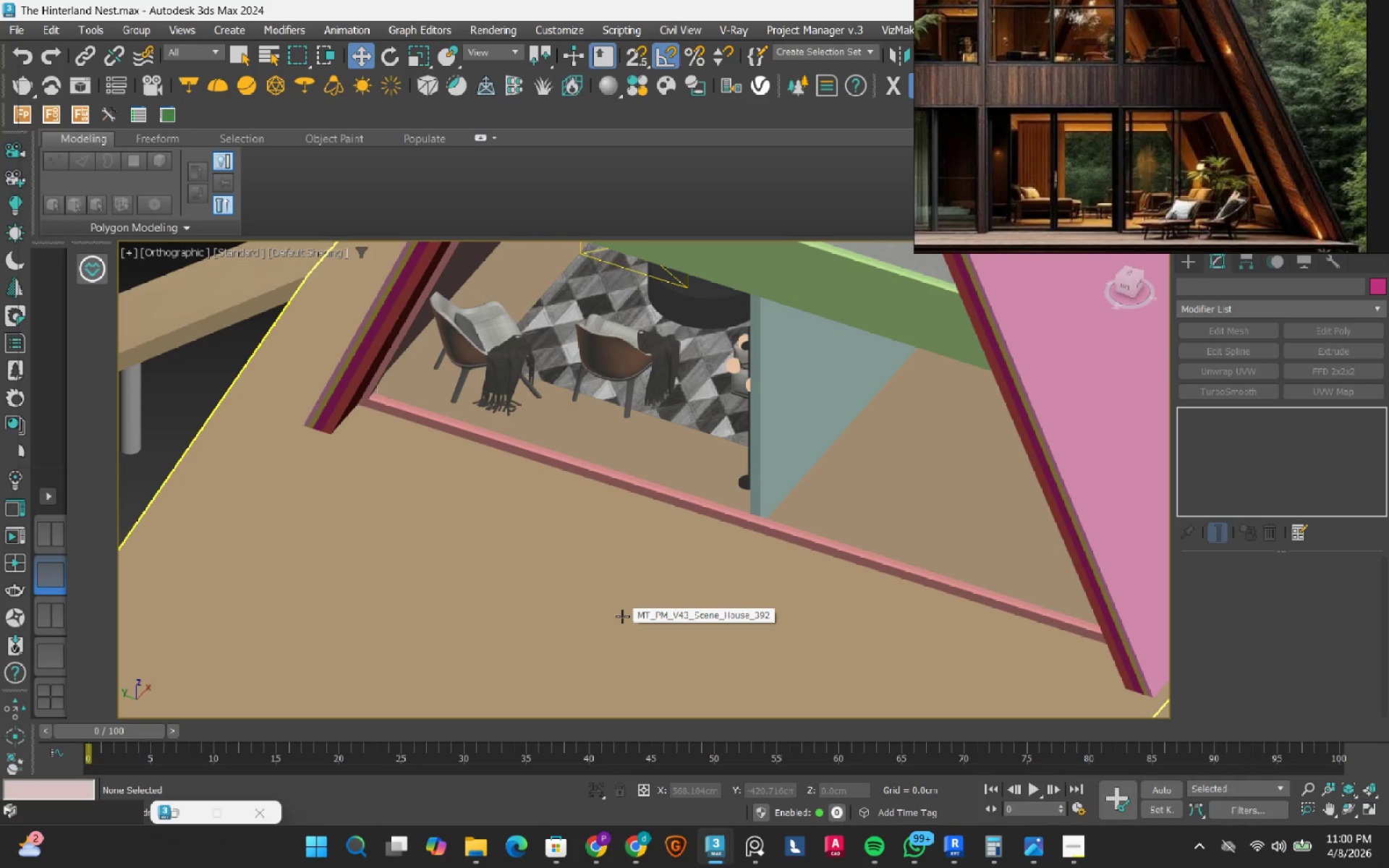 
scroll: coordinate [622, 616], scroll_direction: down, amount: 3.0
 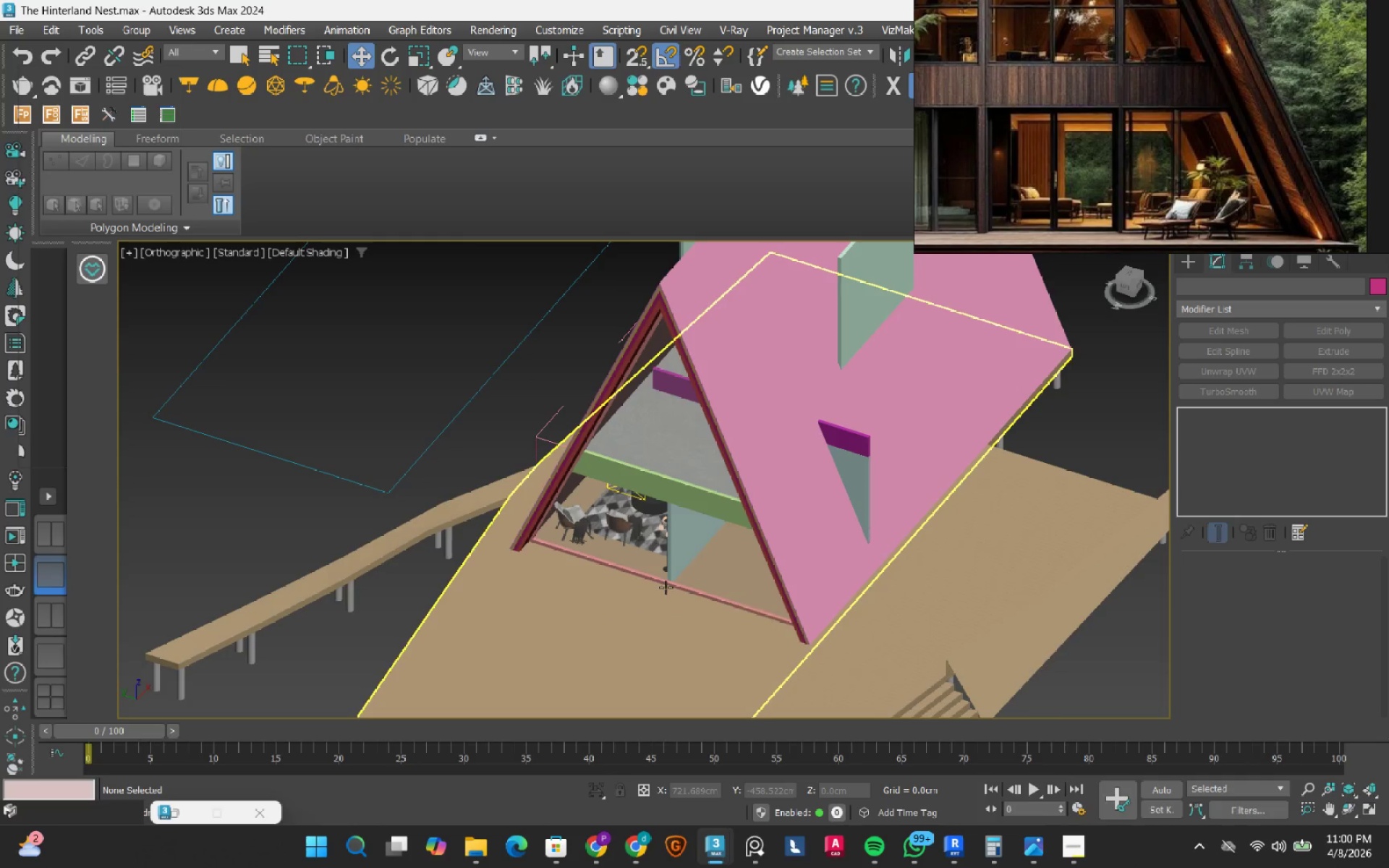 
hold_key(key=AltLeft, duration=1.5)
 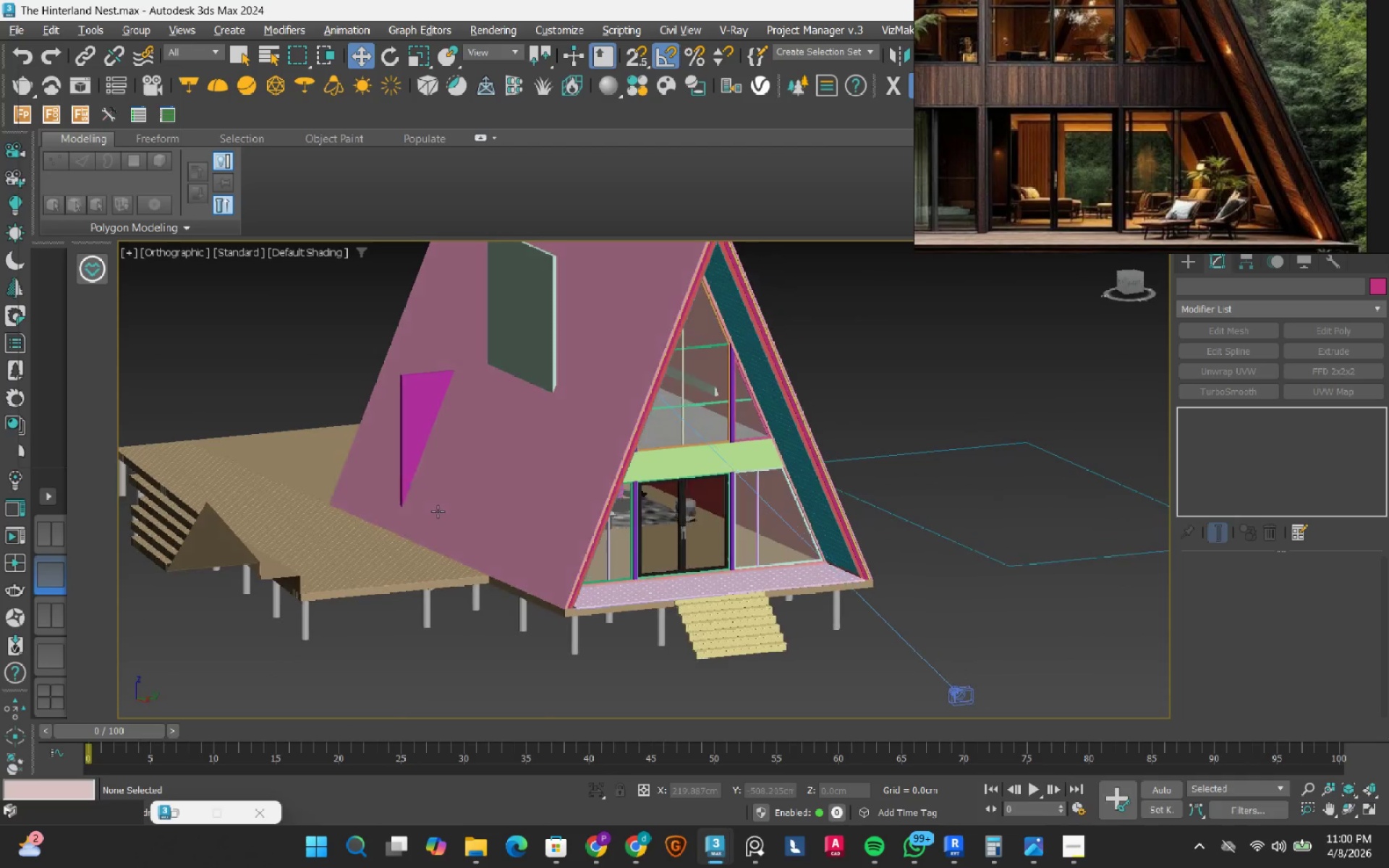 
hold_key(key=AltLeft, duration=1.5)
 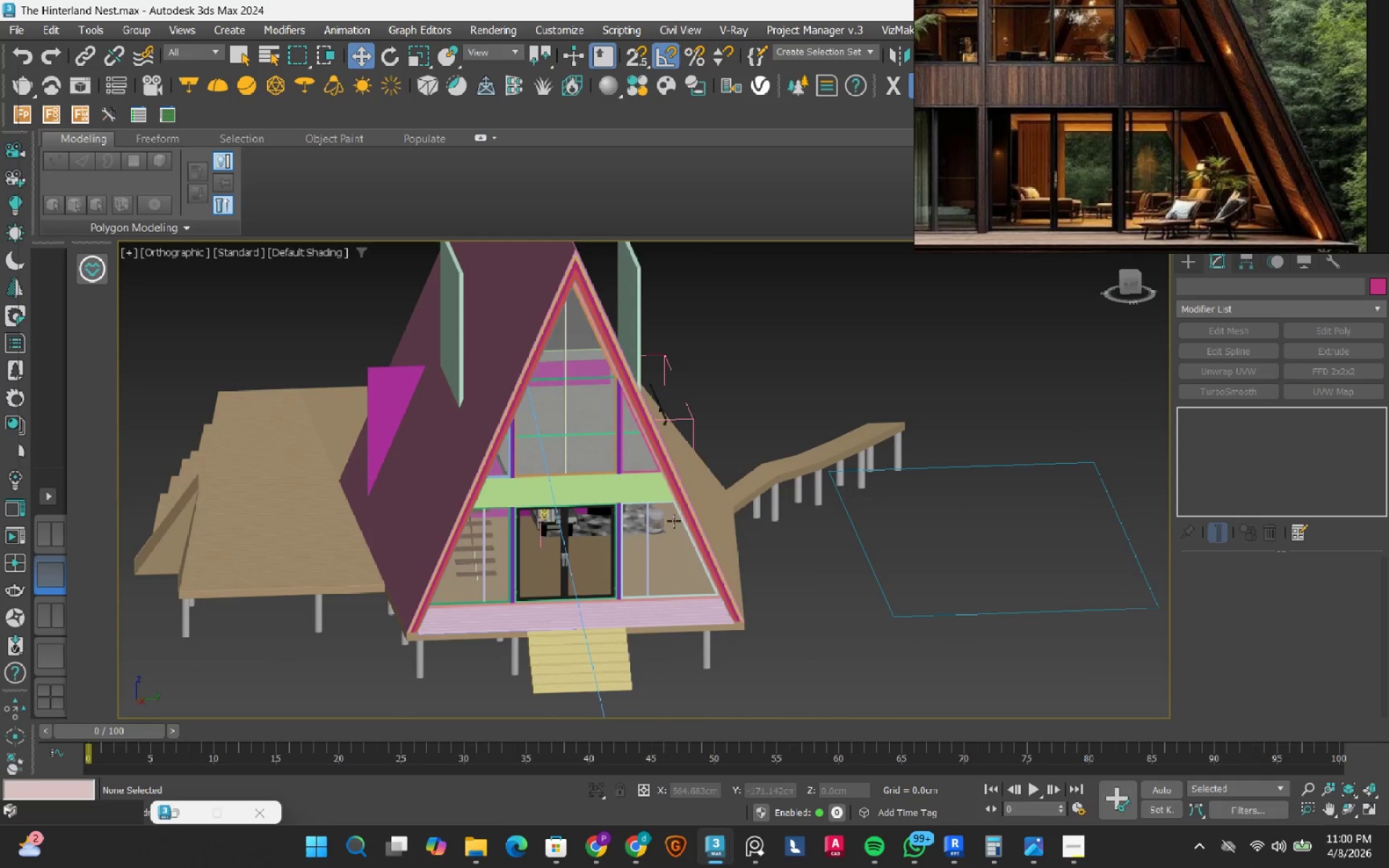 
key(Alt+AltLeft)
 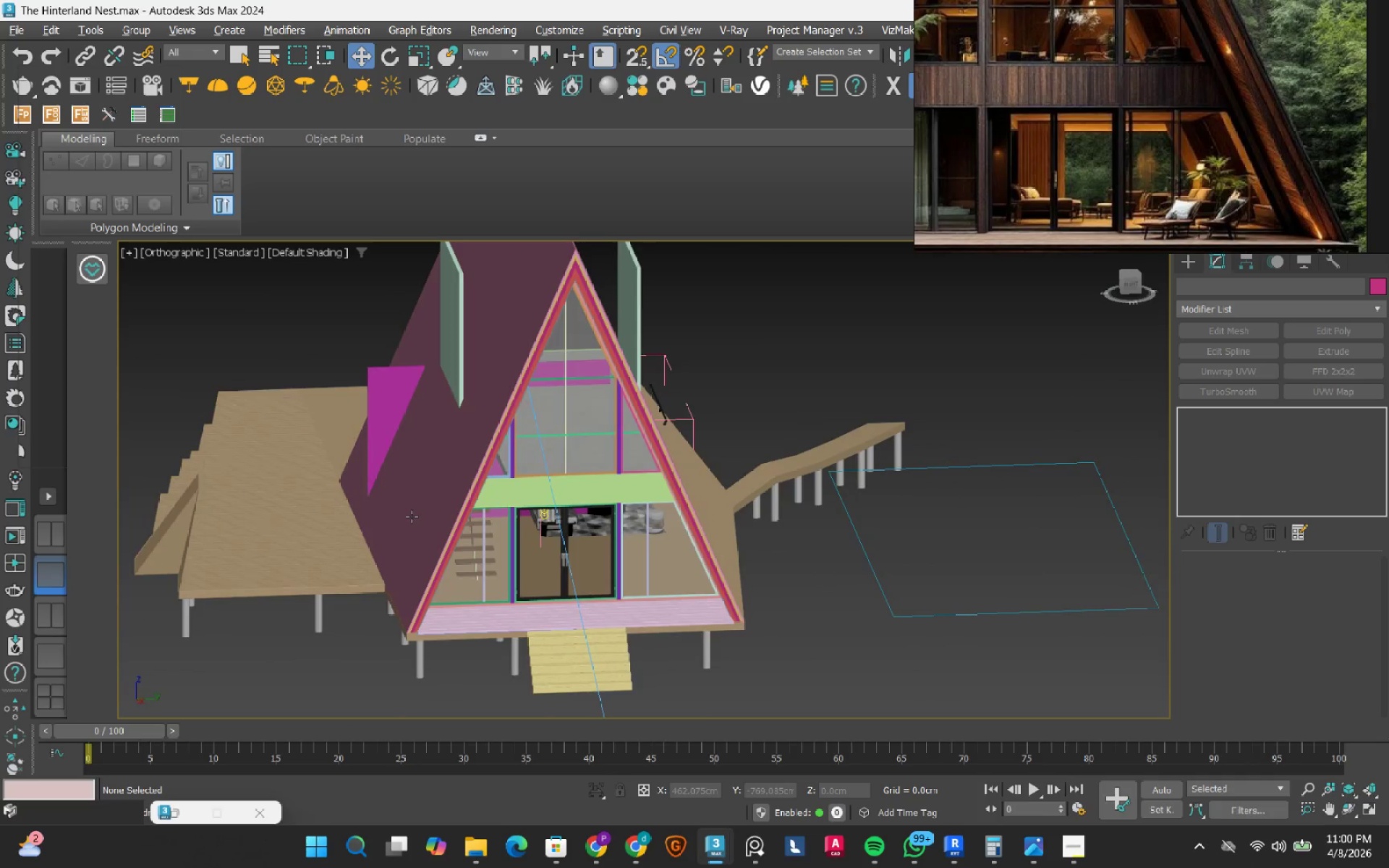 
key(Alt+AltLeft)
 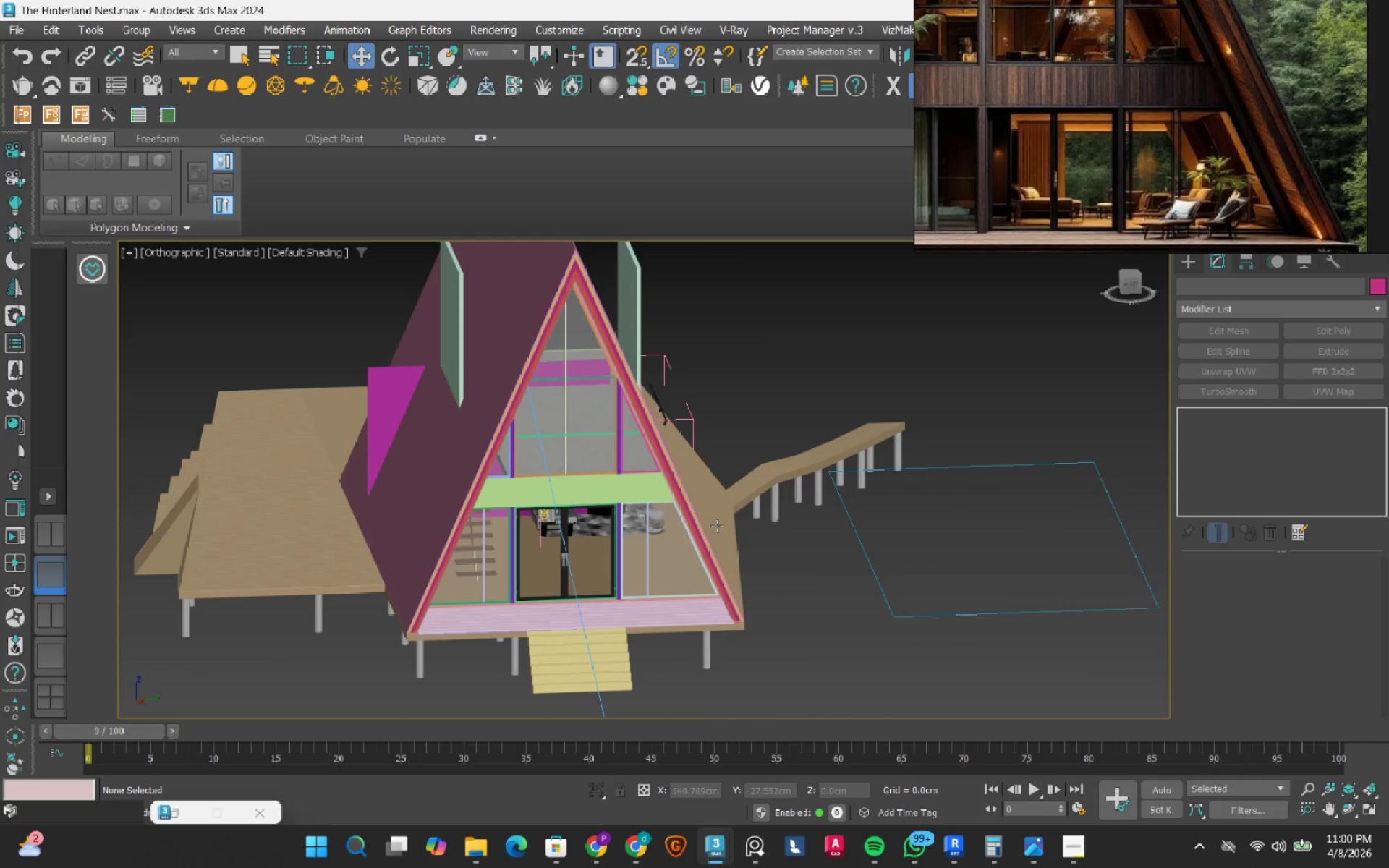 
scroll: coordinate [717, 527], scroll_direction: down, amount: 2.0
 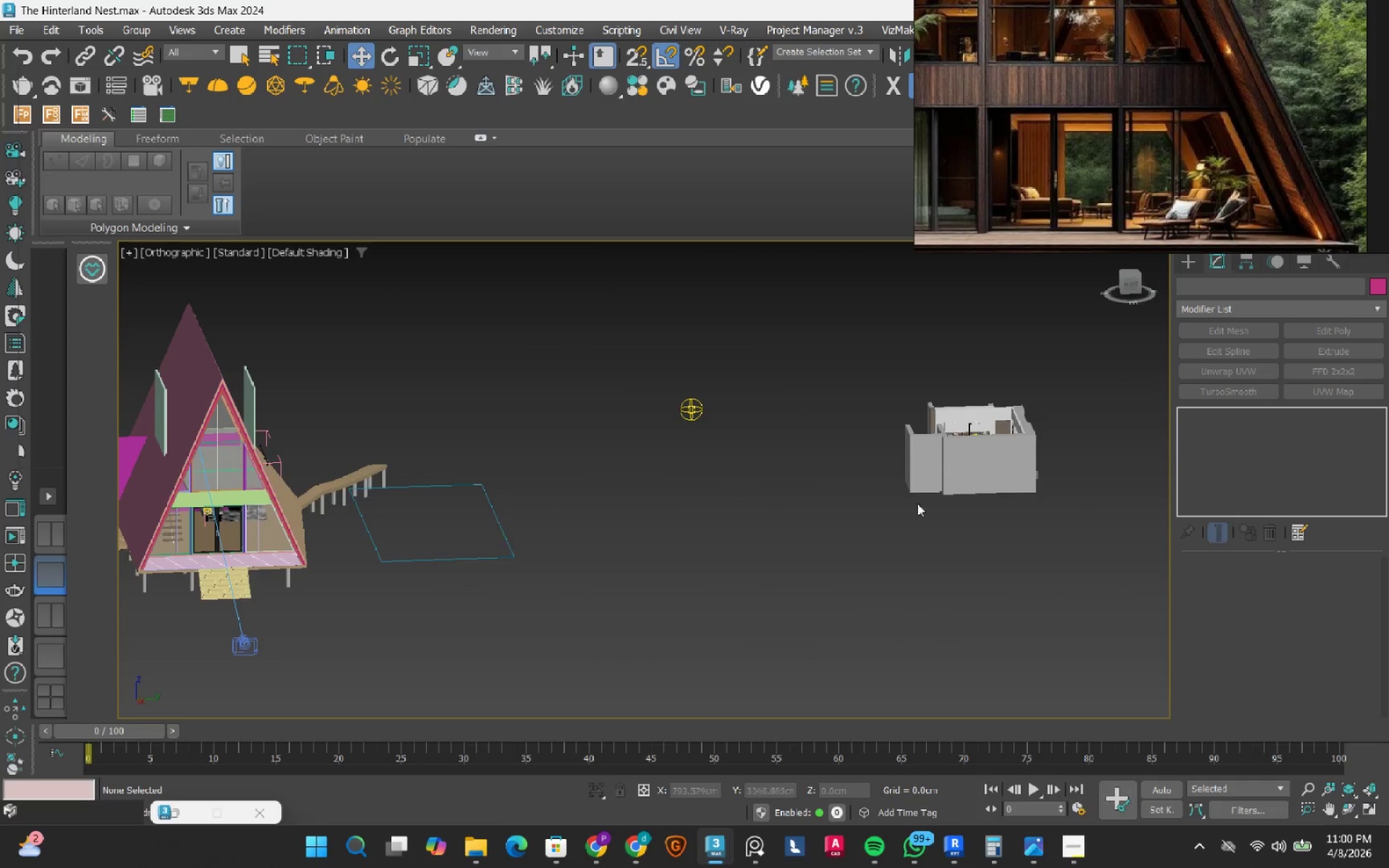 
hold_key(key=AltLeft, duration=0.45)
 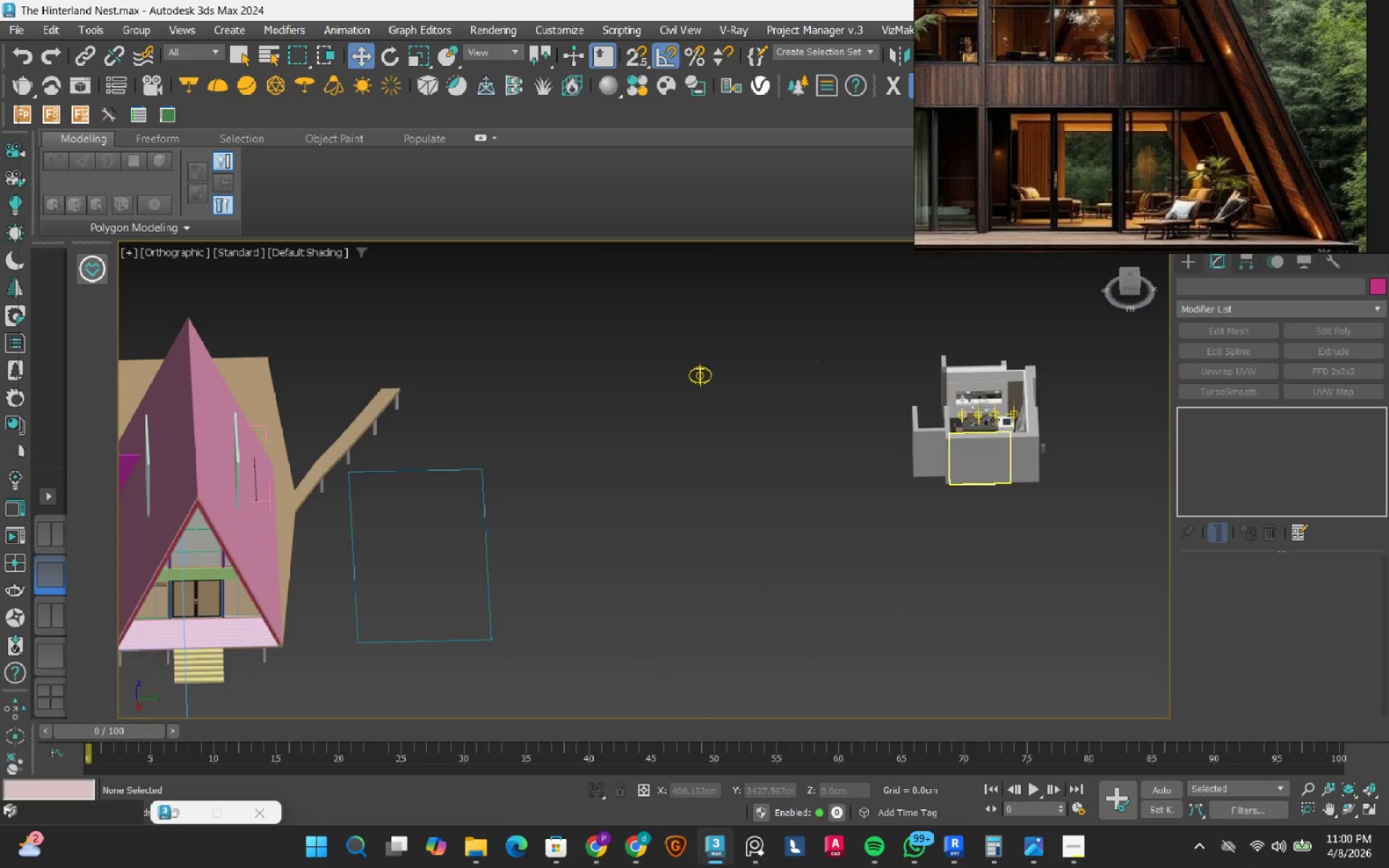 
hold_key(key=AltLeft, duration=0.52)
 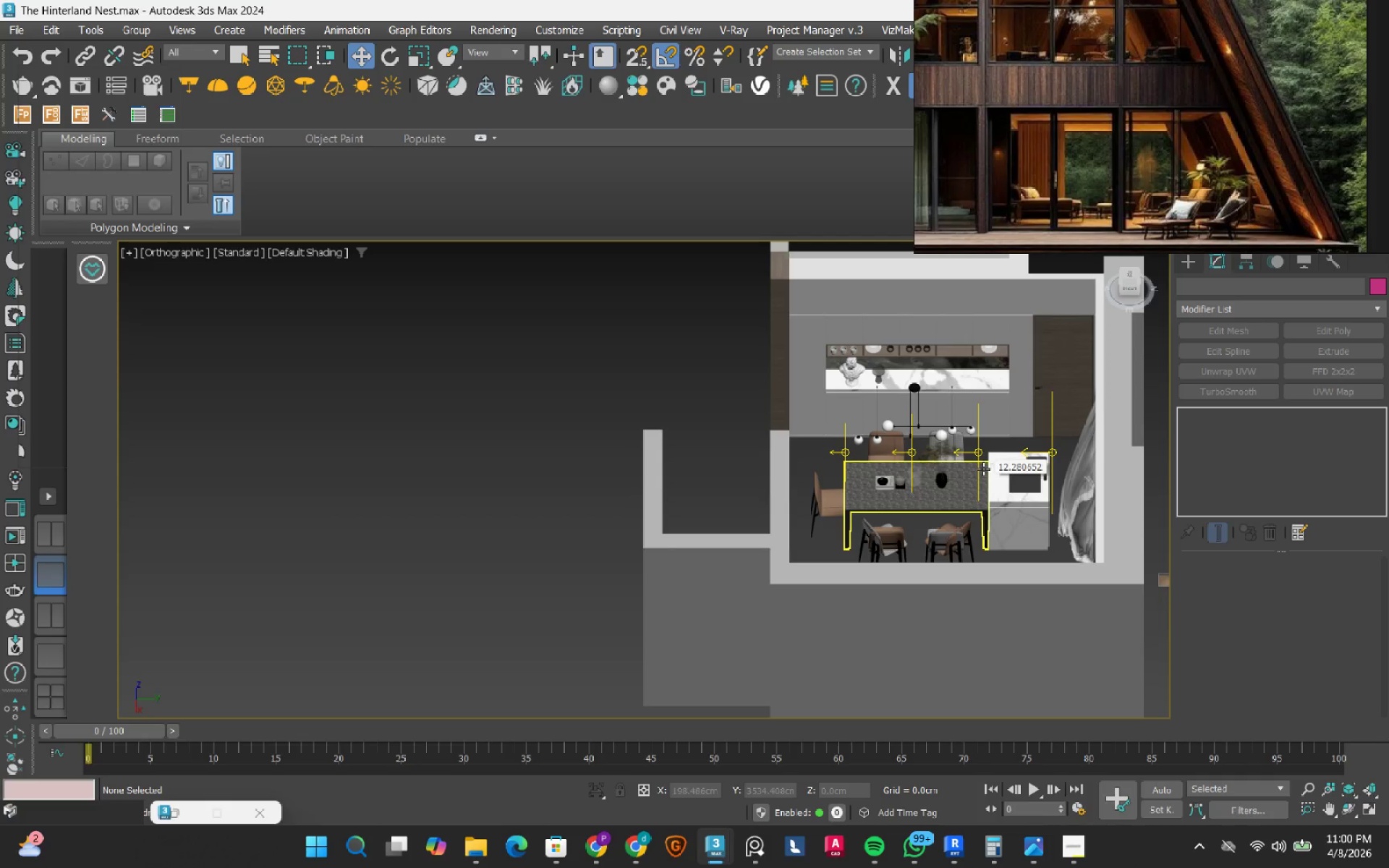 
scroll: coordinate [999, 411], scroll_direction: up, amount: 4.0
 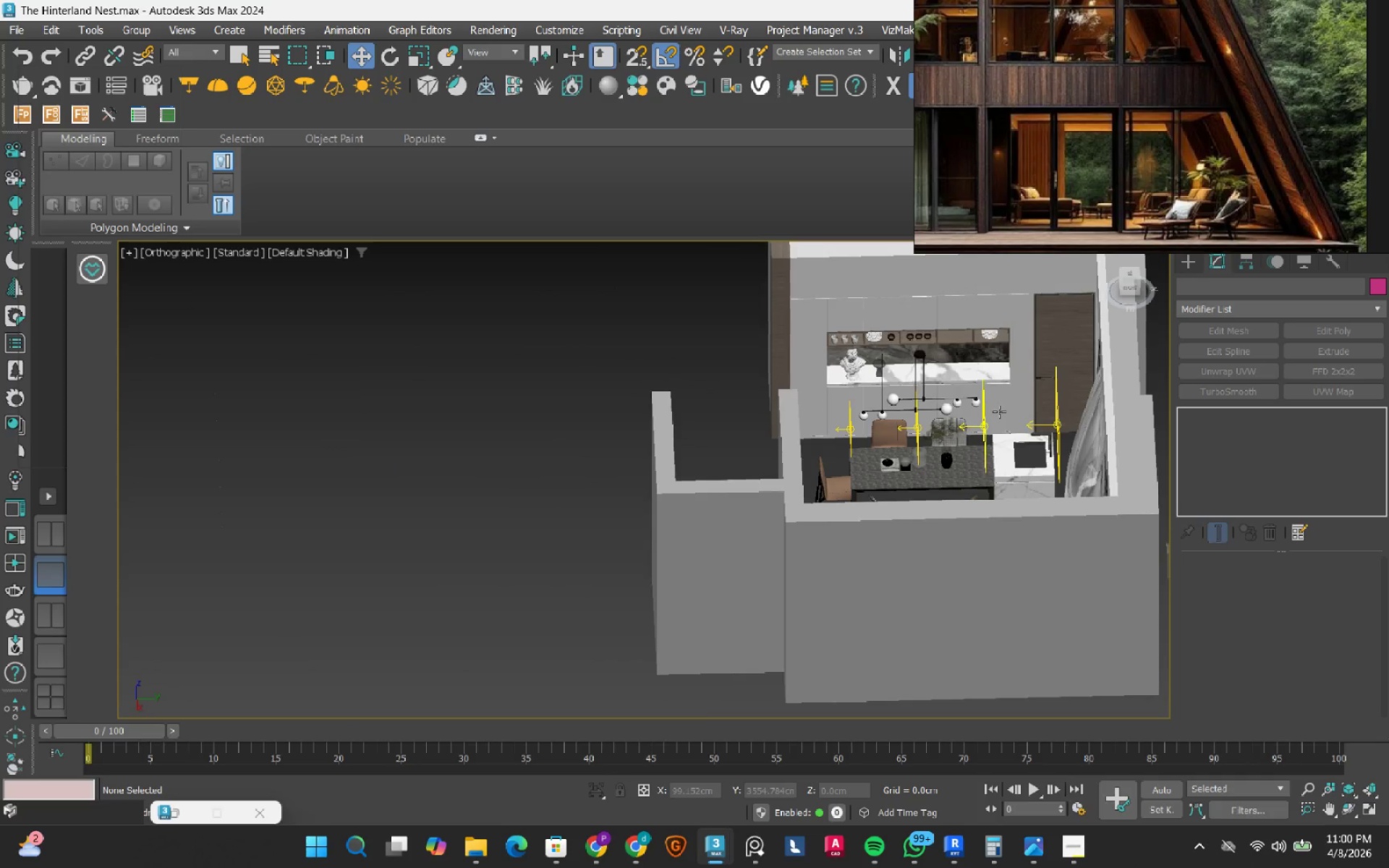 
scroll: coordinate [980, 488], scroll_direction: down, amount: 1.0
 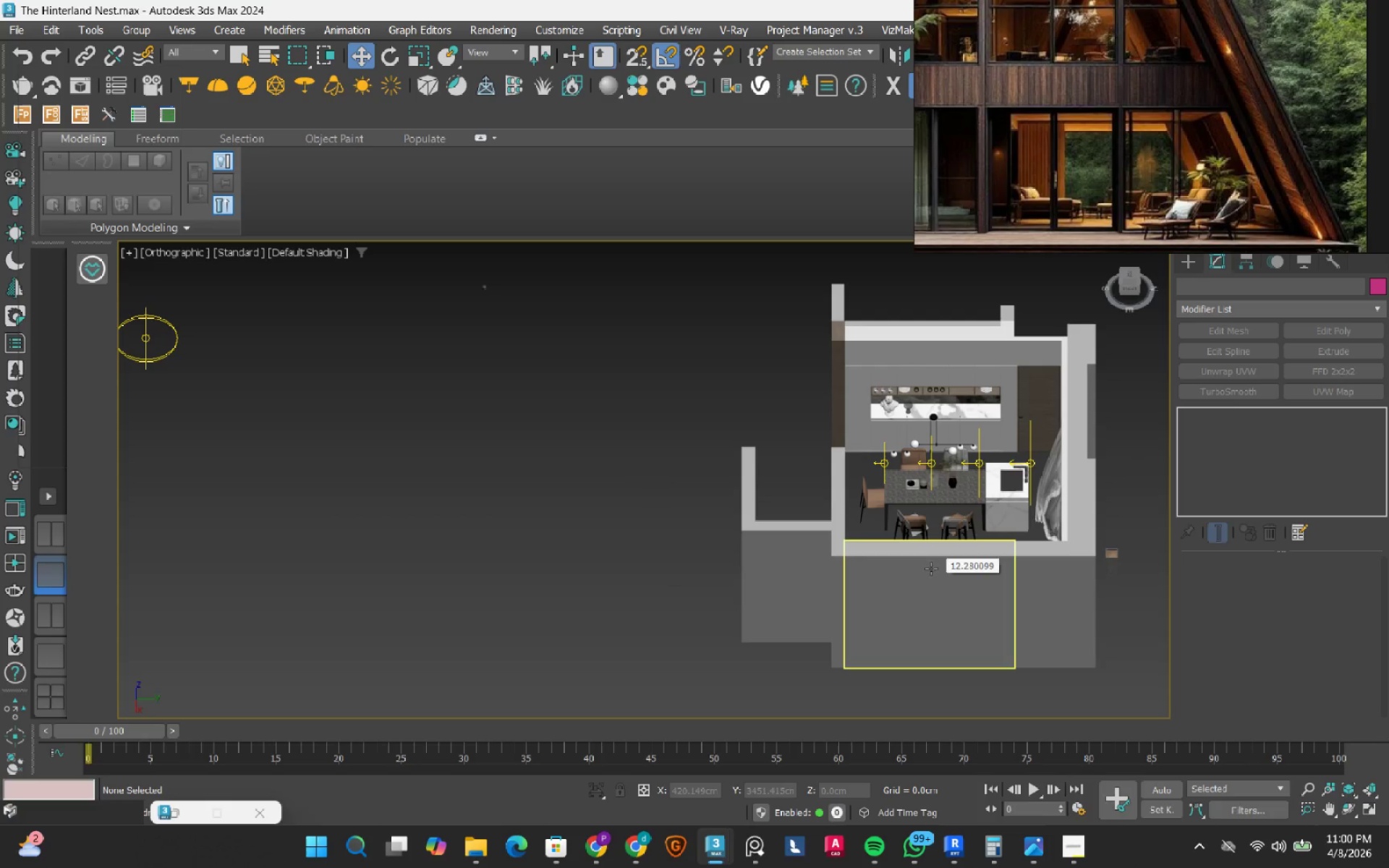 
hold_key(key=AltRight, duration=1.06)
 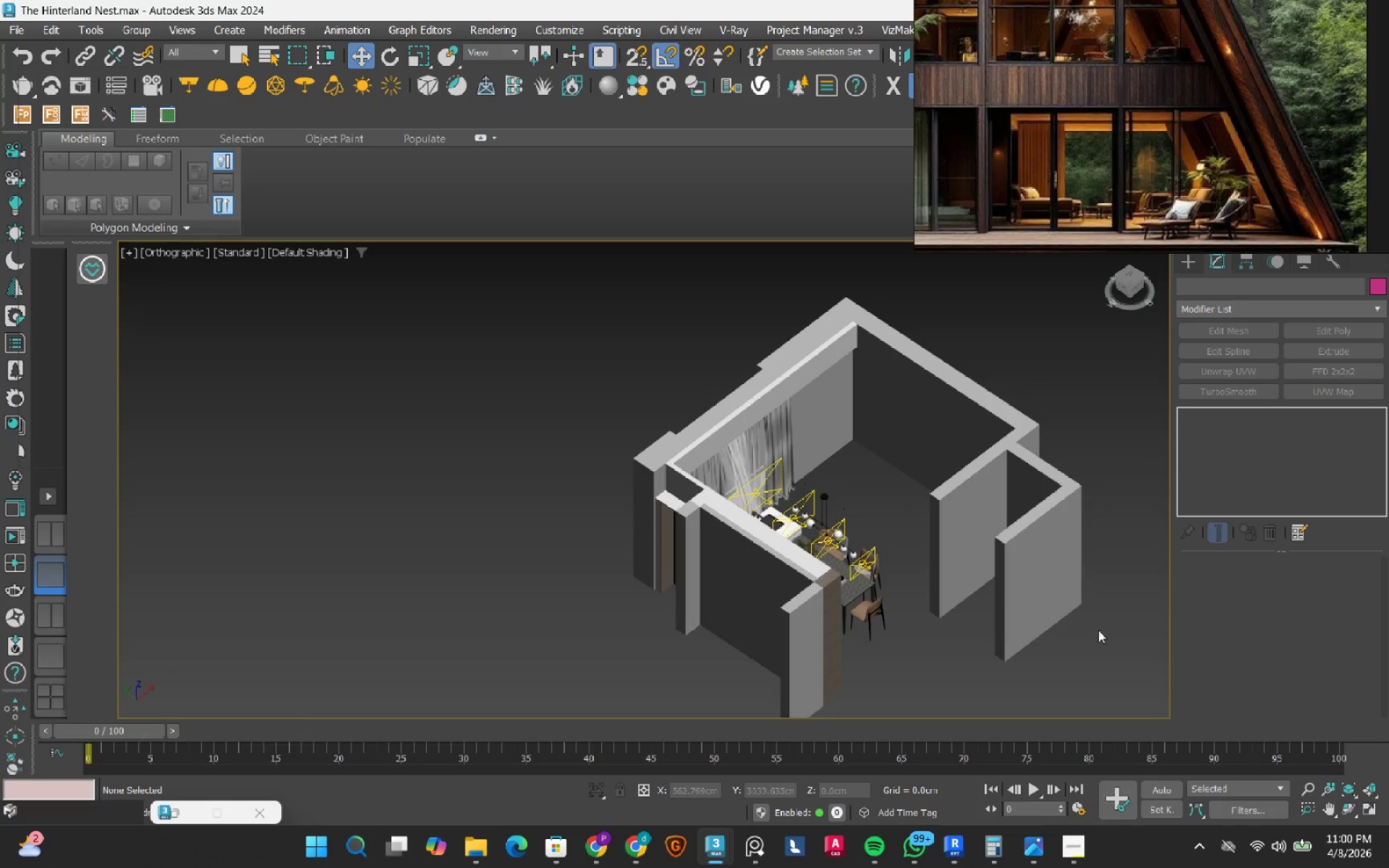 
left_click_drag(start_coordinate=[1098, 631], to_coordinate=[1003, 398])
 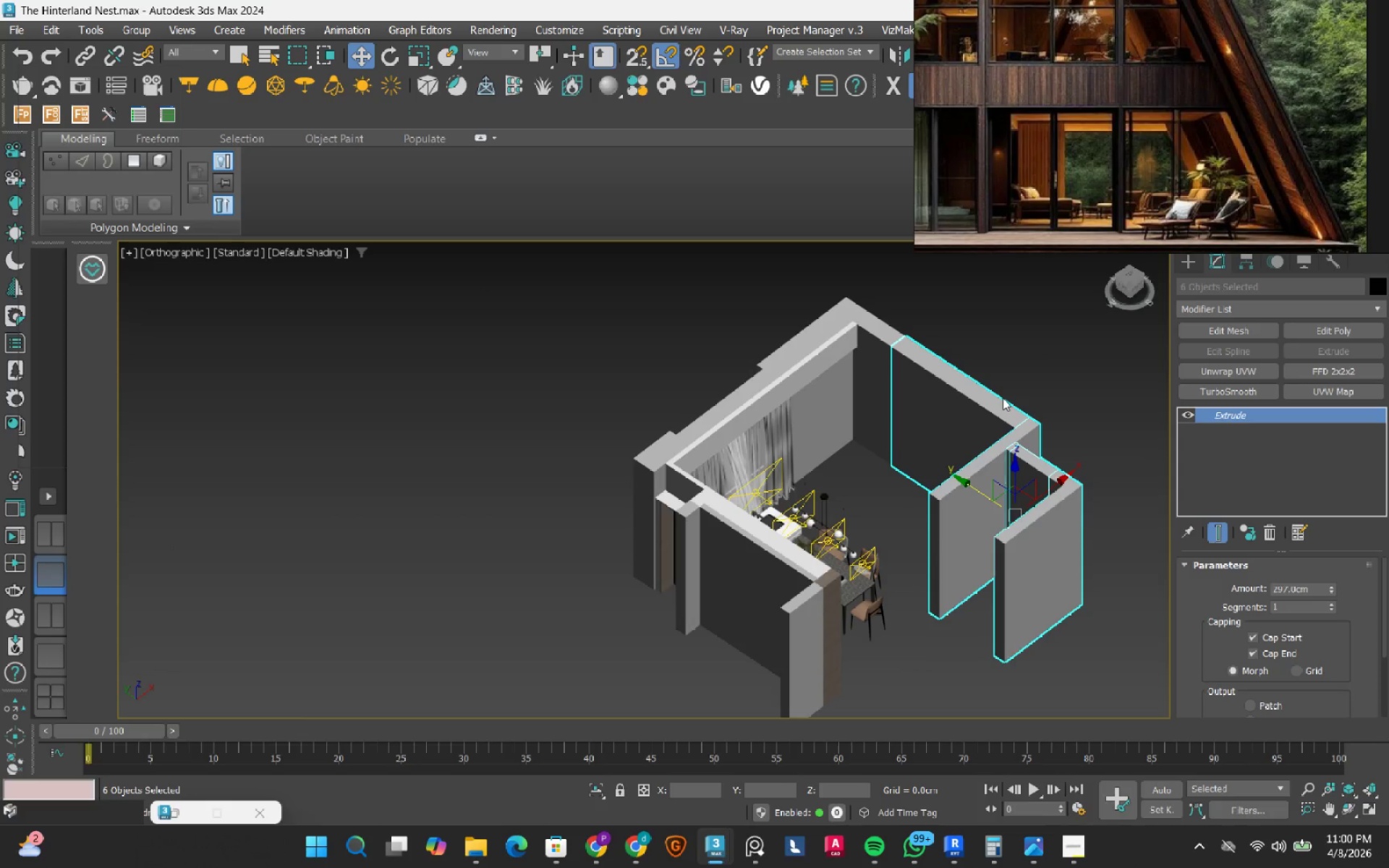 
key(Delete)
 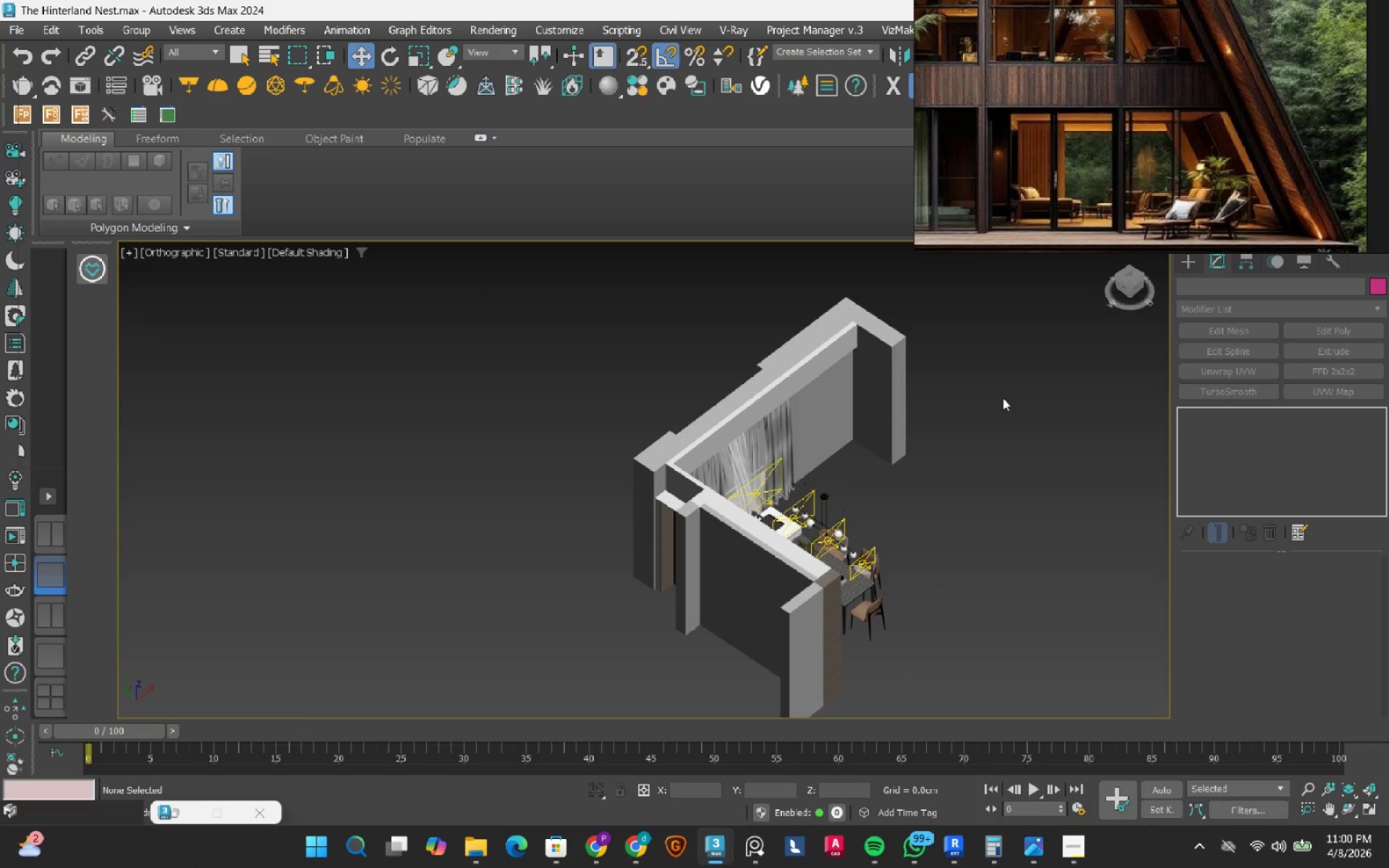 
hold_key(key=AltRight, duration=0.53)
 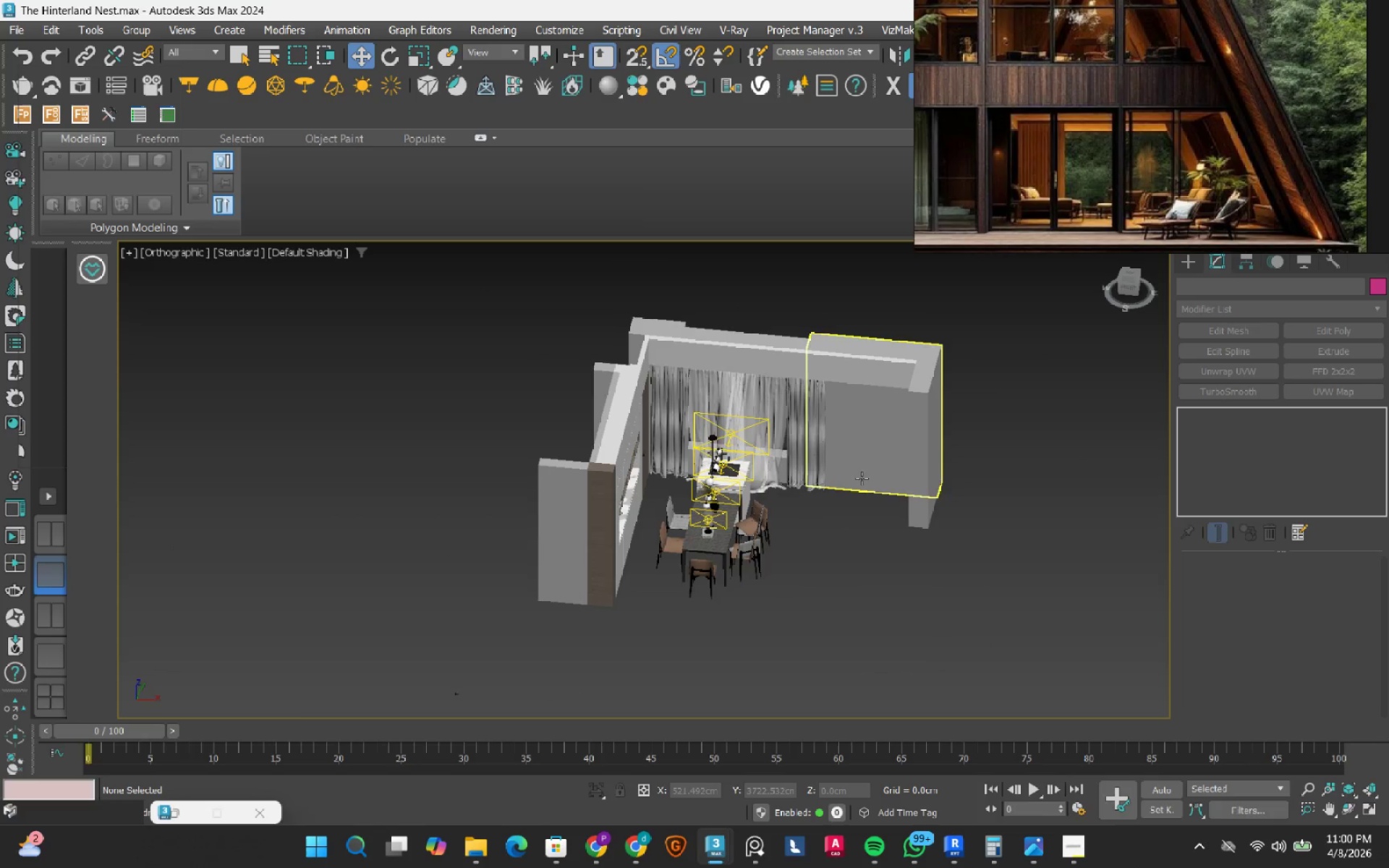 
hold_key(key=AltRight, duration=0.78)
 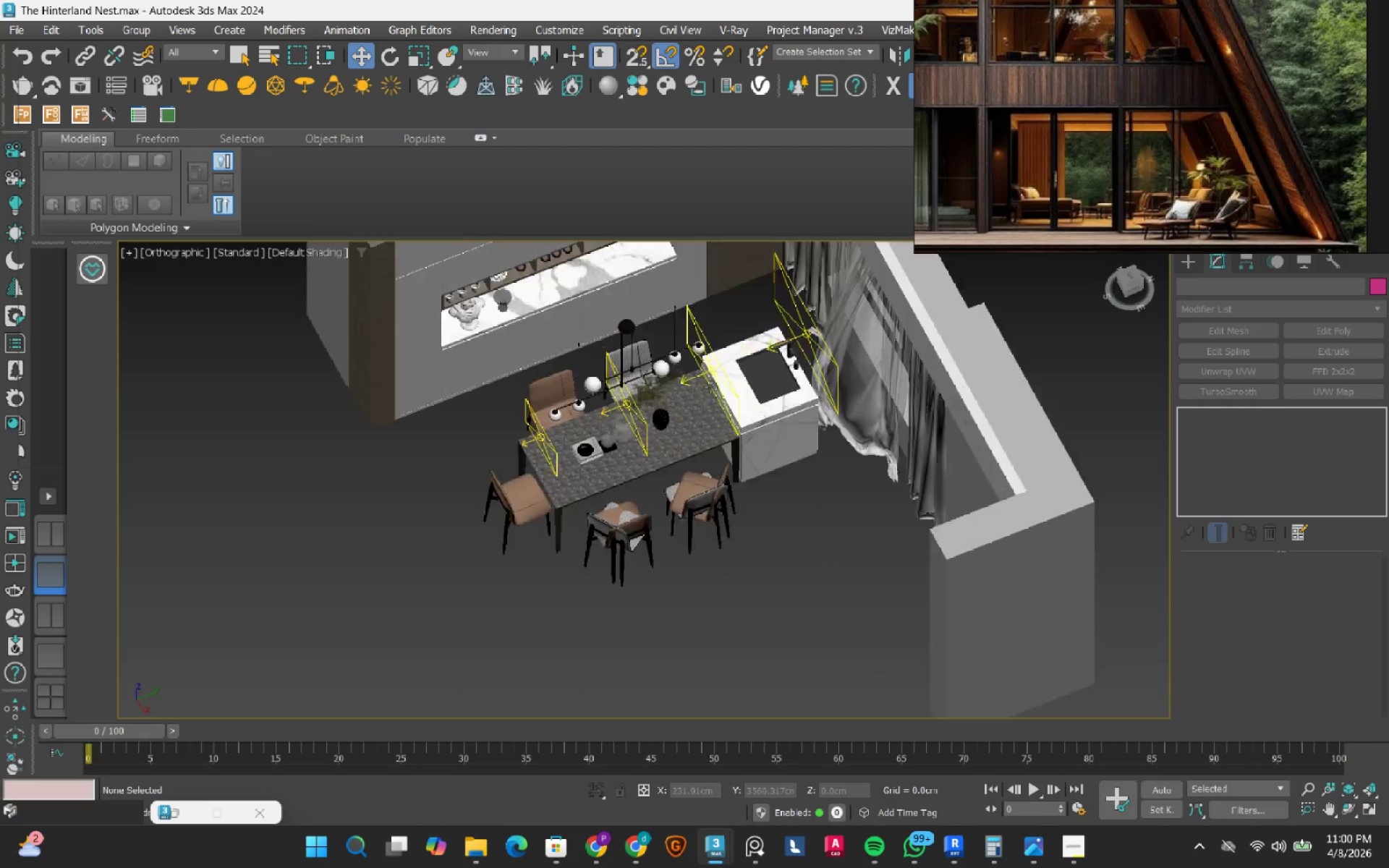 
scroll: coordinate [710, 387], scroll_direction: up, amount: 3.0
 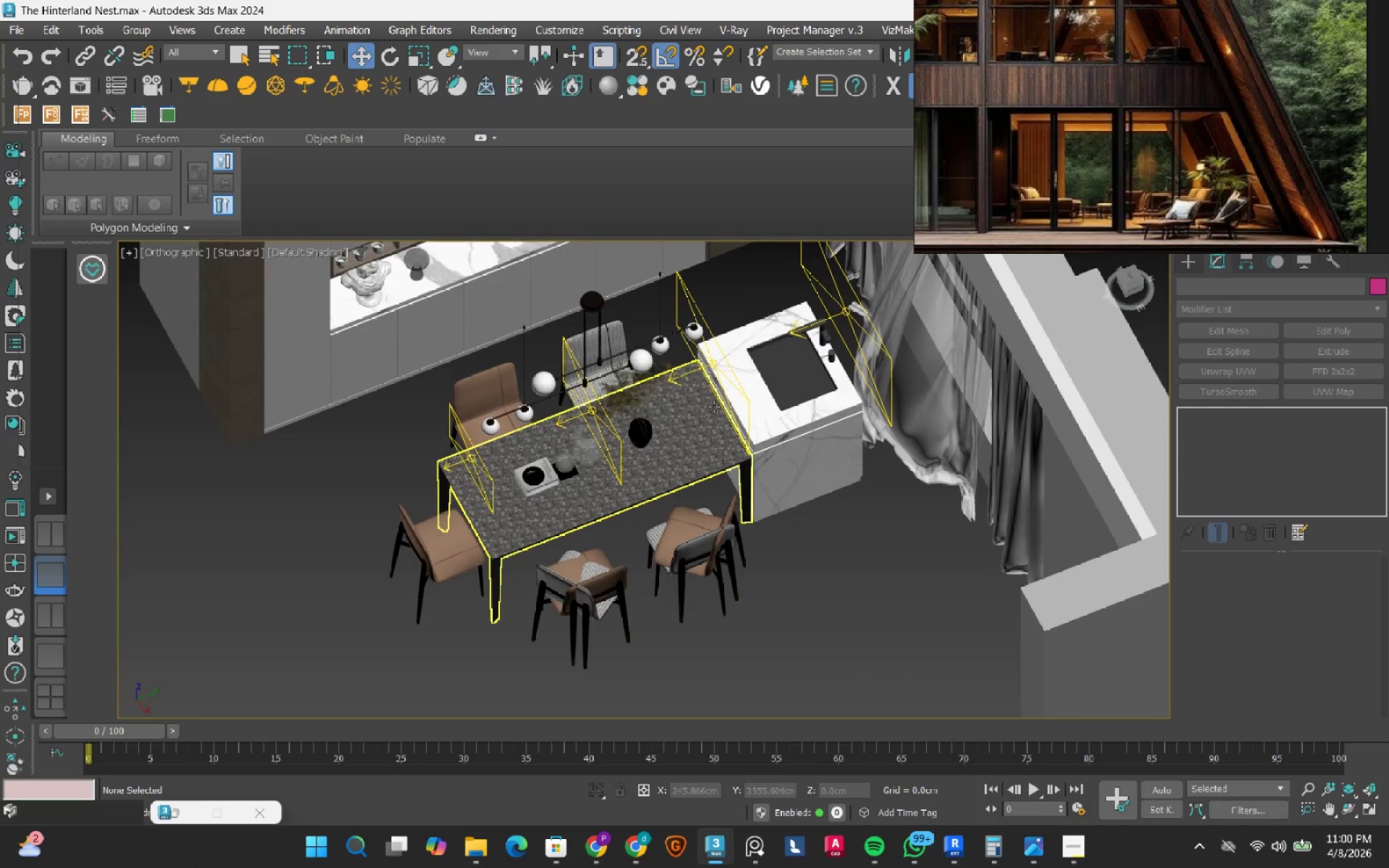 
hold_key(key=AltRight, duration=1.5)
 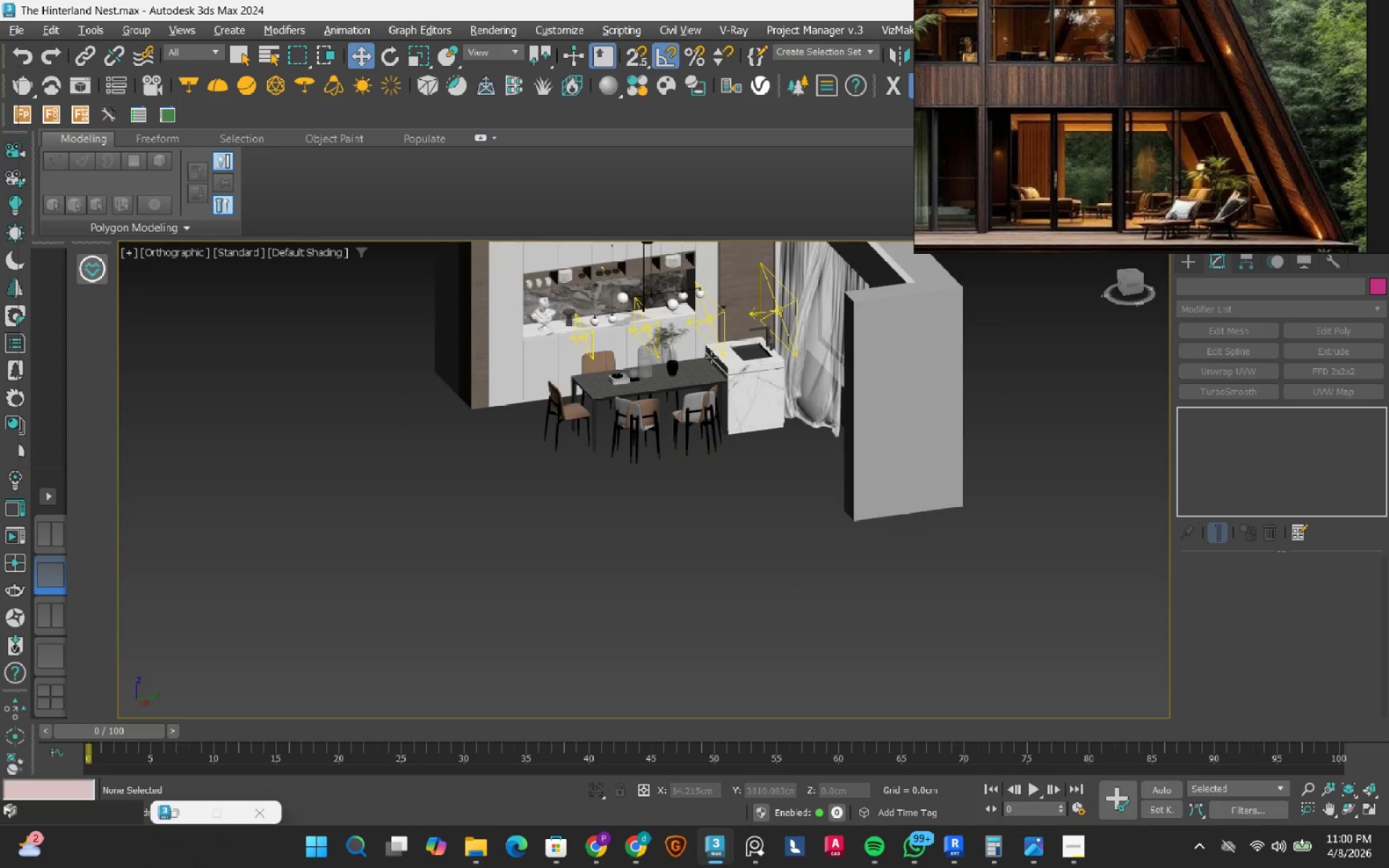 
scroll: coordinate [714, 407], scroll_direction: down, amount: 2.0
 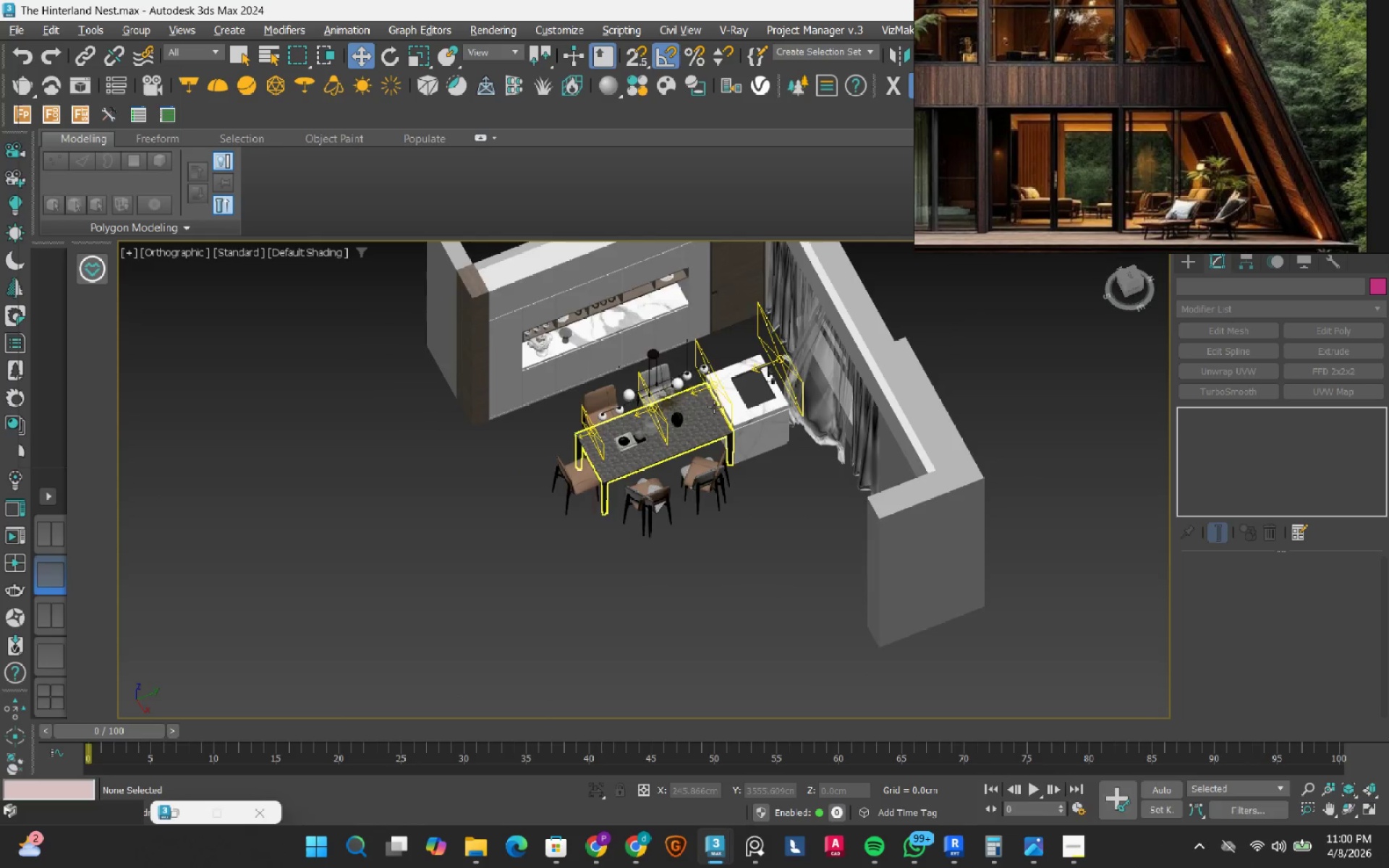 
hold_key(key=AltRight, duration=1.19)
 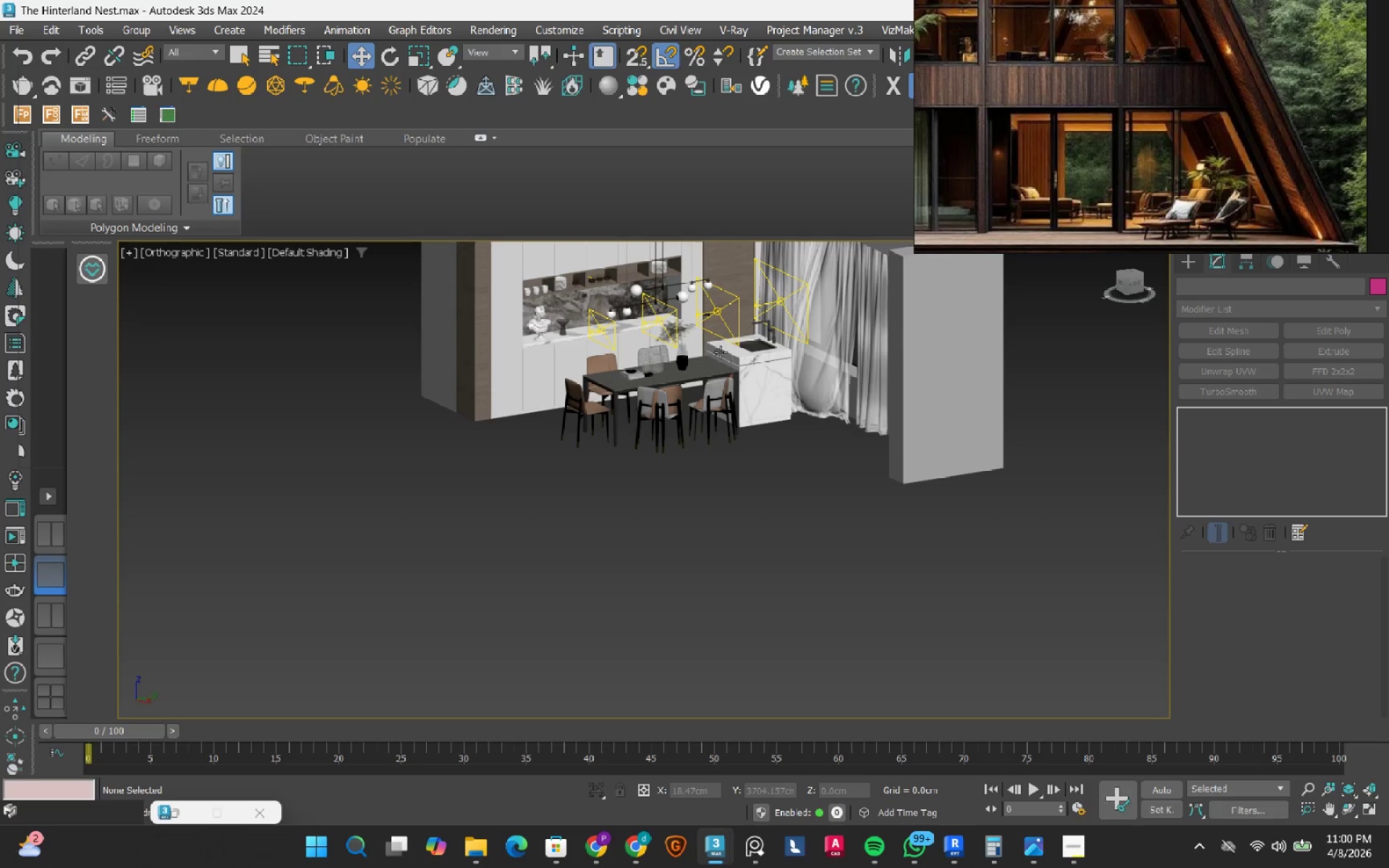 
hold_key(key=AltRight, duration=0.78)
 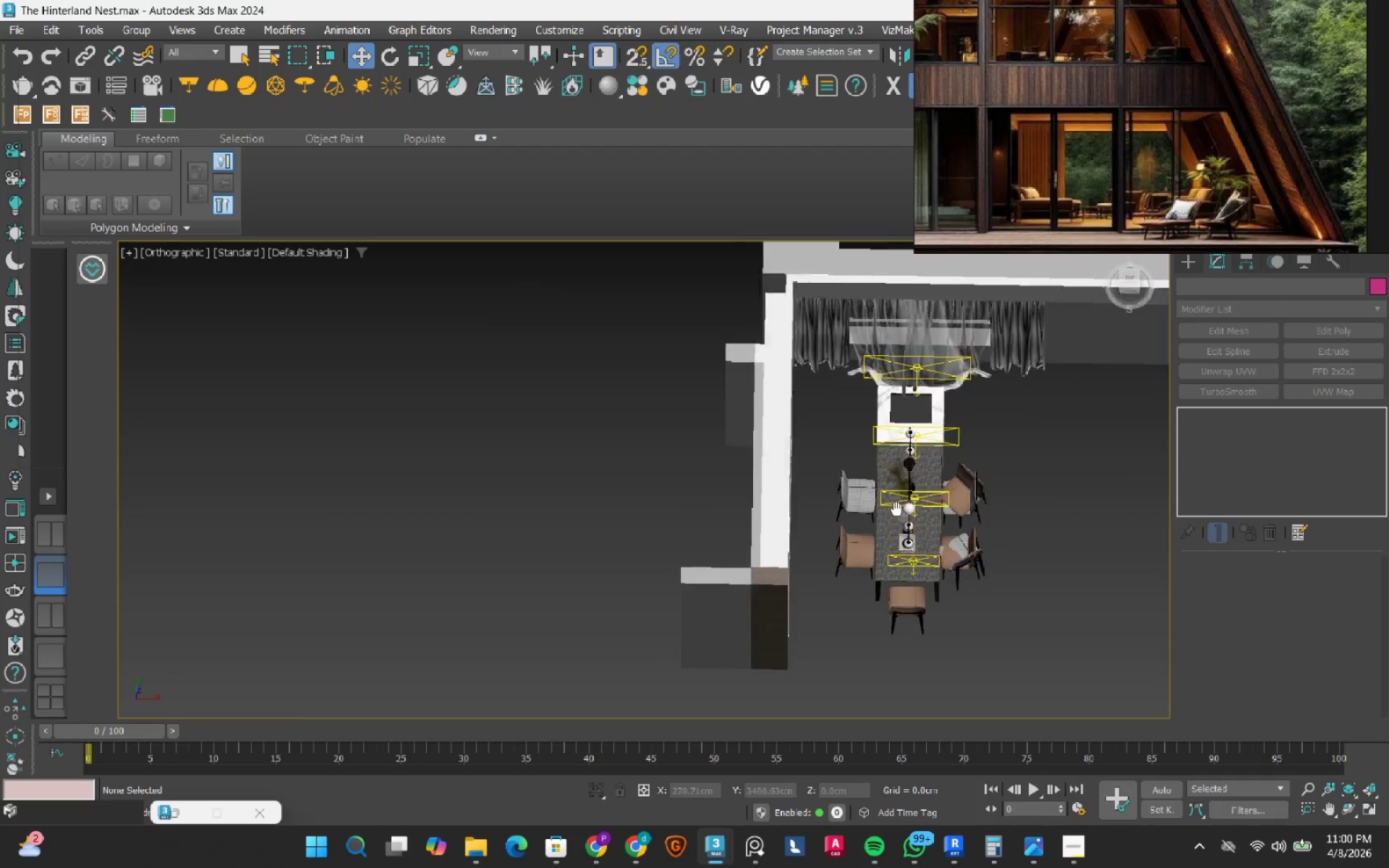 
hold_key(key=AltRight, duration=1.42)
 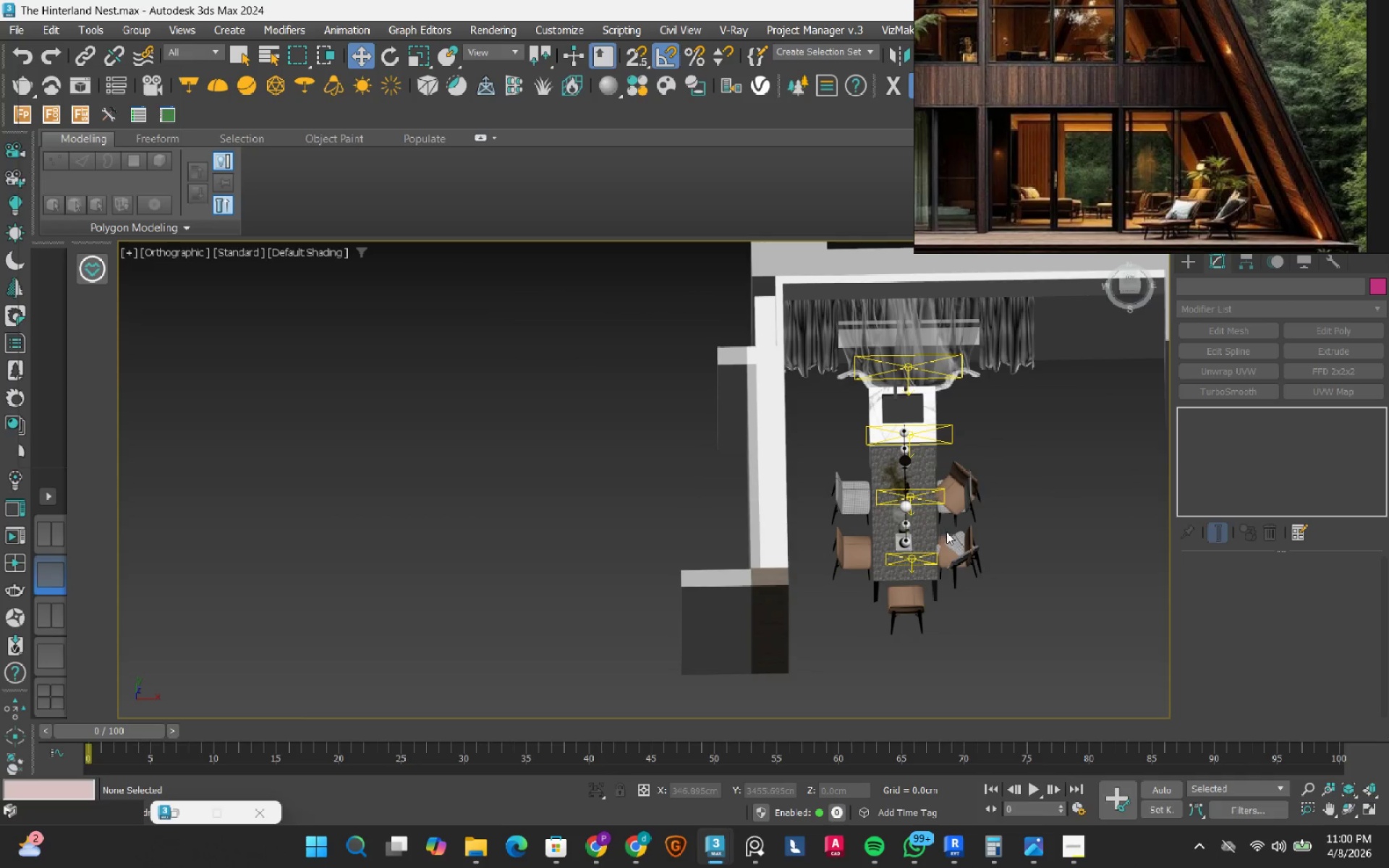 
hold_key(key=AltRight, duration=0.44)
 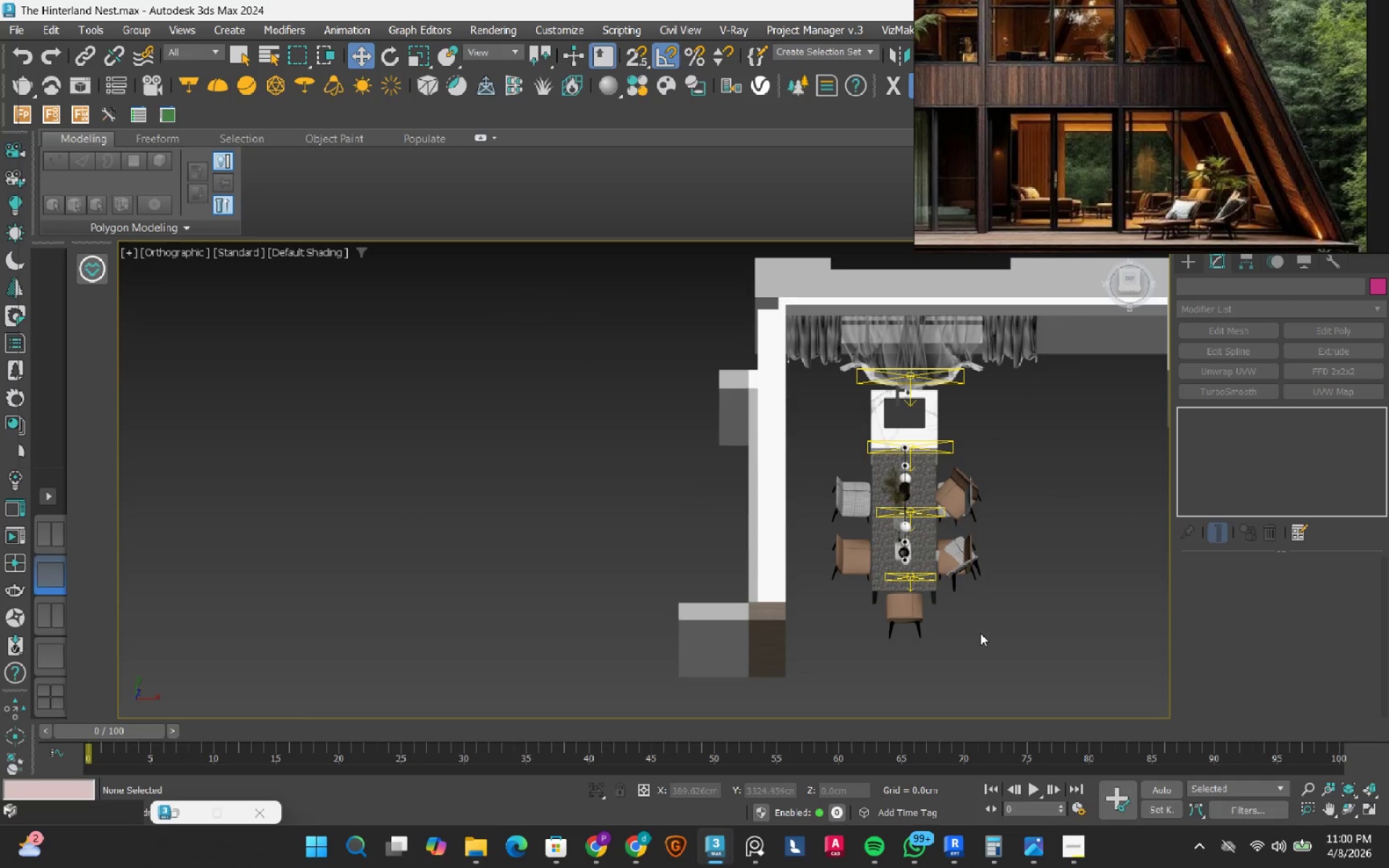 
left_click_drag(start_coordinate=[980, 633], to_coordinate=[850, 435])
 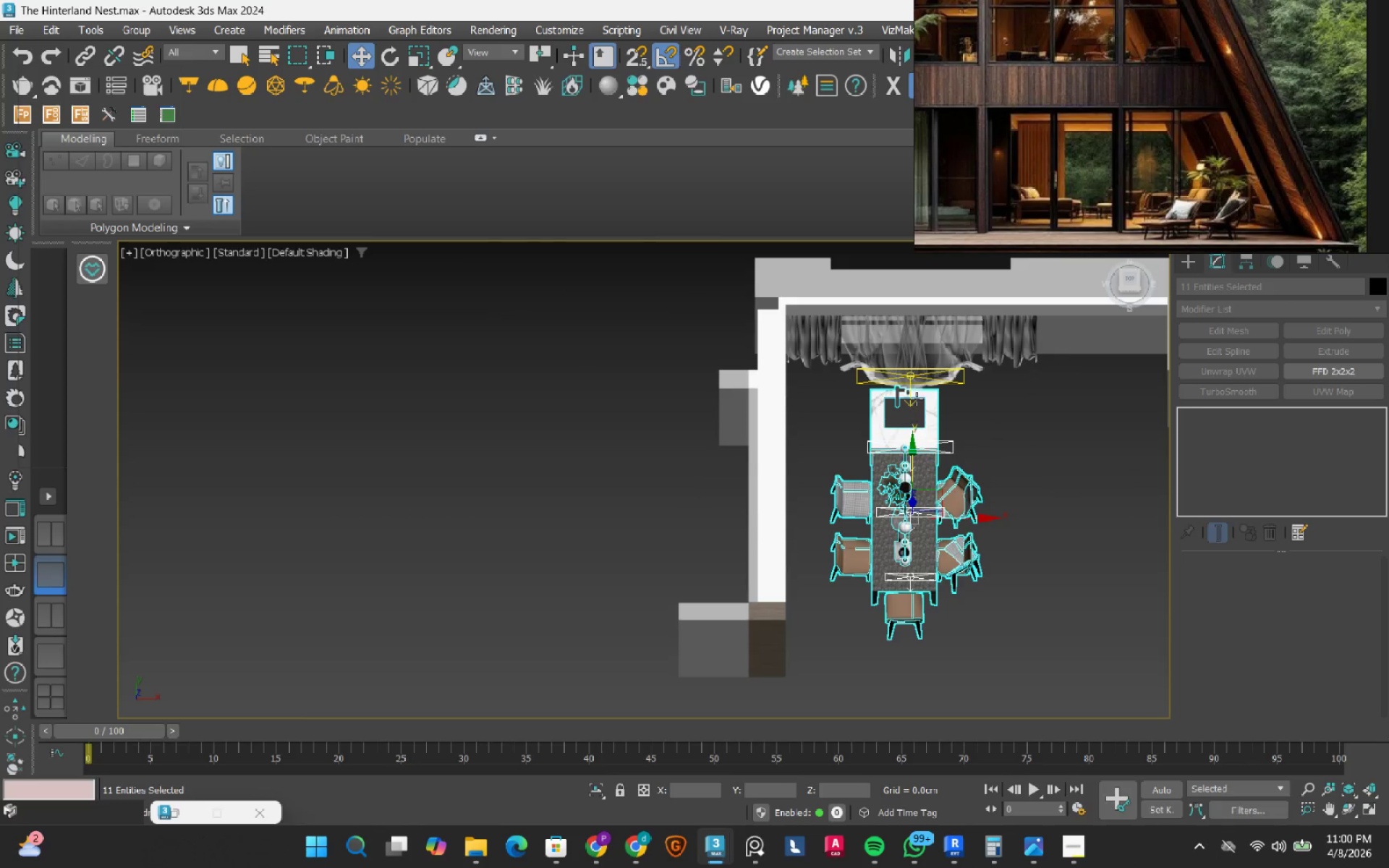 
scroll: coordinate [917, 399], scroll_direction: up, amount: 2.0
 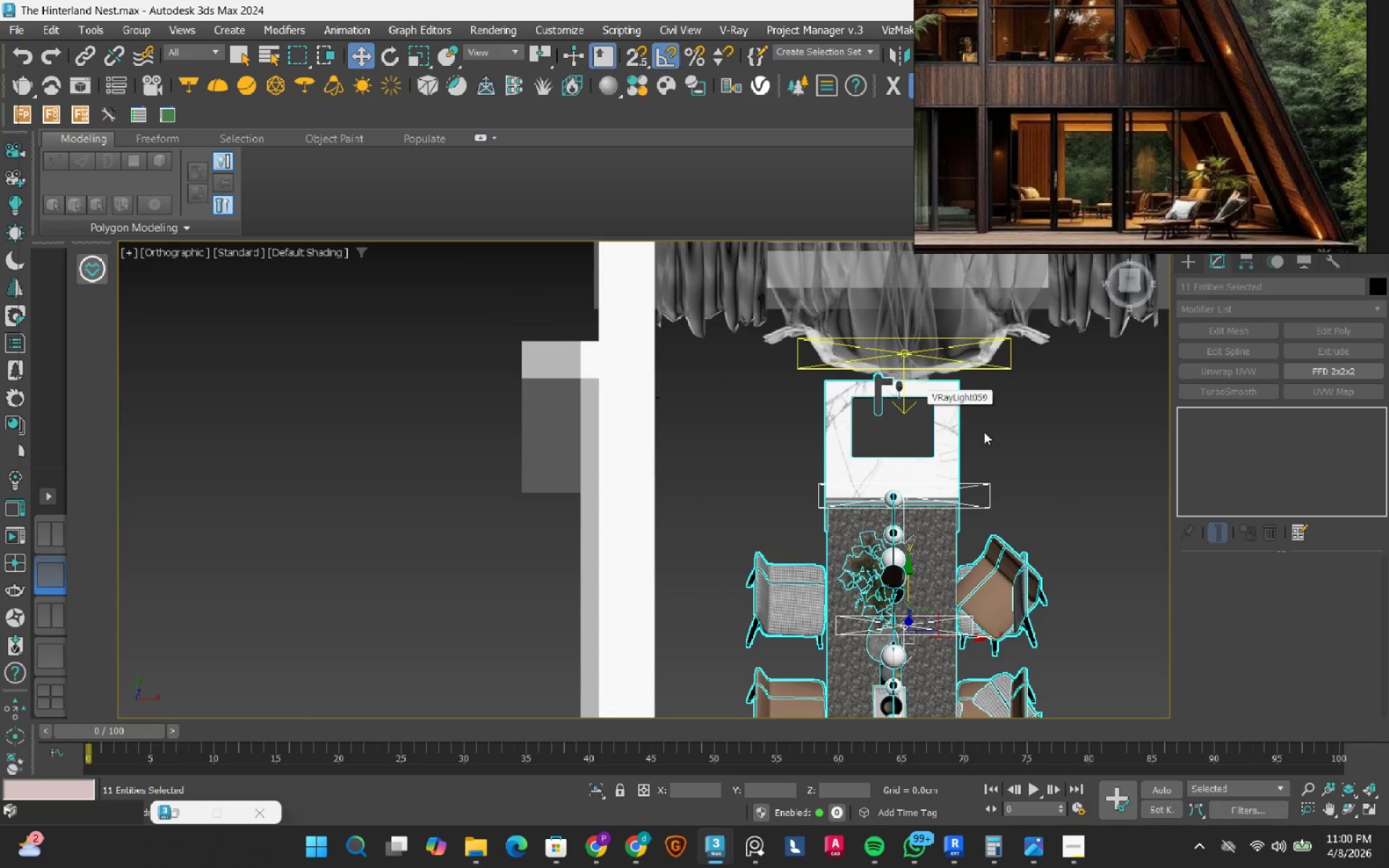 
hold_key(key=AltRight, duration=0.67)
 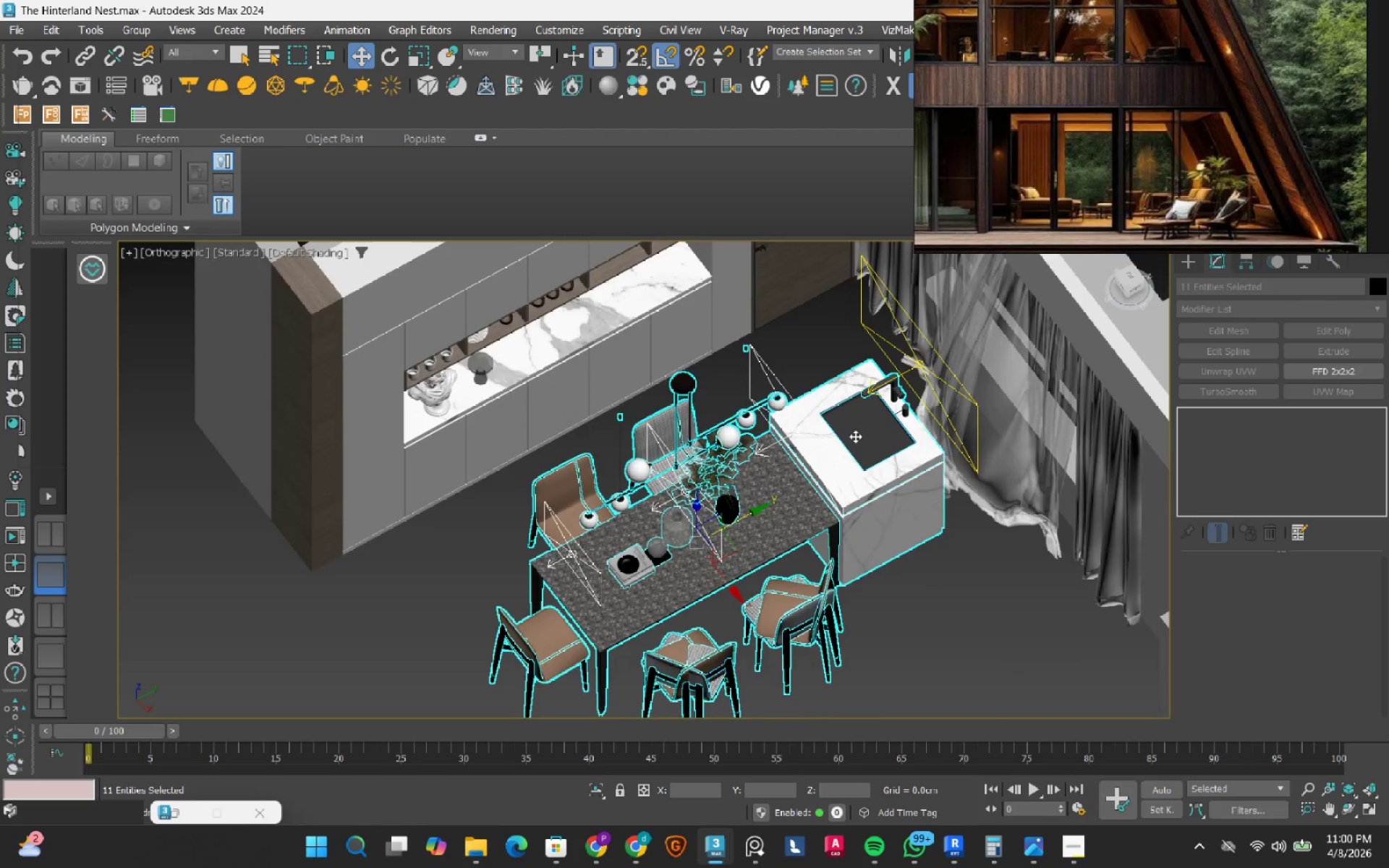 
scroll: coordinate [856, 443], scroll_direction: up, amount: 2.0
 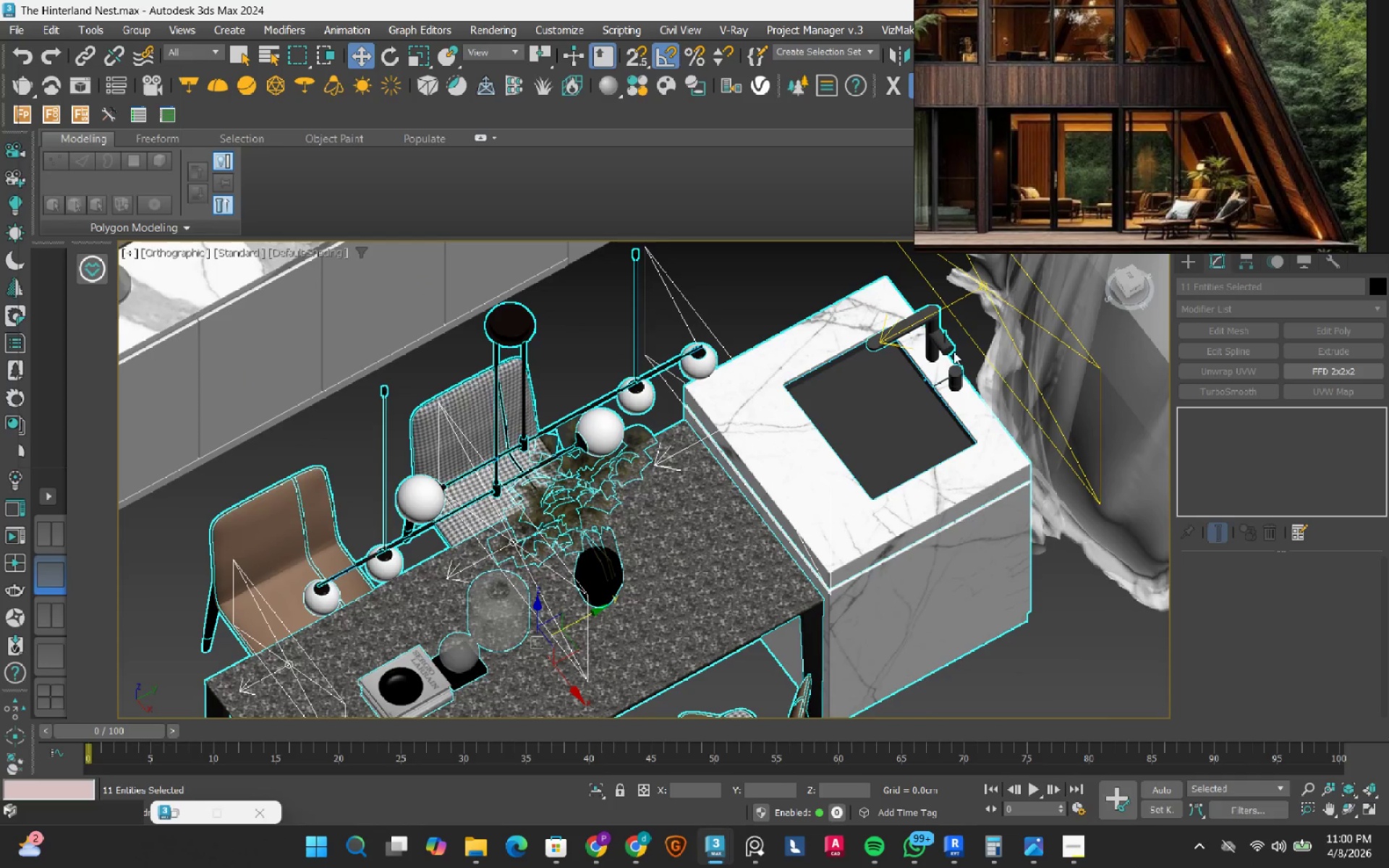 
scroll: coordinate [935, 366], scroll_direction: down, amount: 3.0
 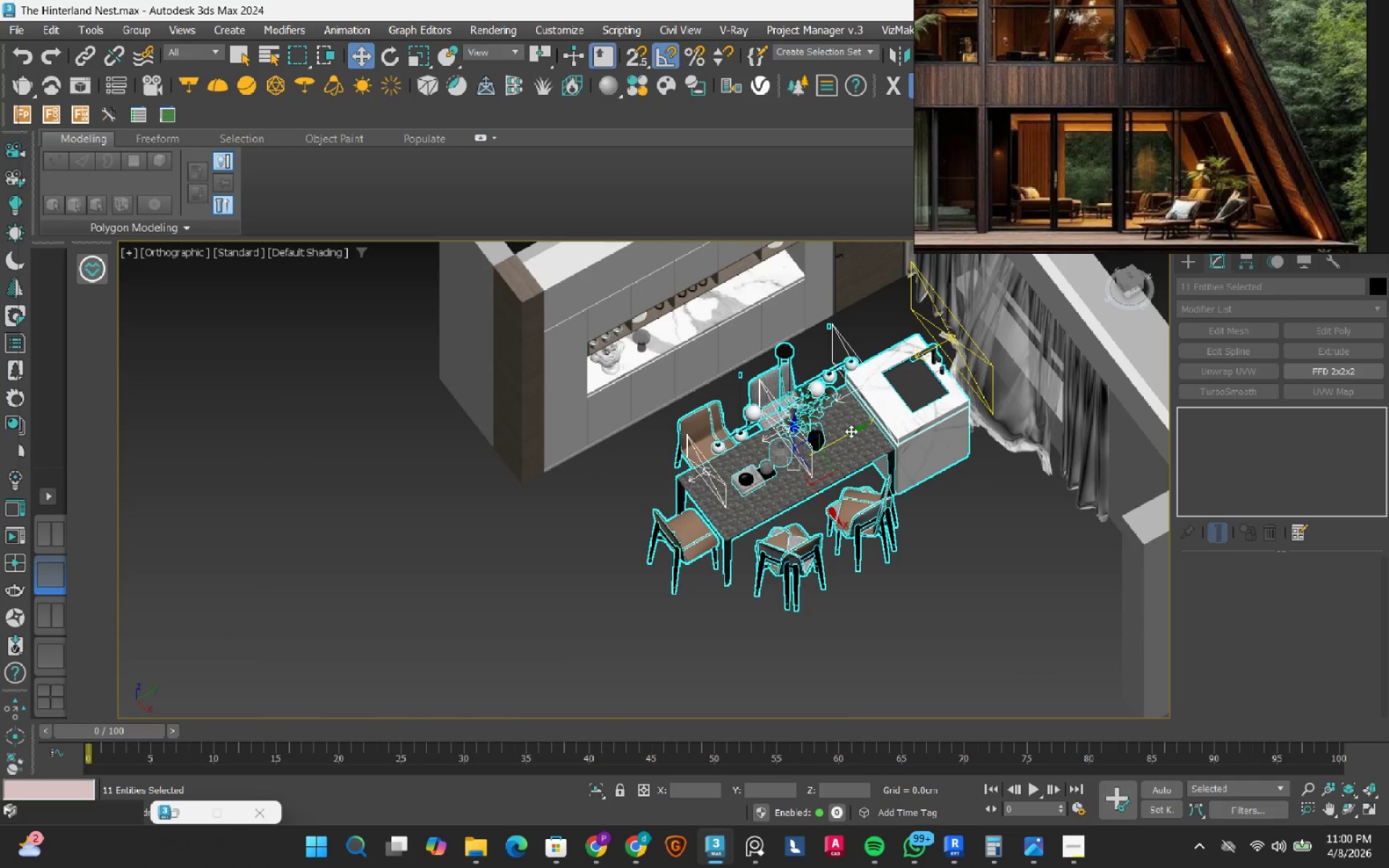 
left_click_drag(start_coordinate=[851, 431], to_coordinate=[668, 474])
 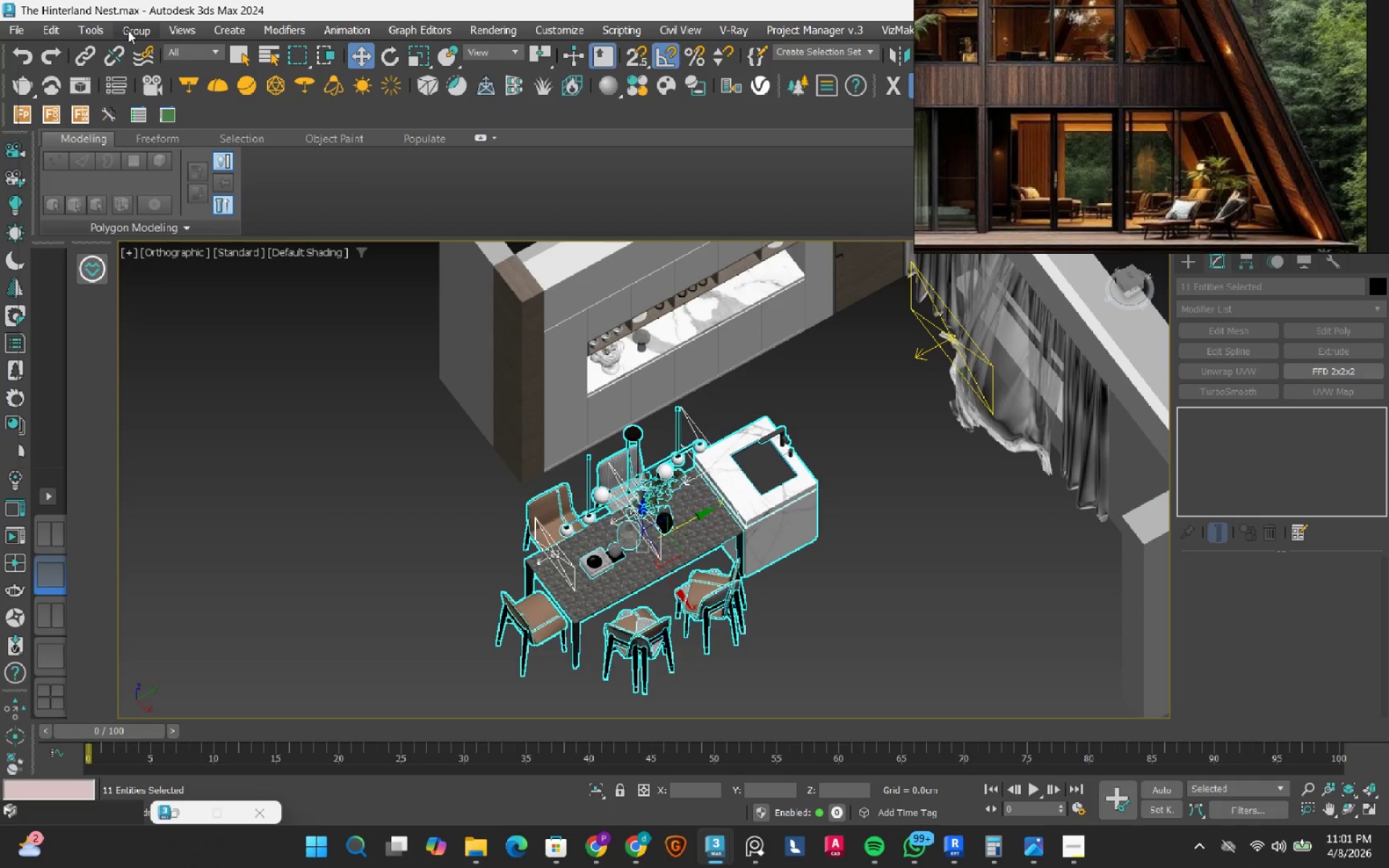 
double_click([156, 50])
 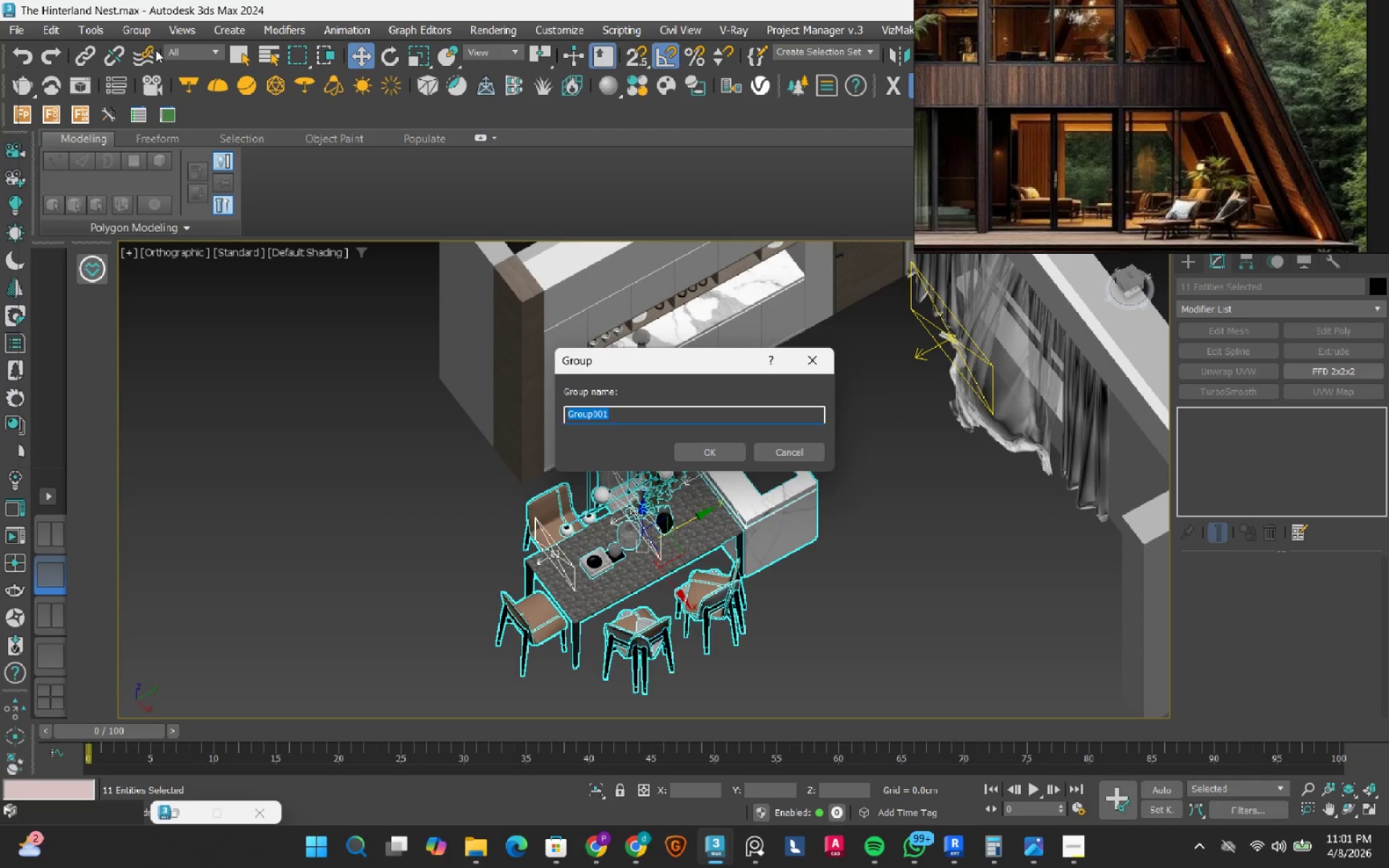 
type(Dining)
 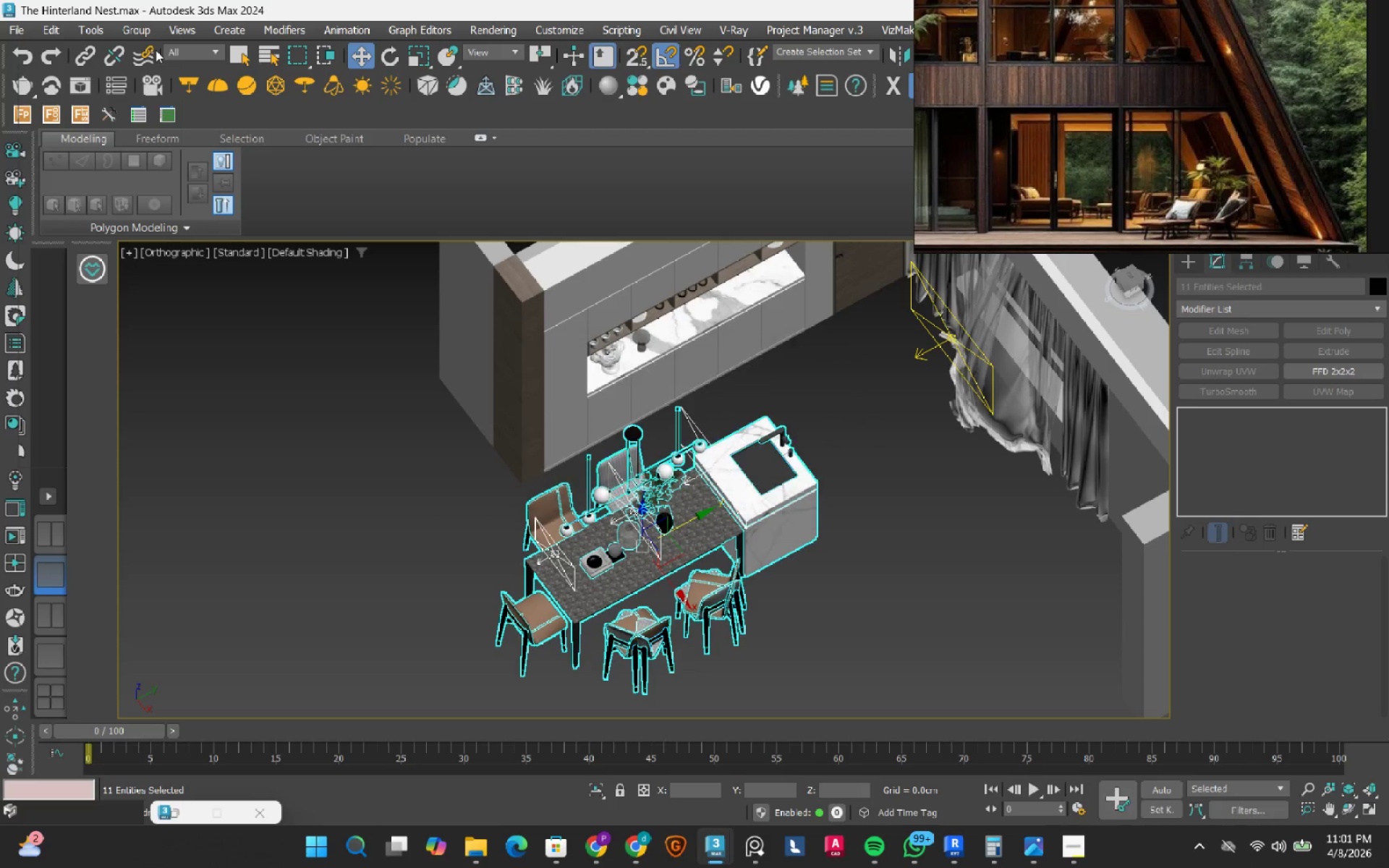 
key(Enter)
 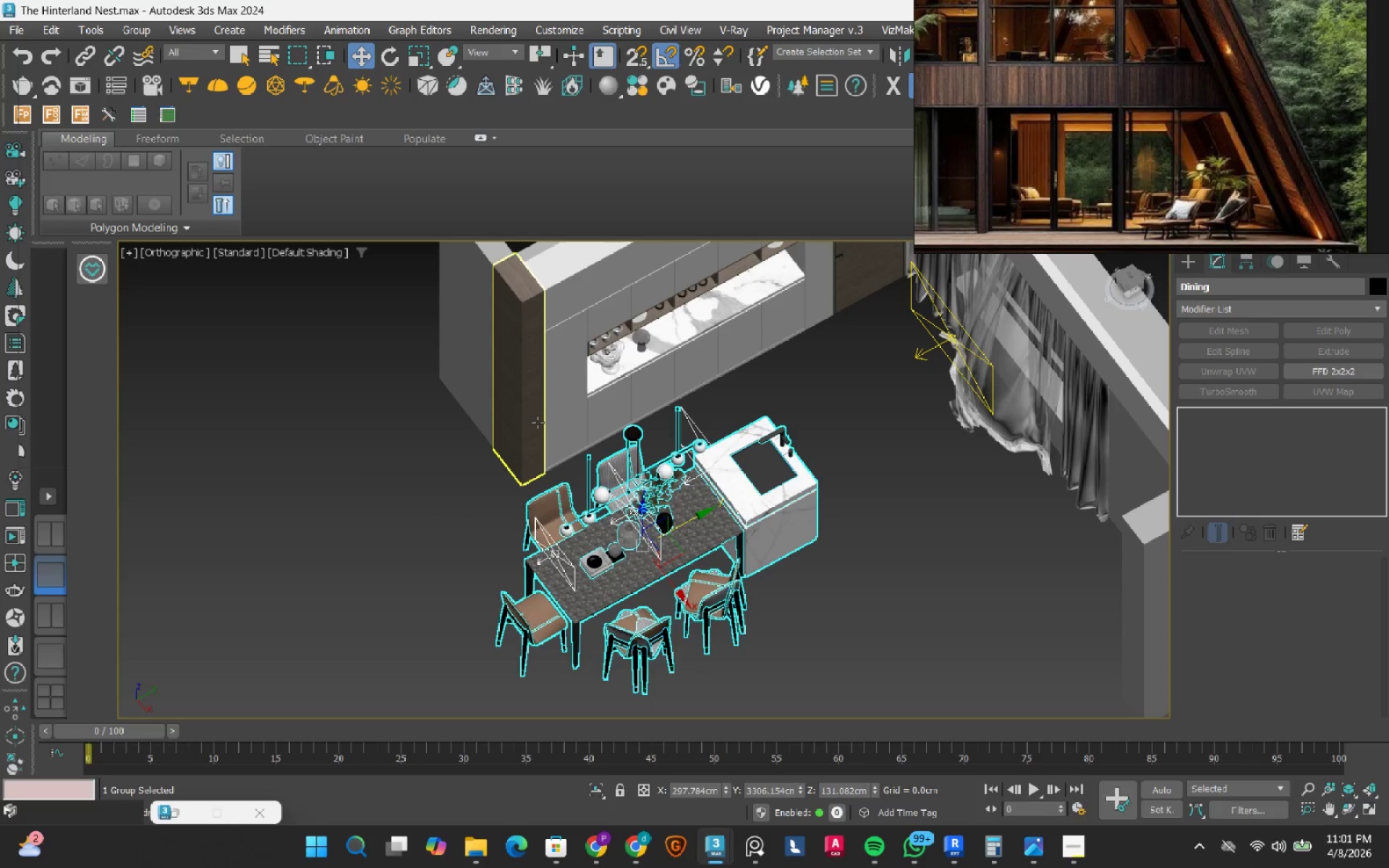 
wait(5.69)
 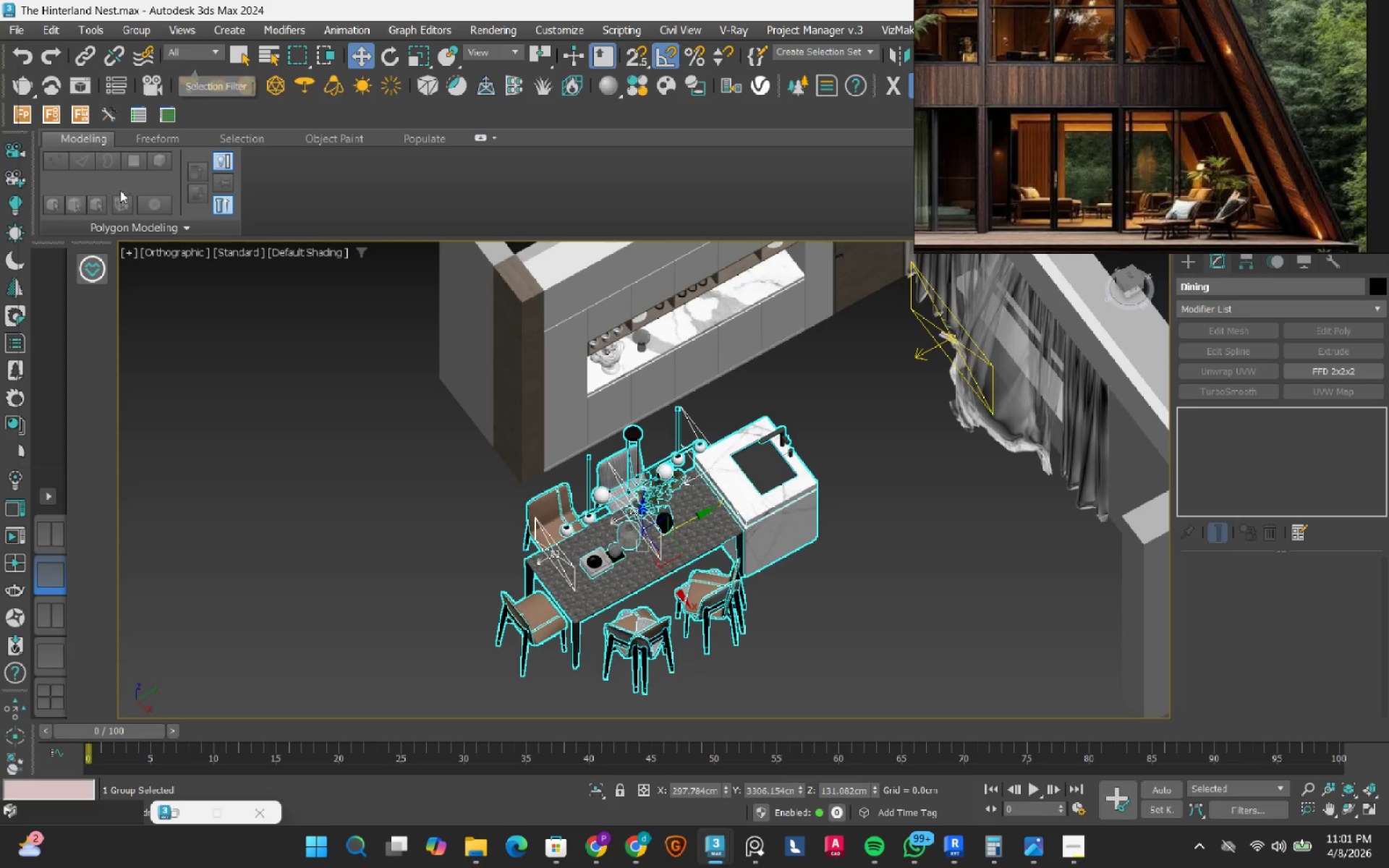 
scroll: coordinate [597, 448], scroll_direction: down, amount: 9.0
 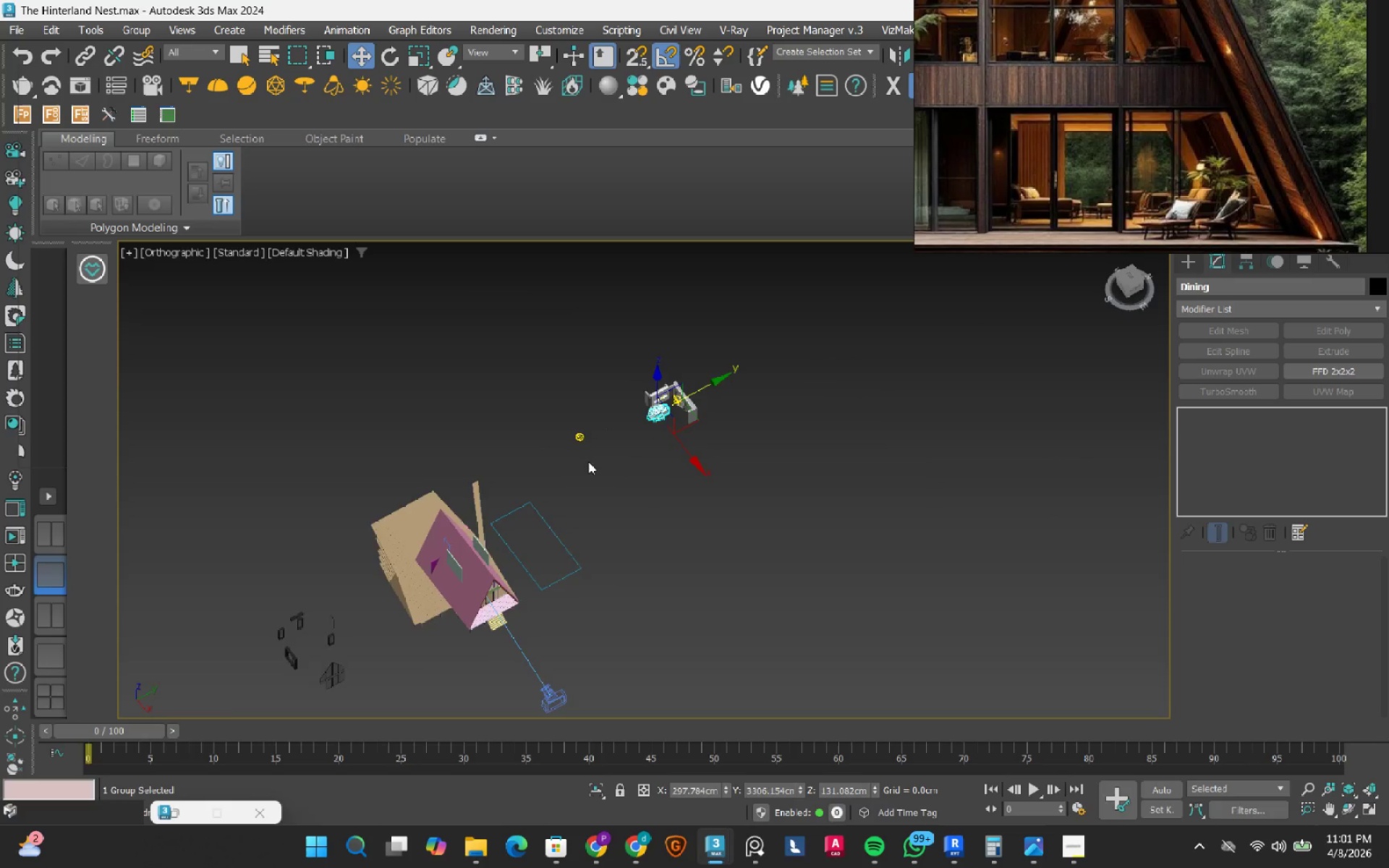 
left_click_drag(start_coordinate=[541, 390], to_coordinate=[615, 496])
 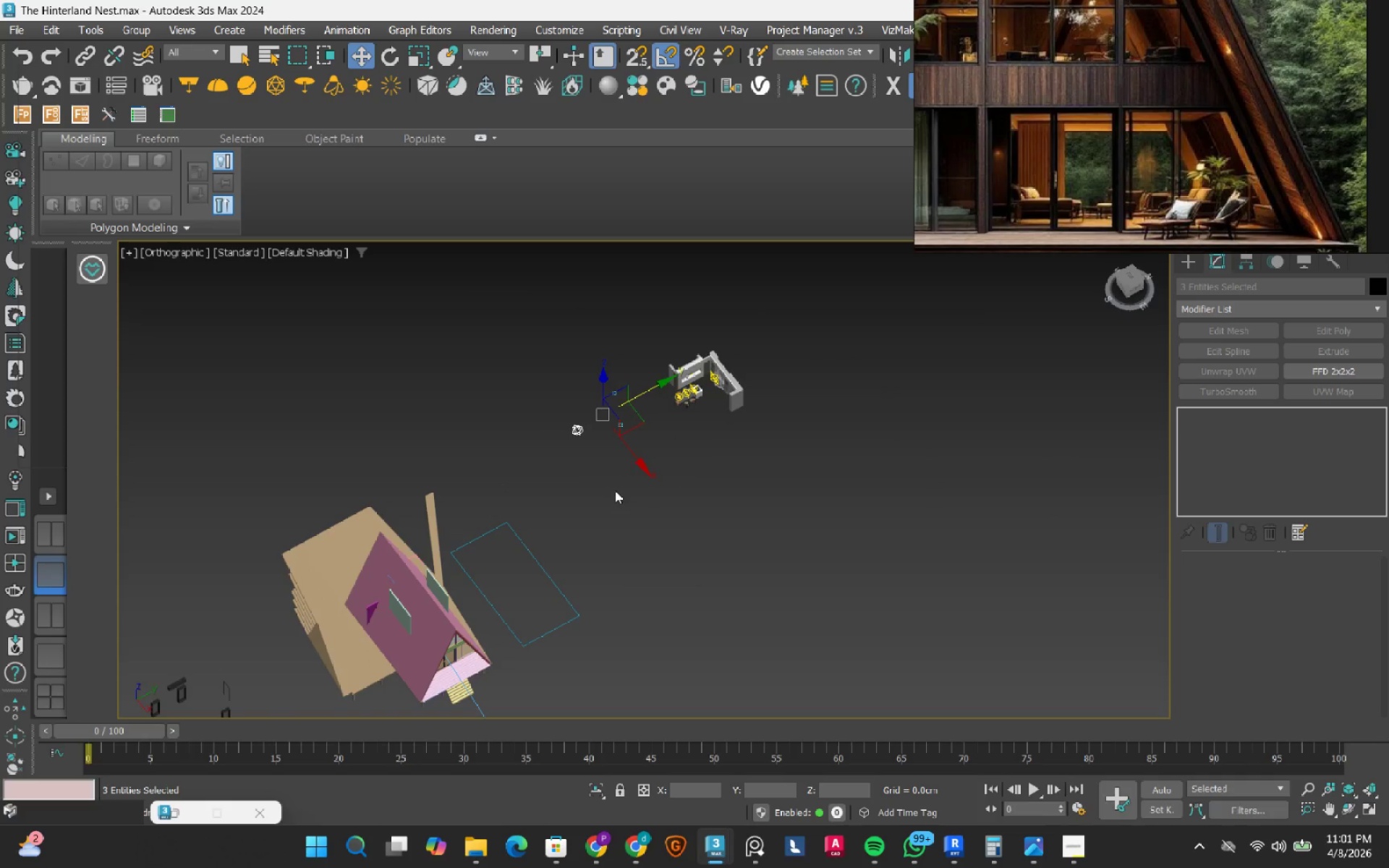 
scroll: coordinate [586, 454], scroll_direction: up, amount: 1.0
 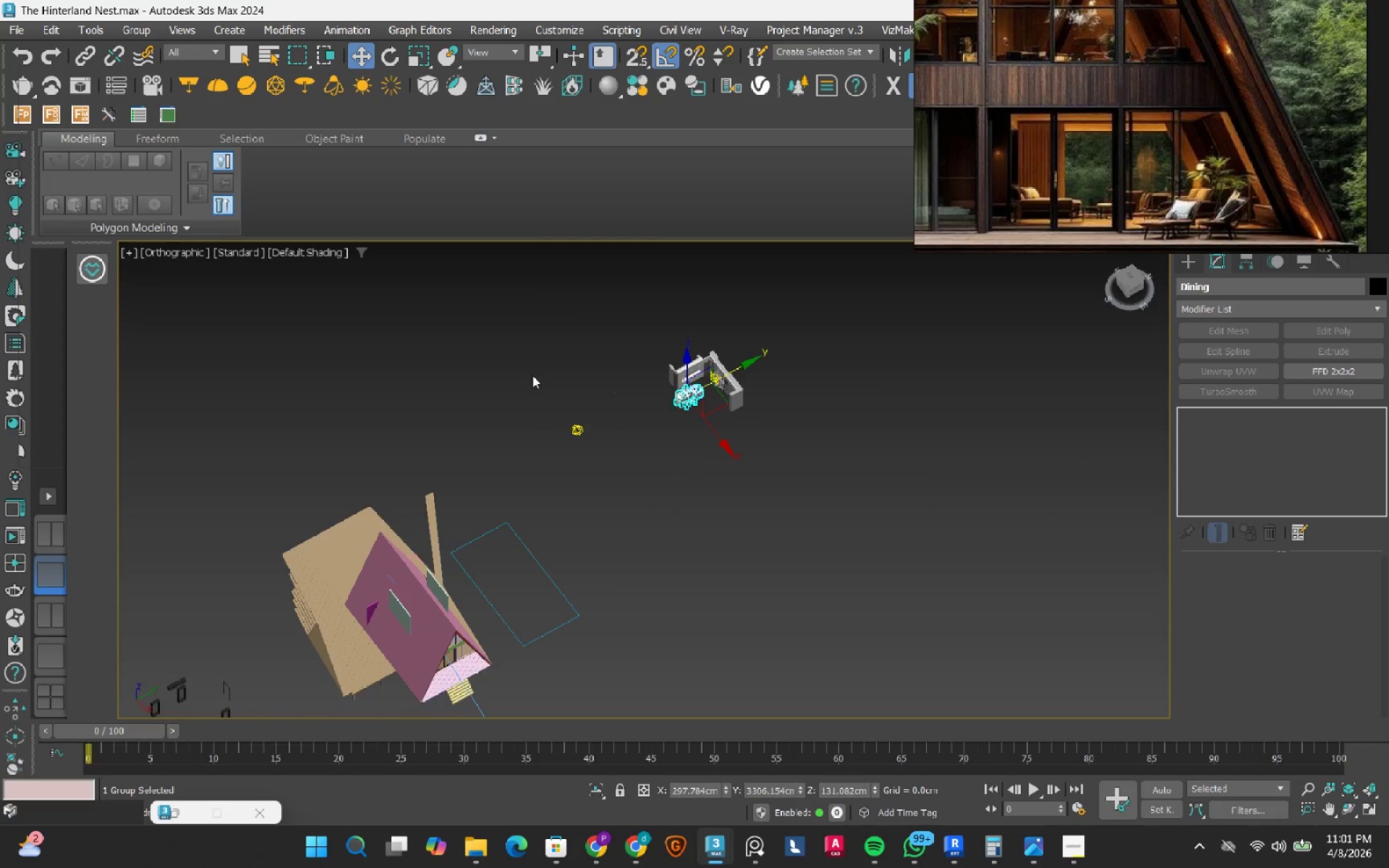 
key(Delete)
 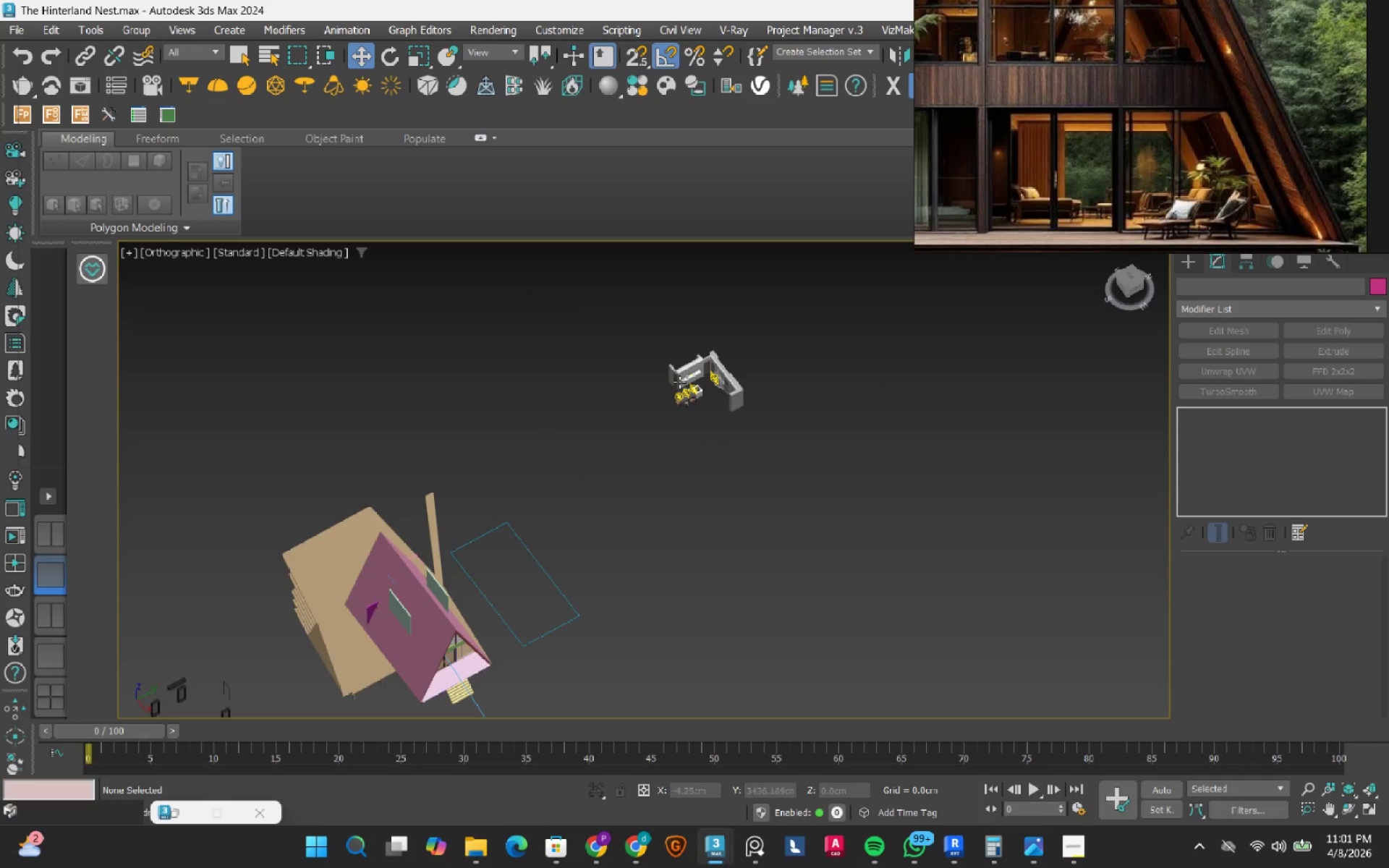 
scroll: coordinate [679, 384], scroll_direction: up, amount: 2.0
 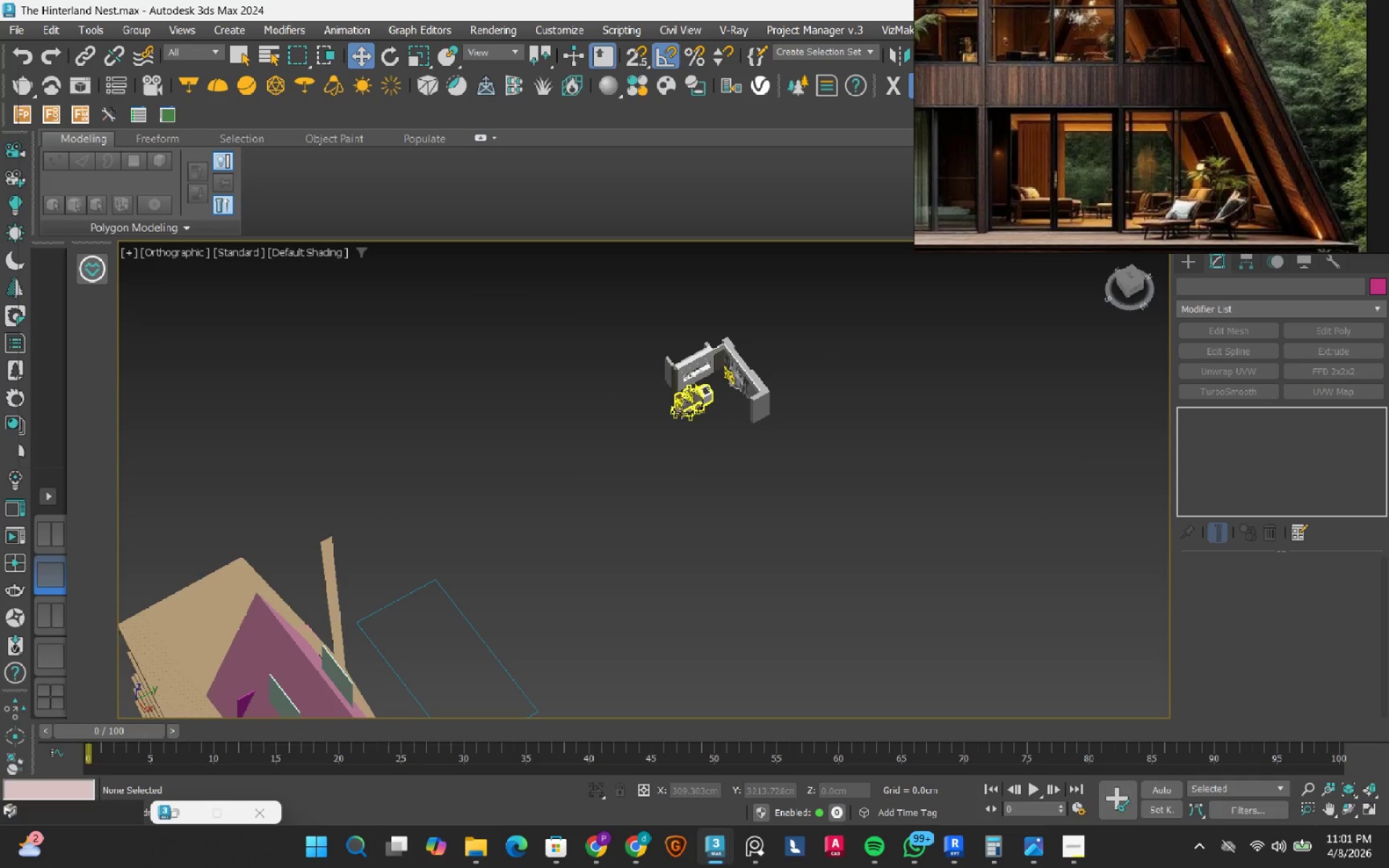 
left_click([681, 413])
 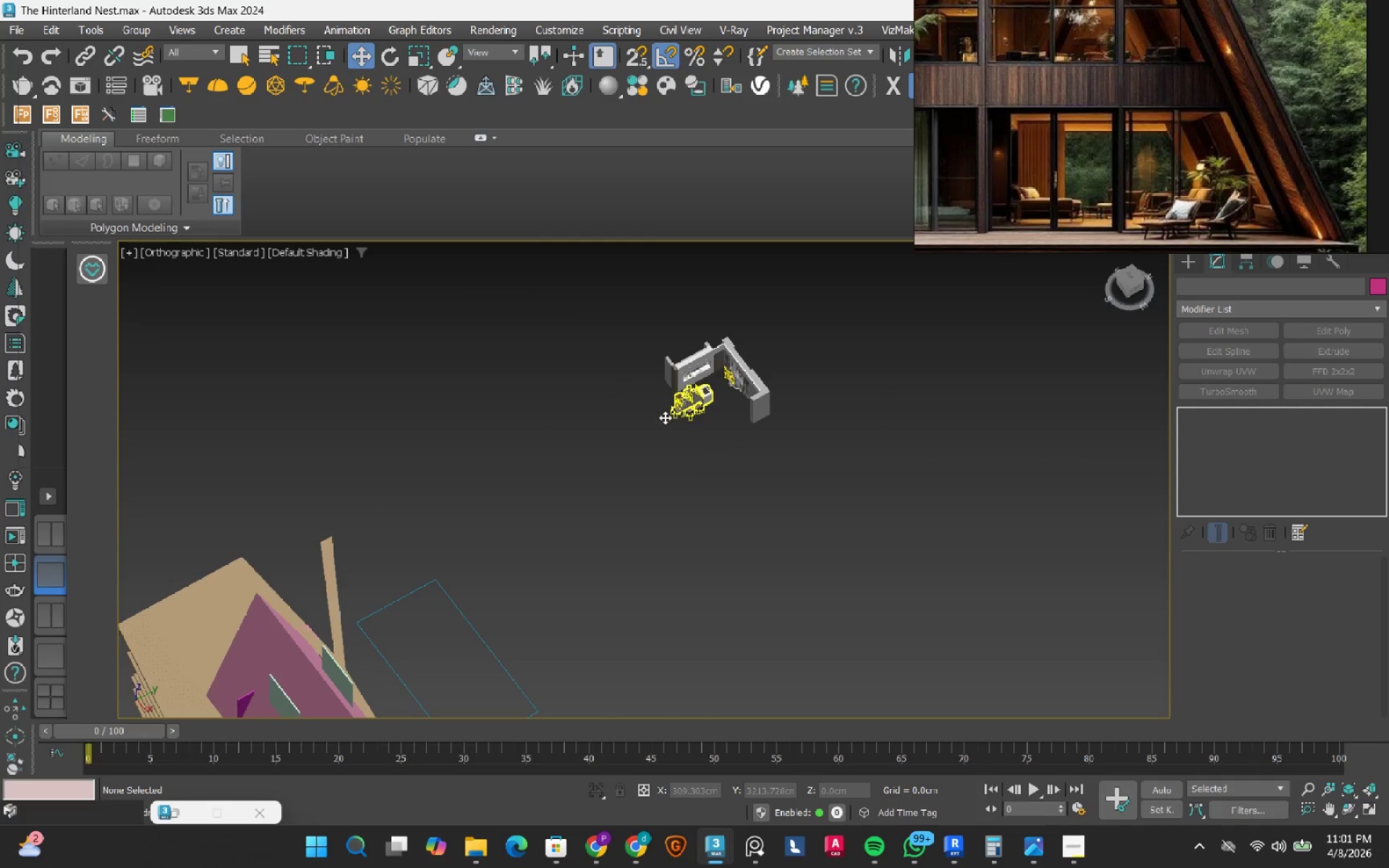 
scroll: coordinate [665, 417], scroll_direction: down, amount: 3.0
 